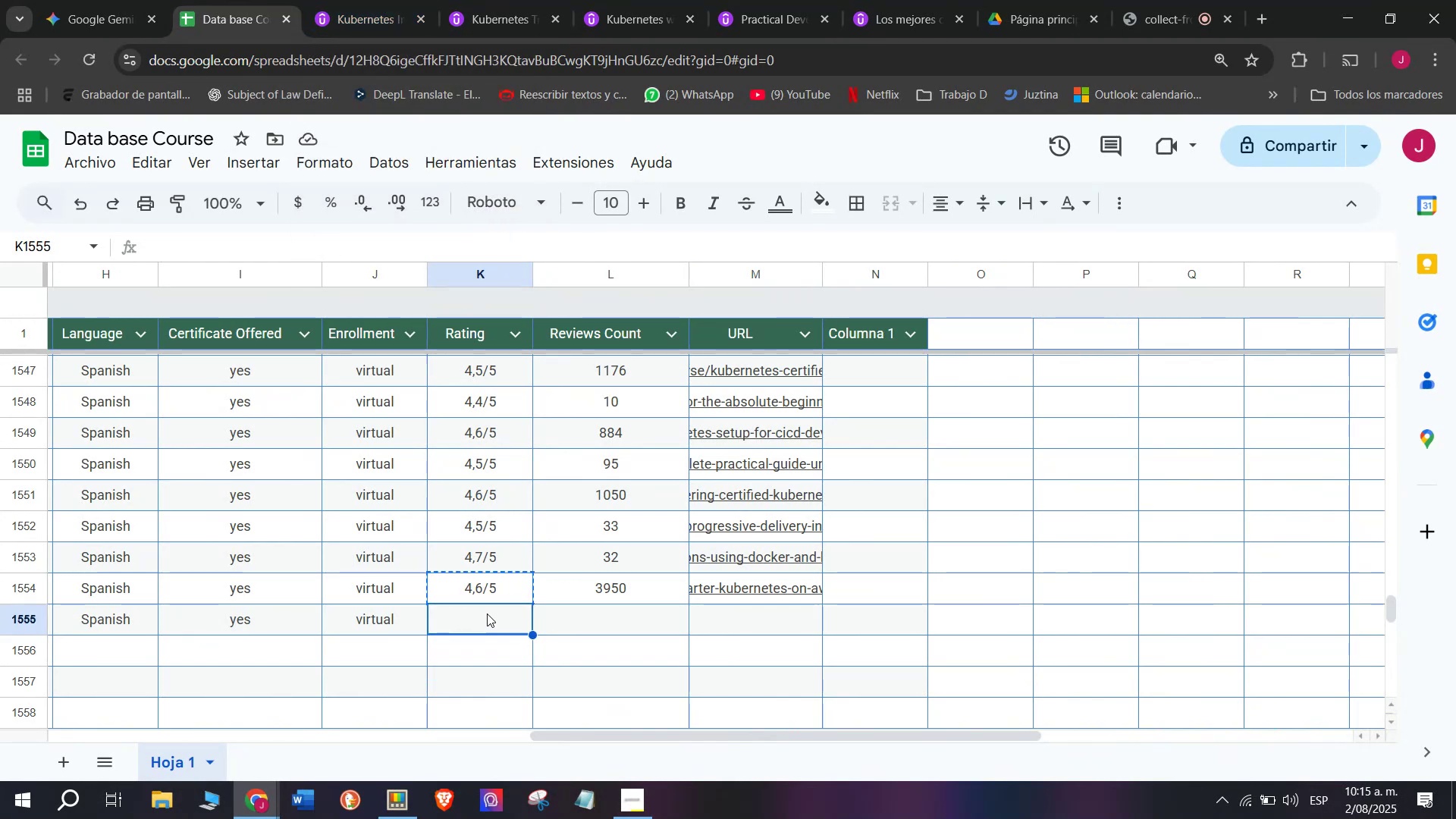 
key(Control+V)
 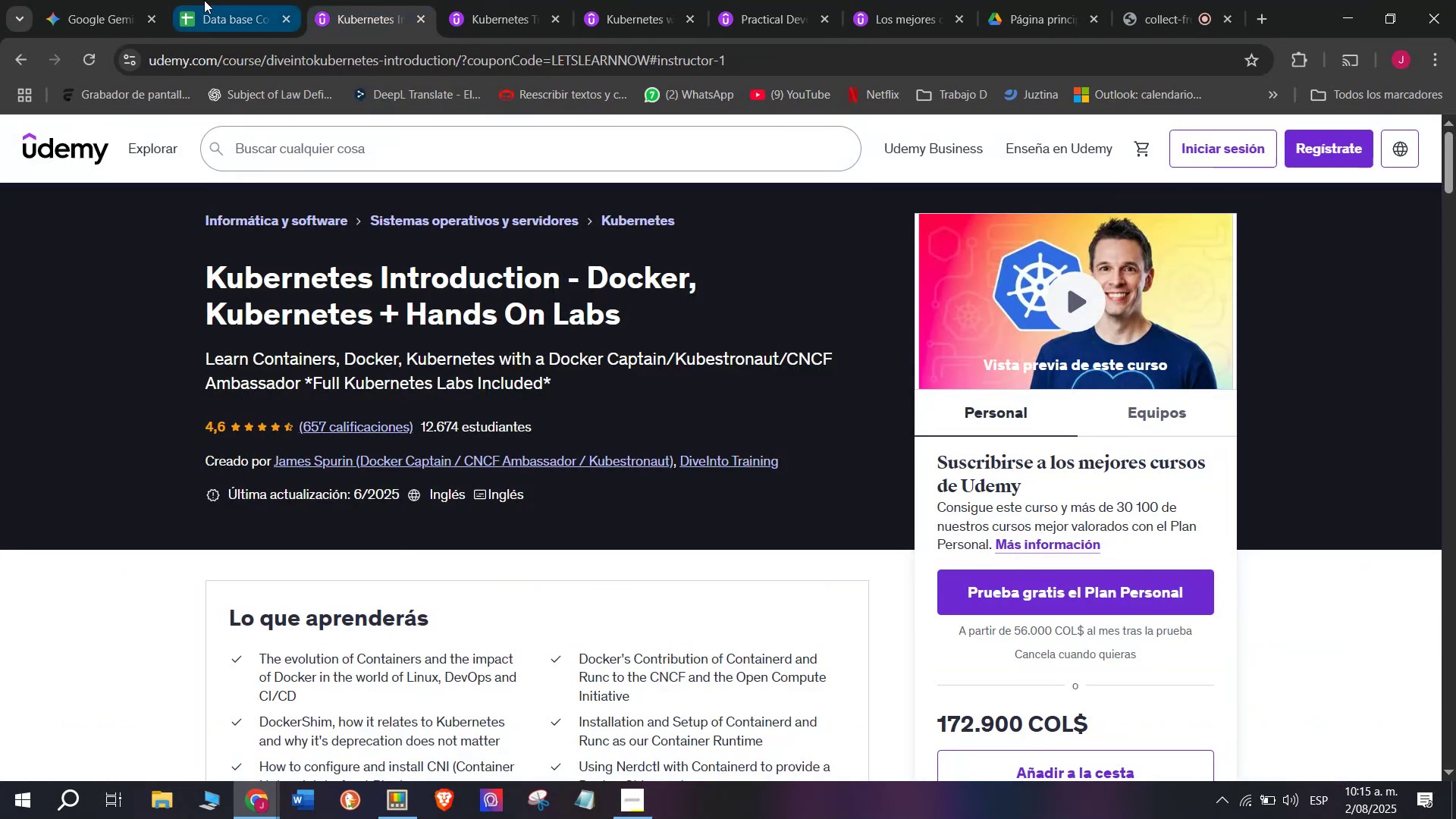 
left_click([204, 0])
 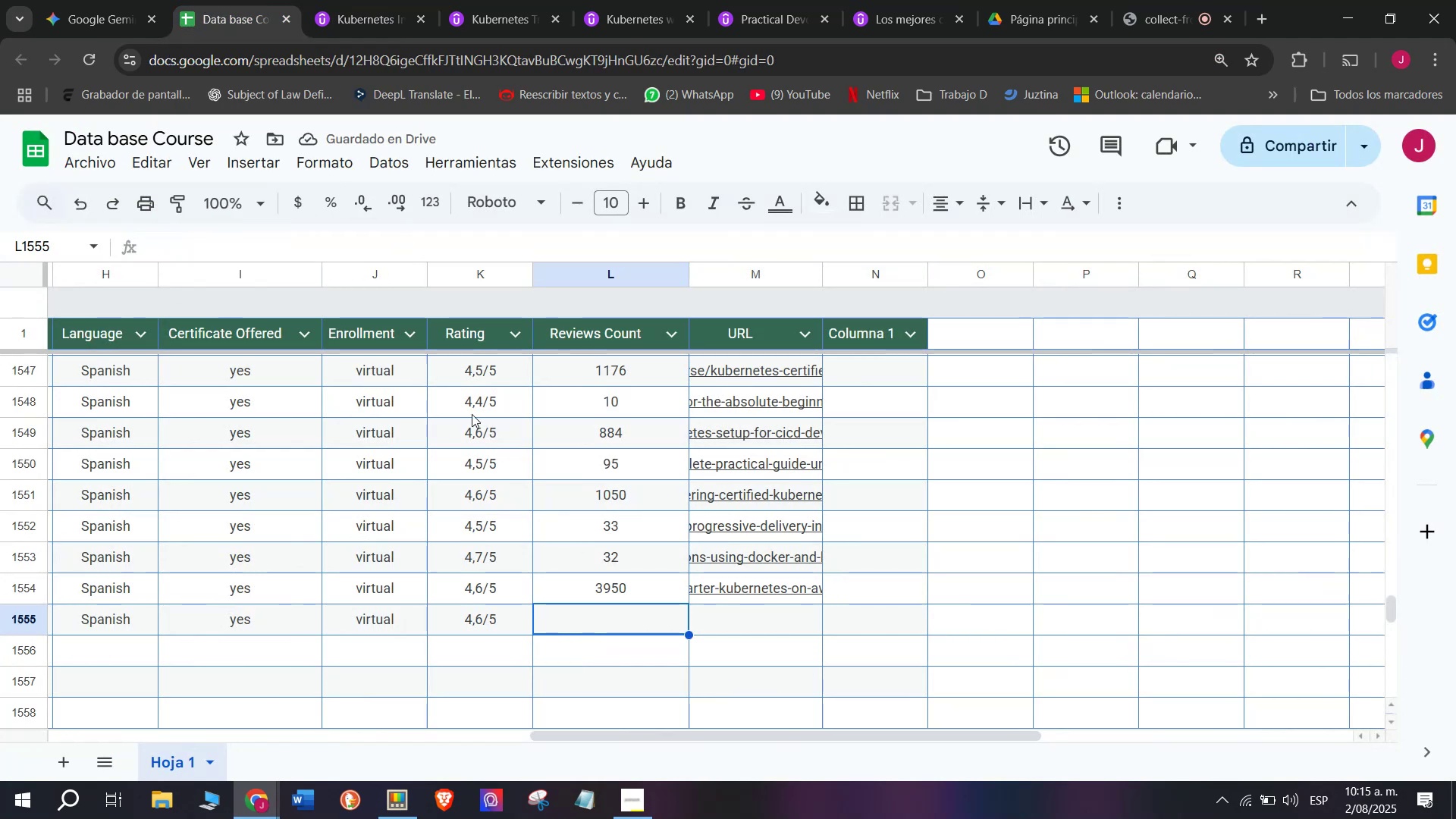 
left_click([358, 0])
 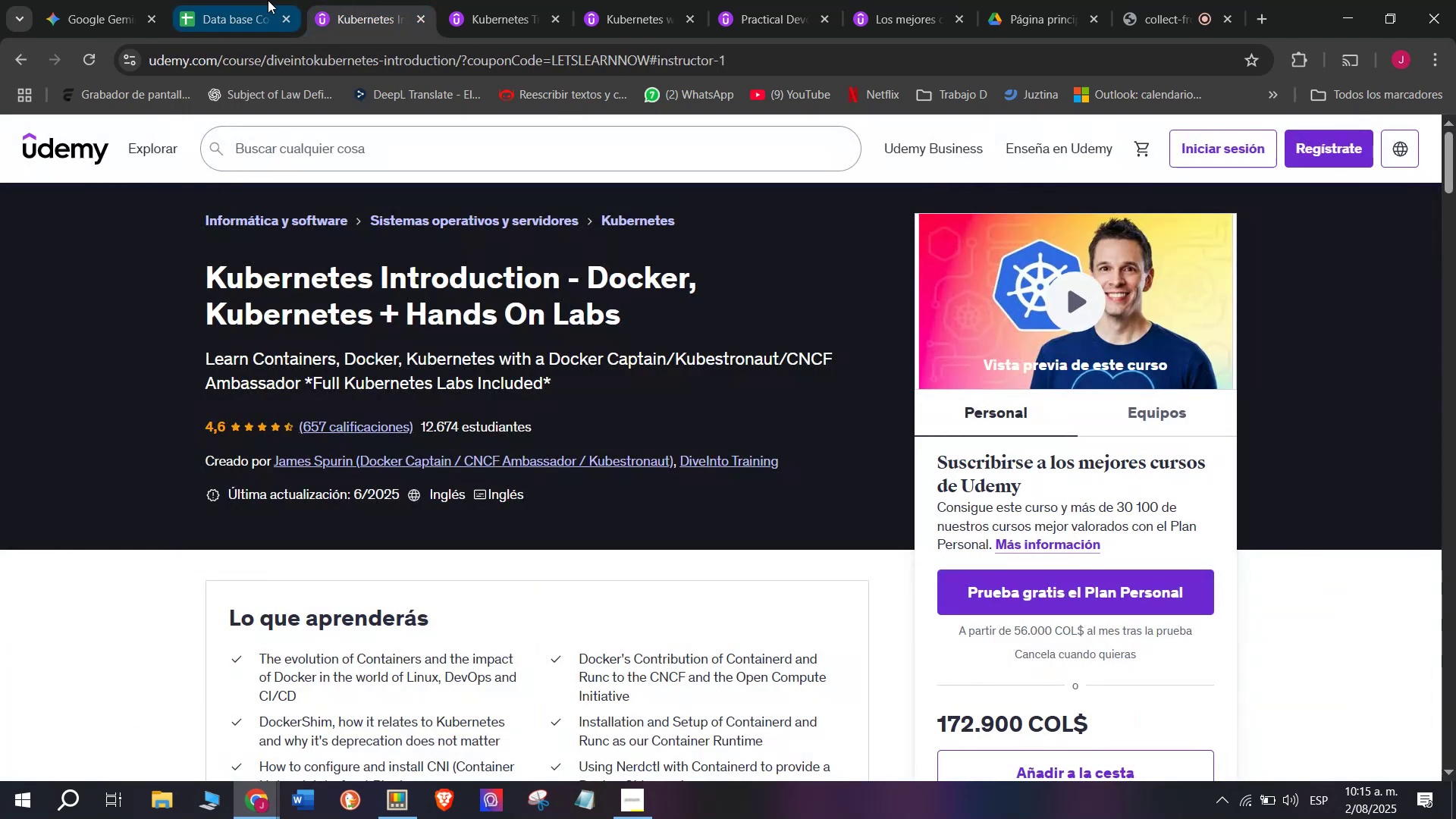 
left_click([268, 0])
 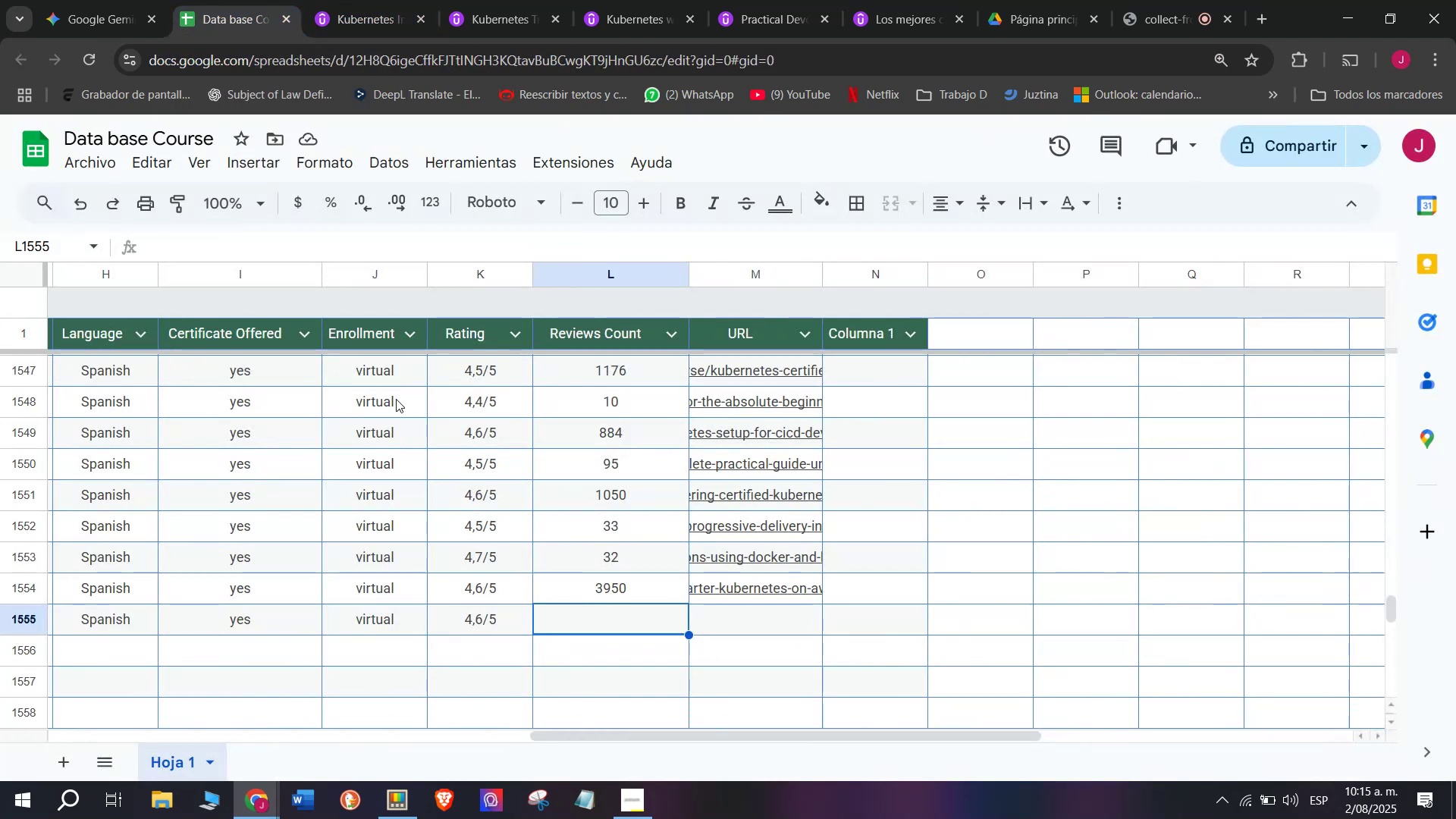 
type(657)
 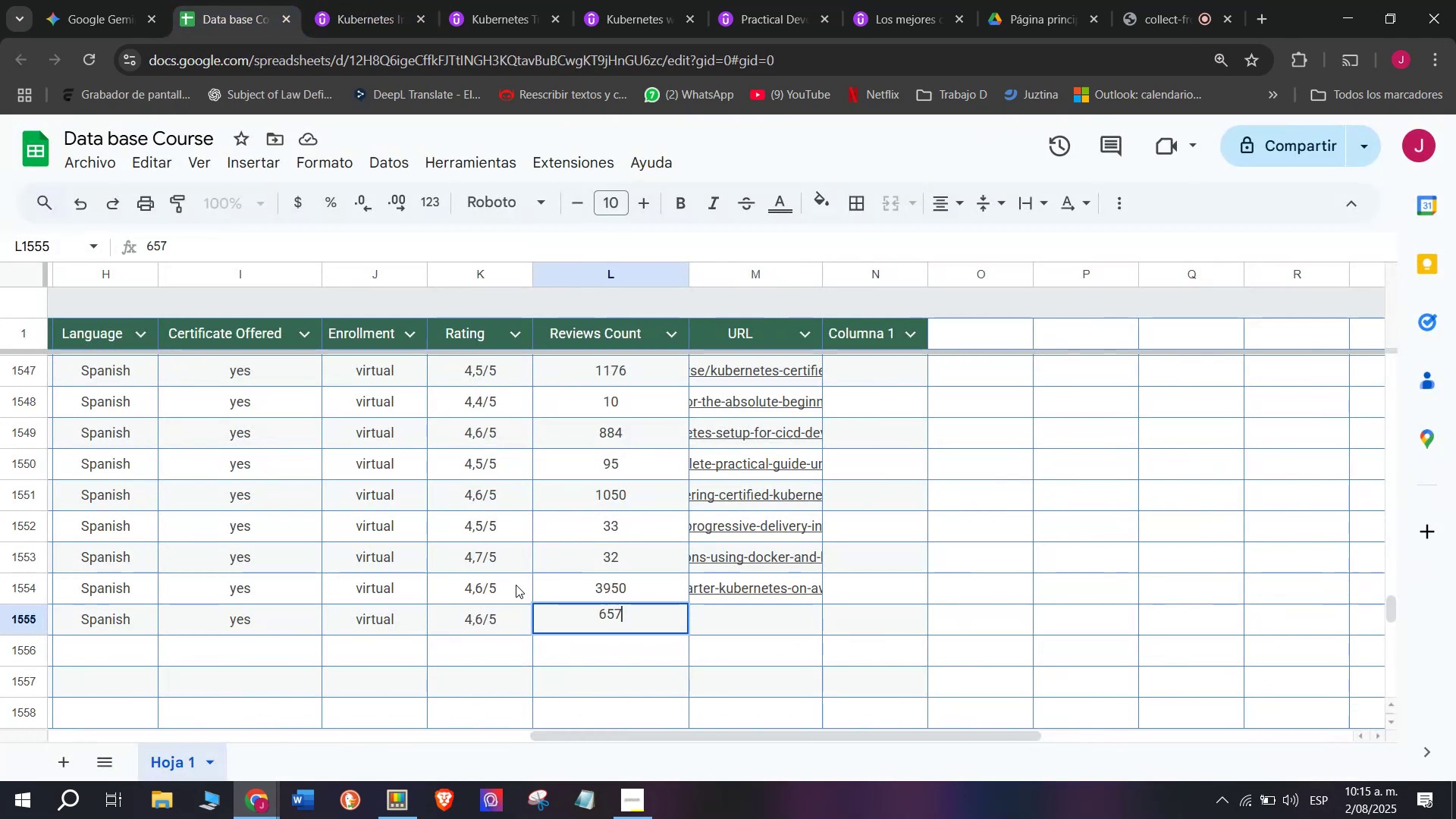 
left_click([733, 621])
 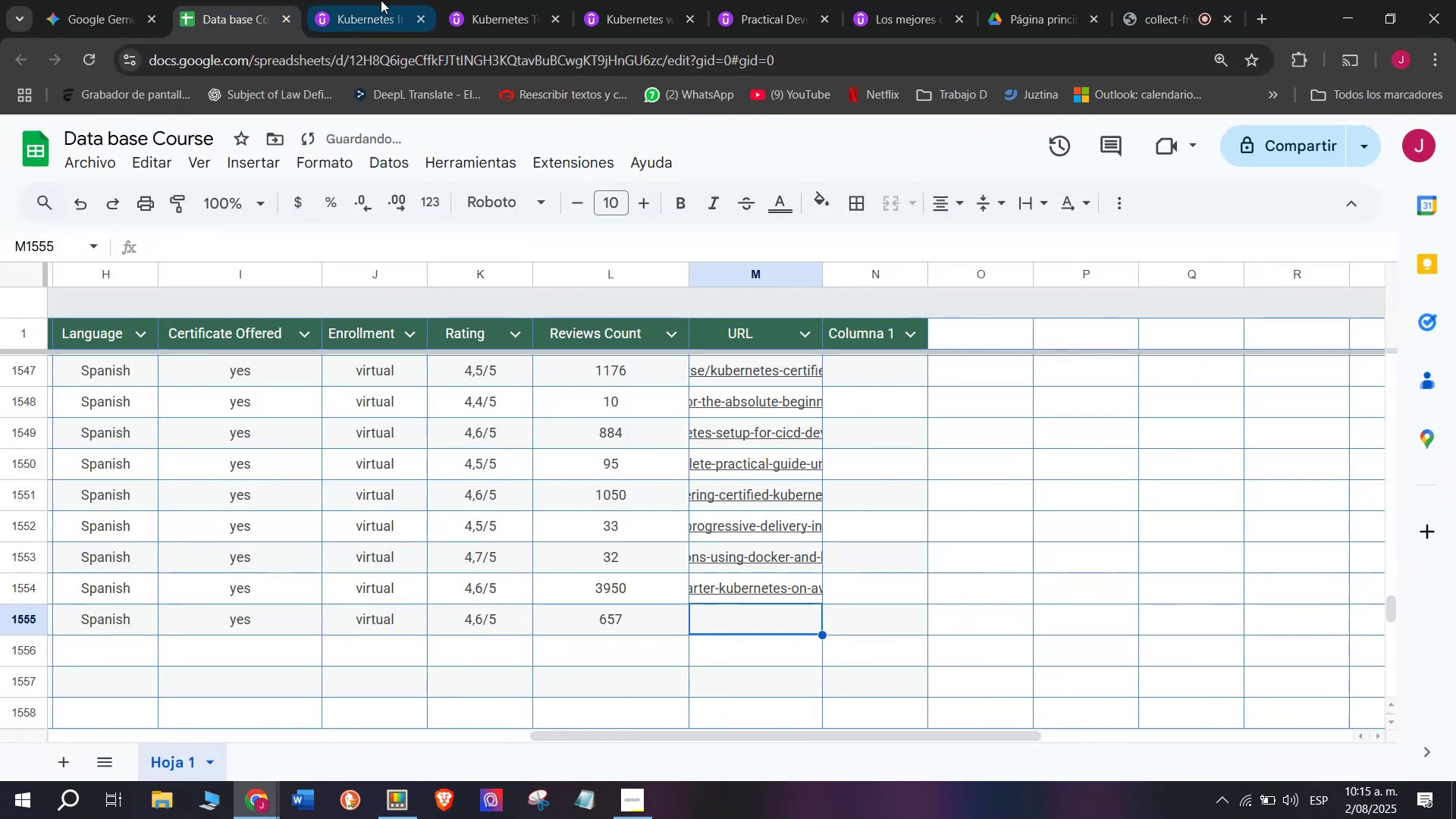 
left_click([377, 0])
 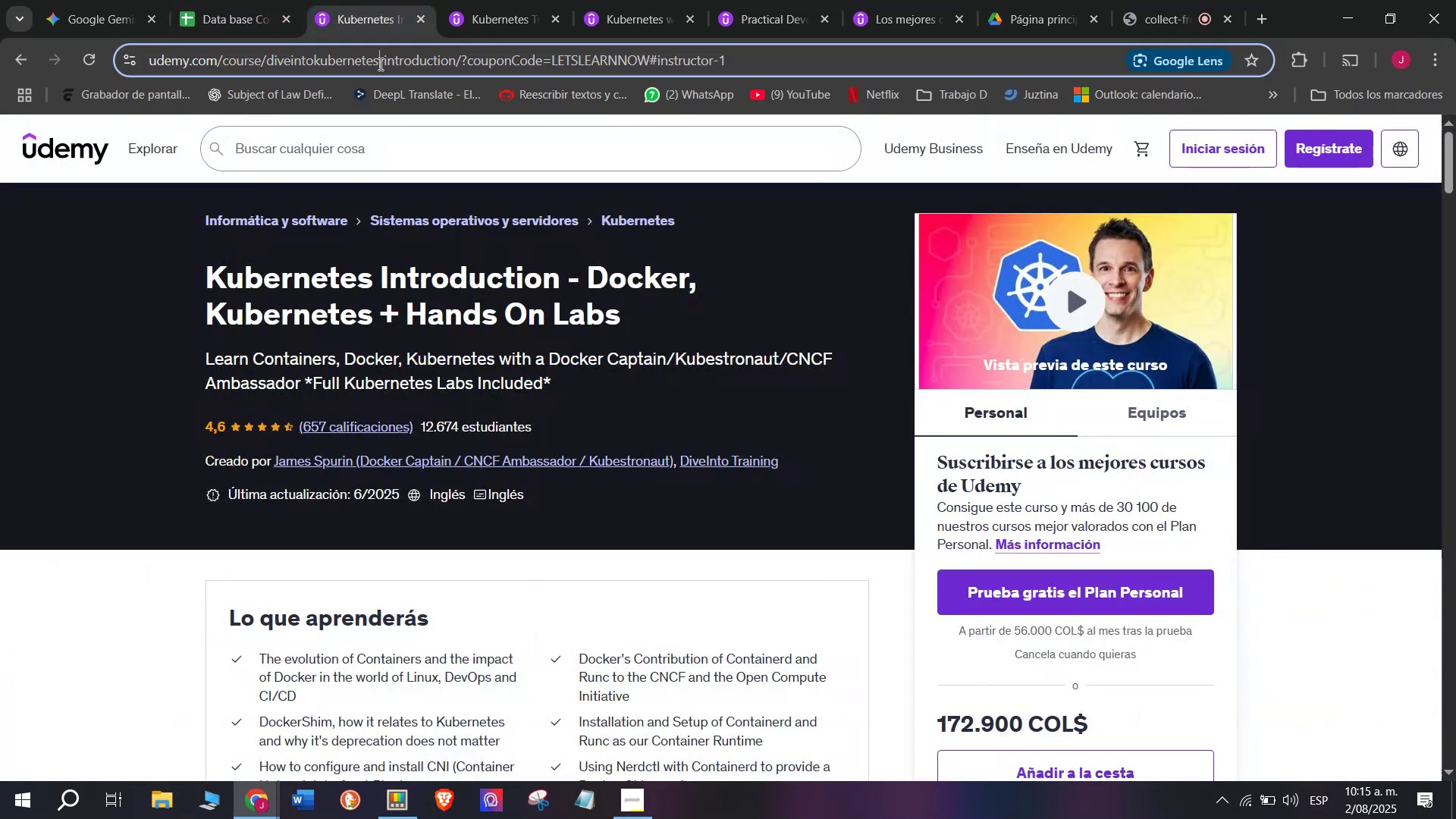 
double_click([379, 64])
 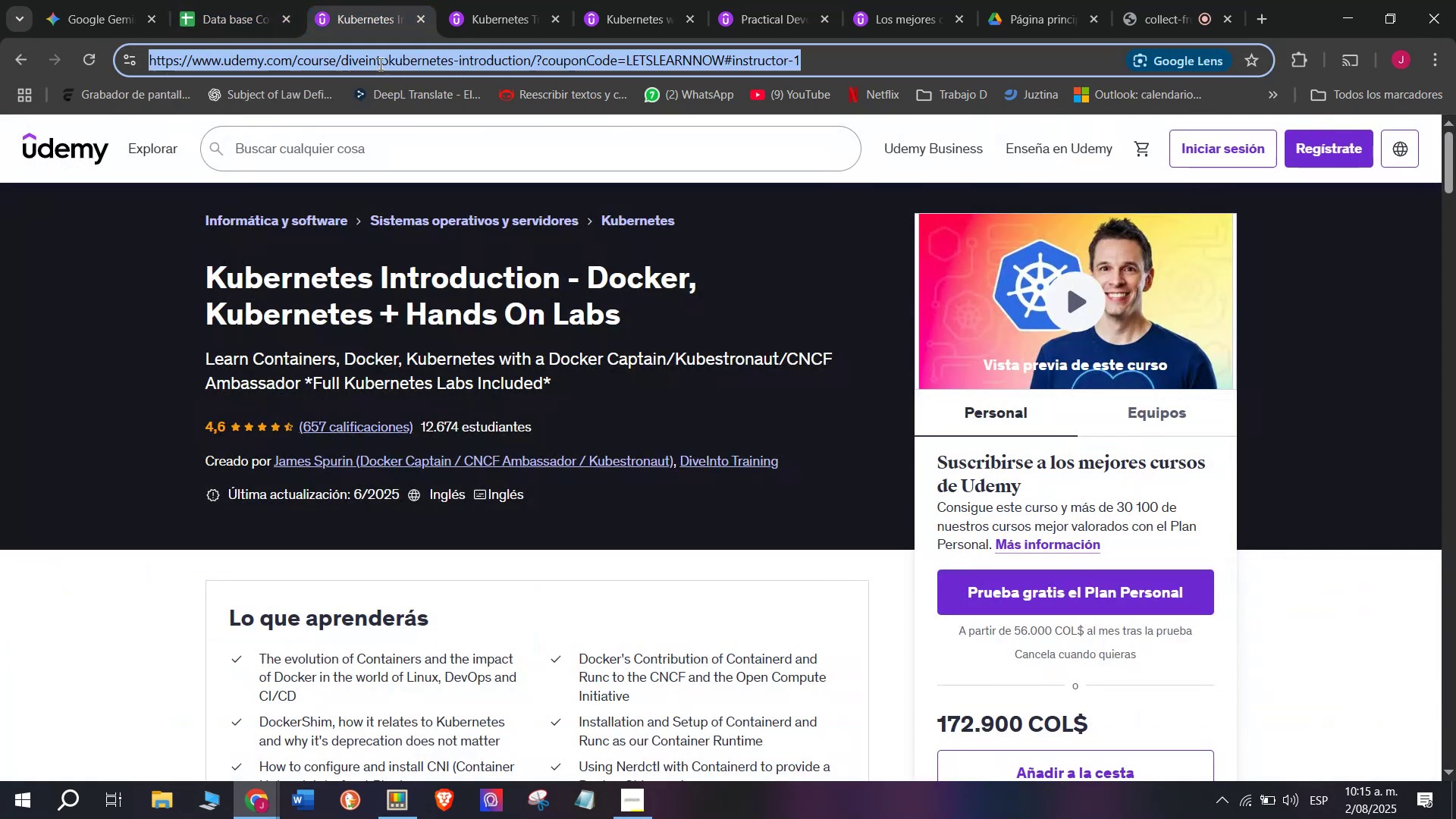 
triple_click([379, 64])
 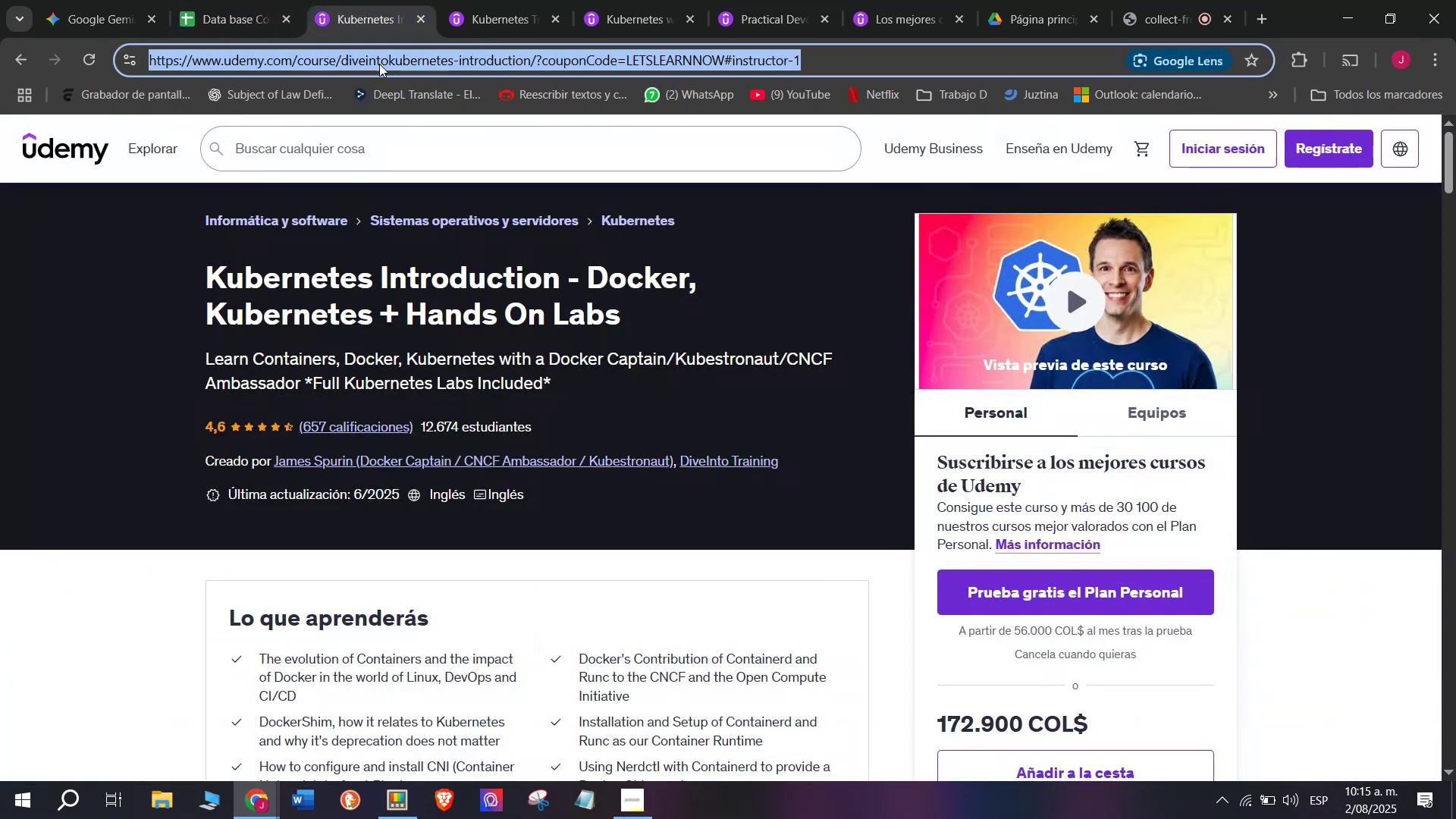 
key(Control+ControlLeft)
 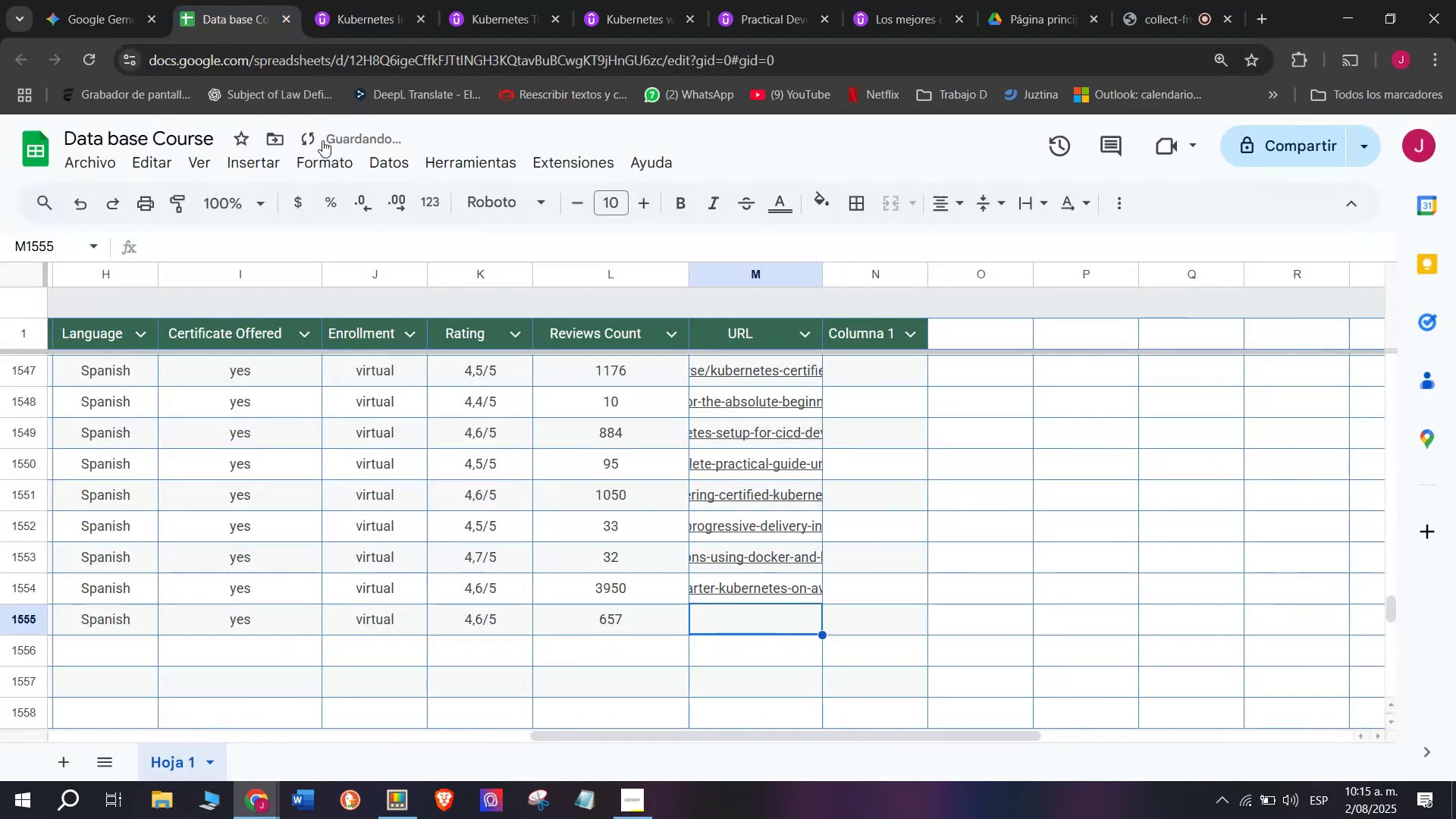 
key(Break)
 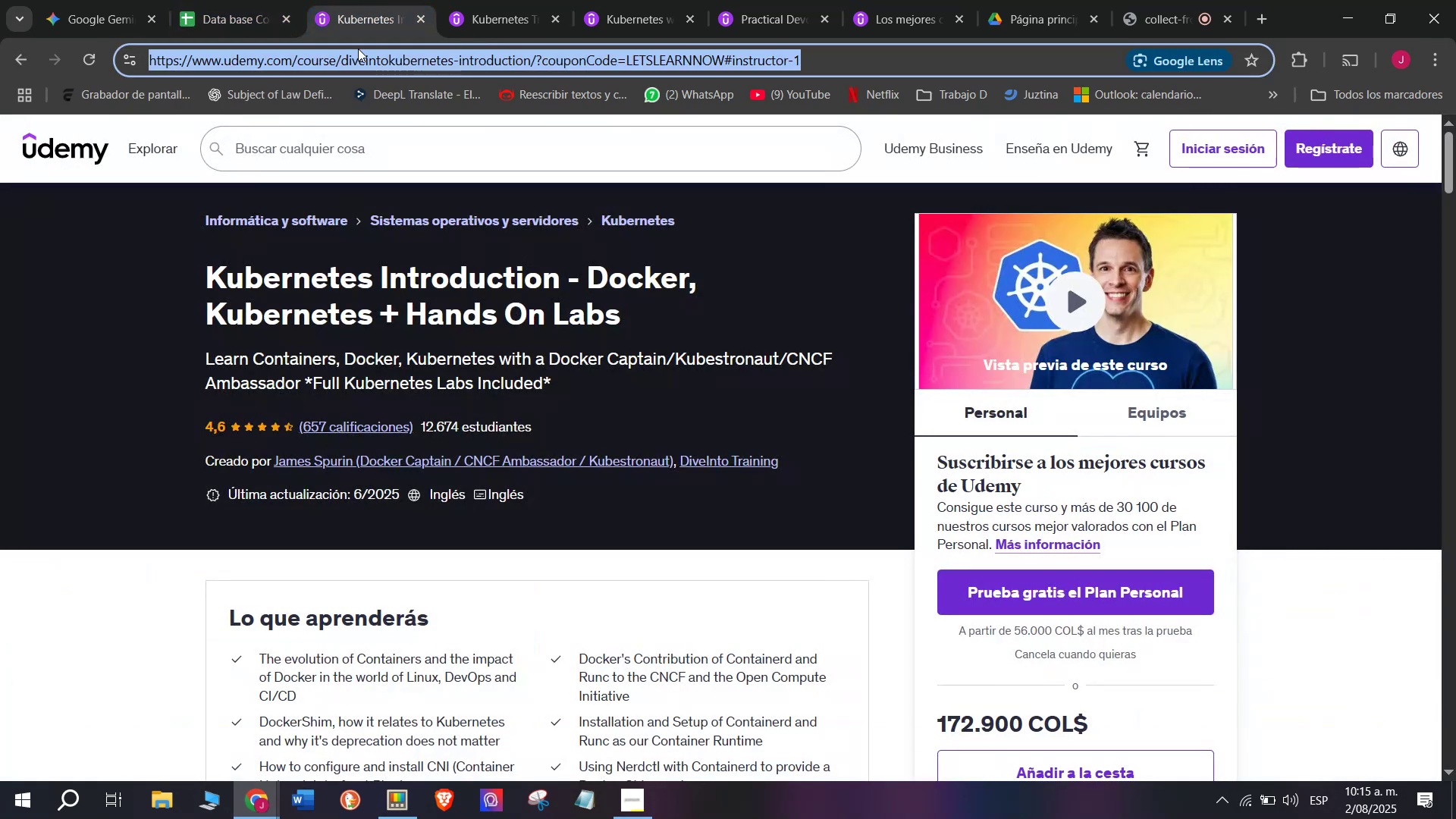 
key(Control+C)
 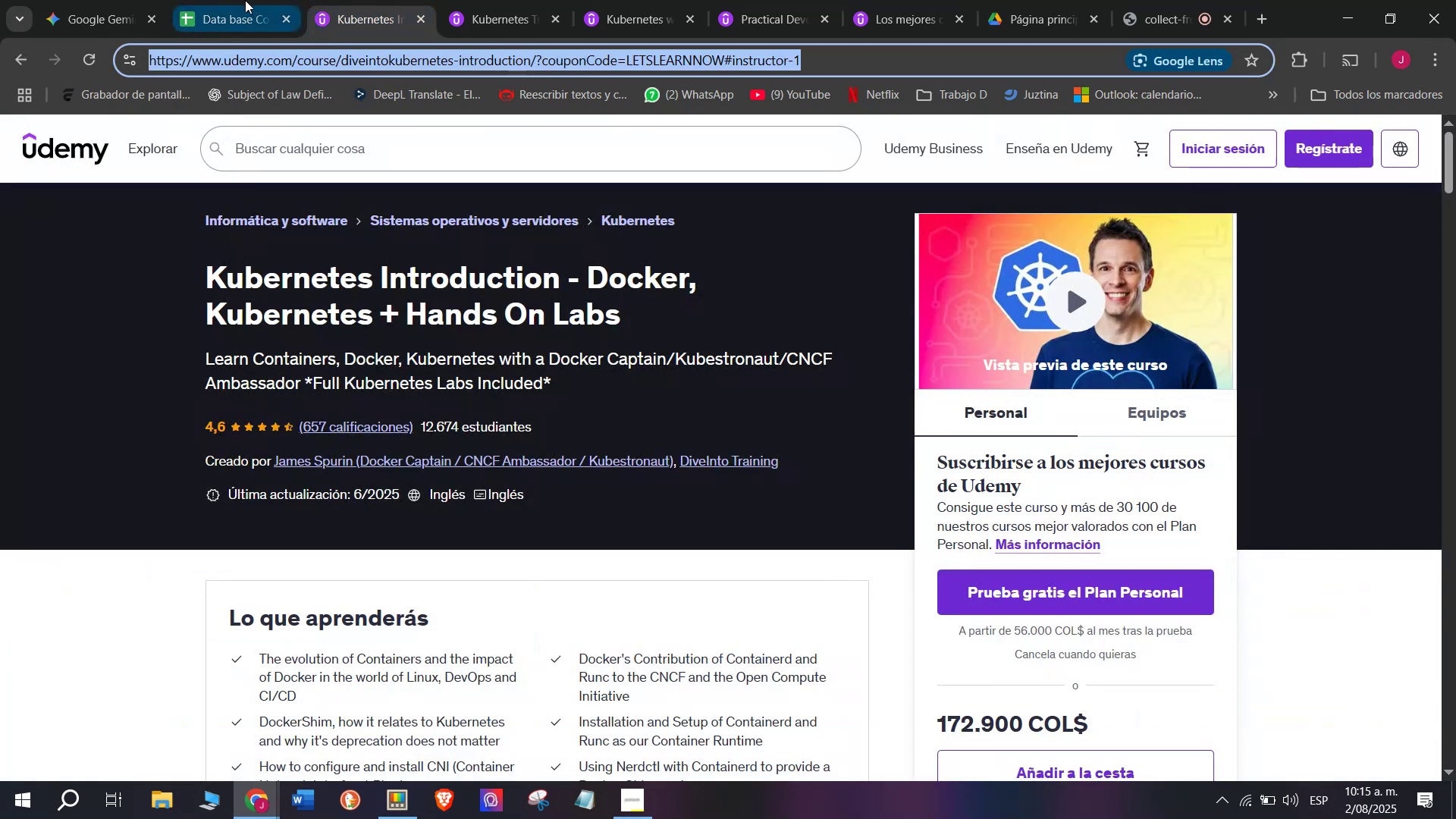 
triple_click([245, 0])
 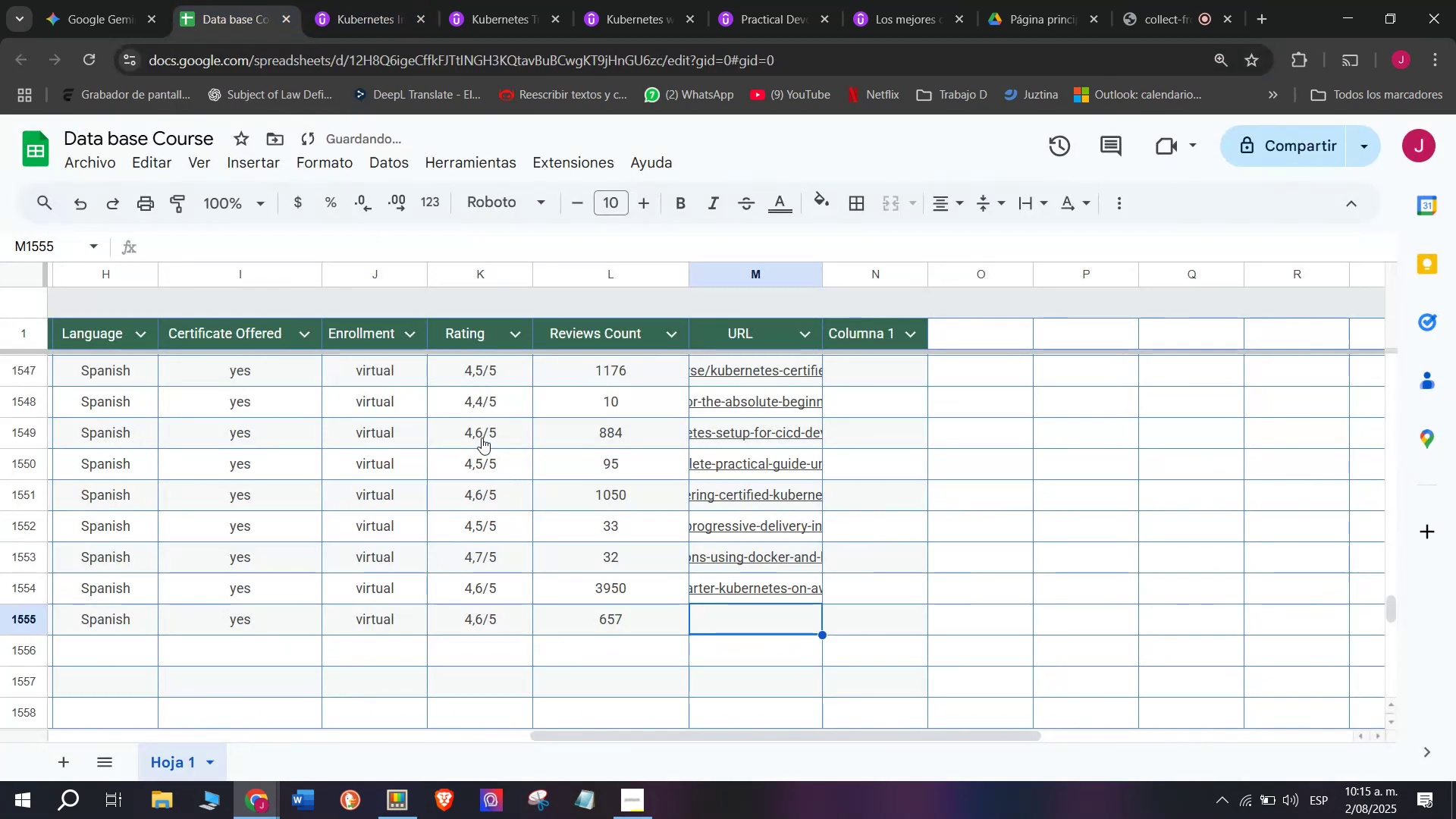 
key(Control+ControlLeft)
 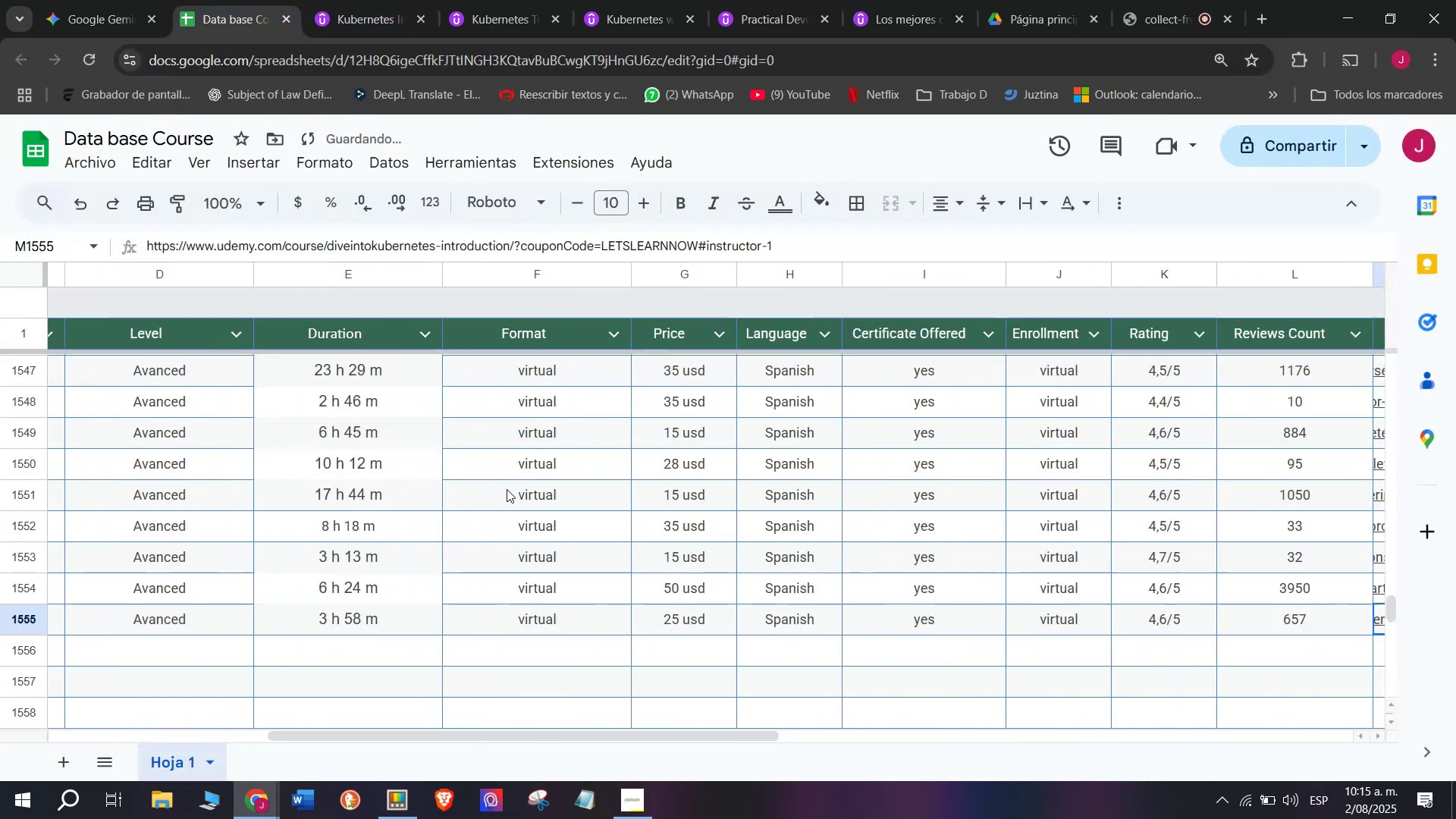 
key(Z)
 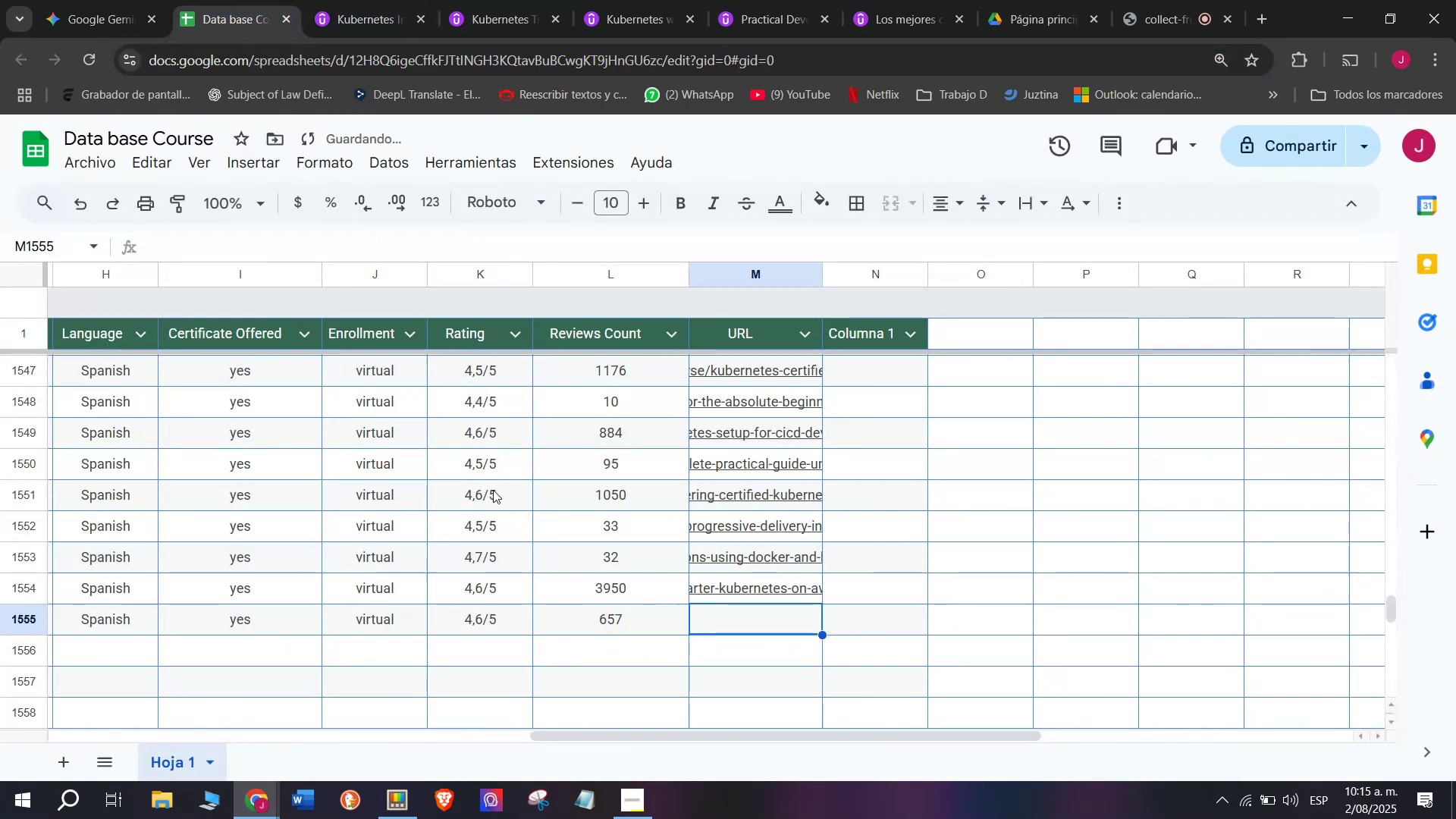 
key(Control+V)
 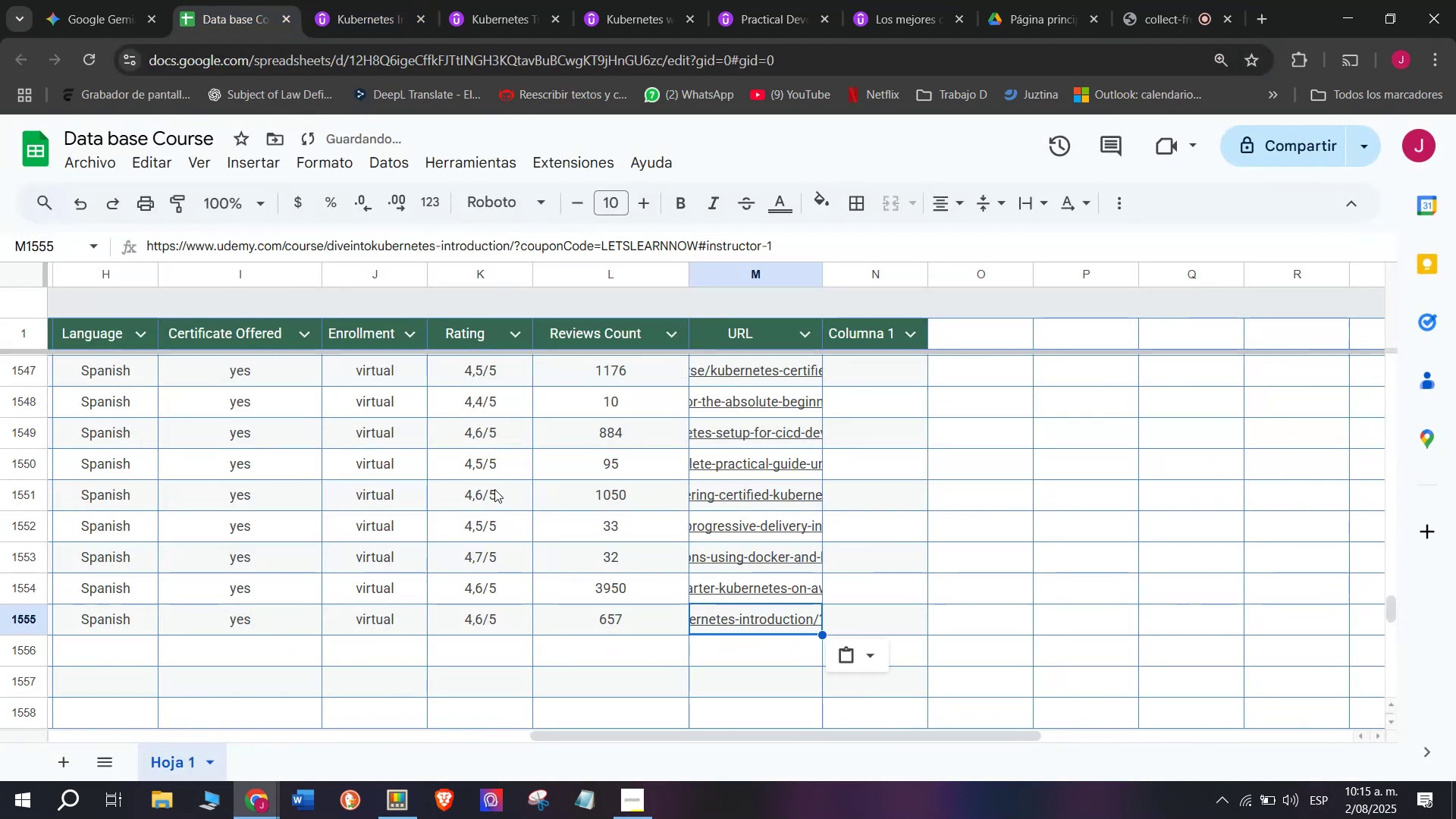 
scroll: coordinate [369, 549], scroll_direction: up, amount: 3.0
 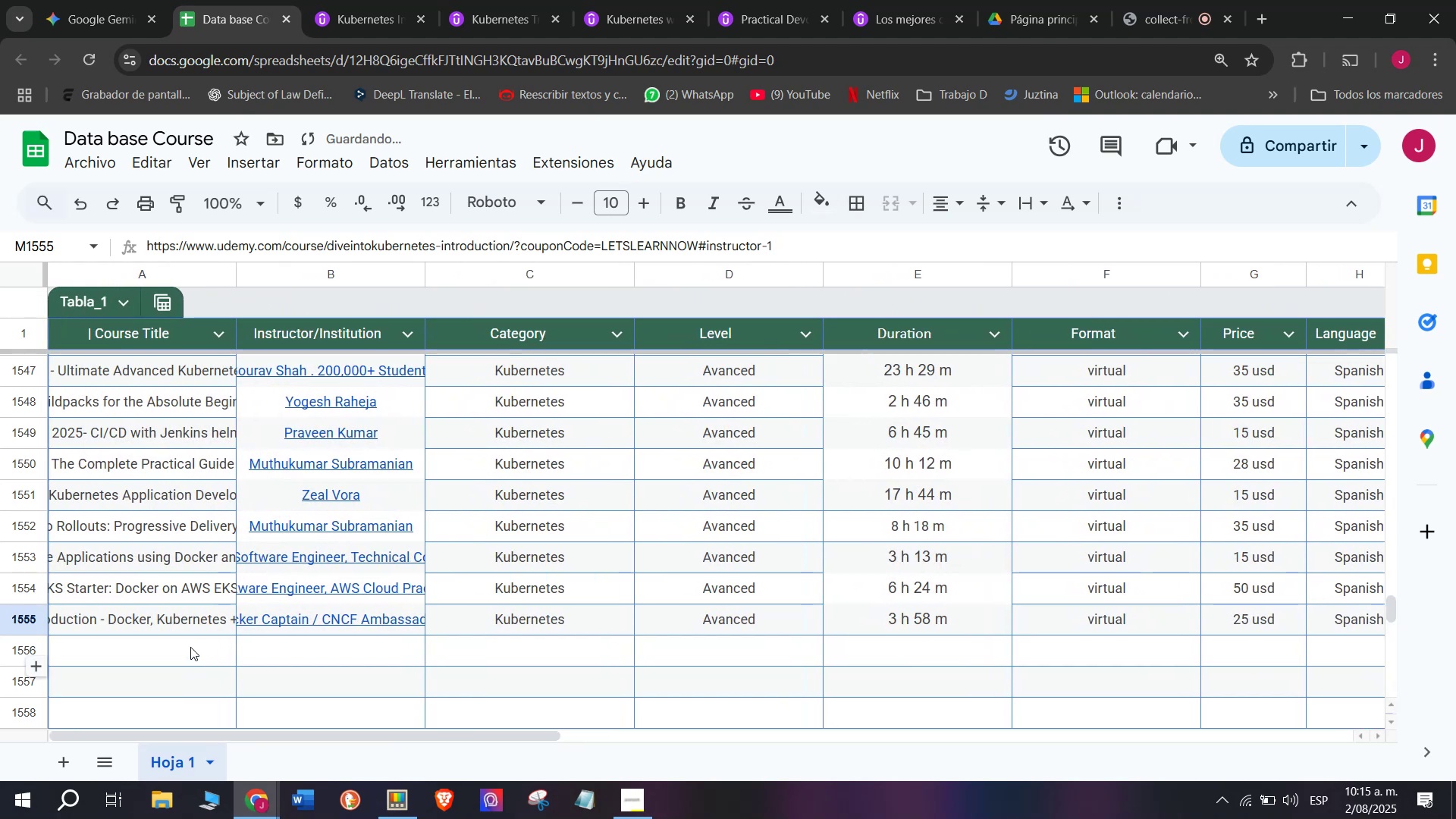 
left_click([190, 645])
 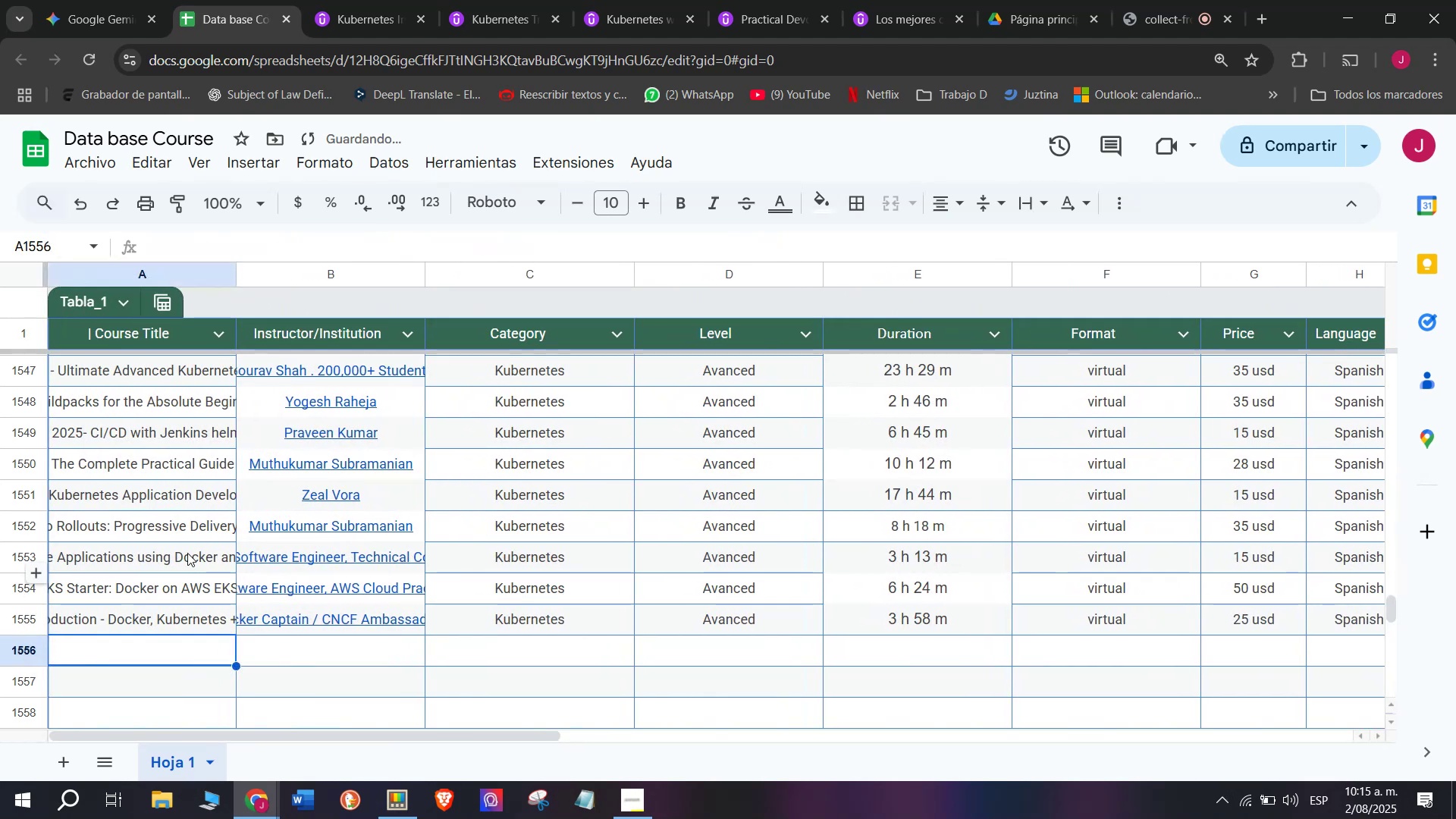 
scroll: coordinate [187, 550], scroll_direction: down, amount: 1.0
 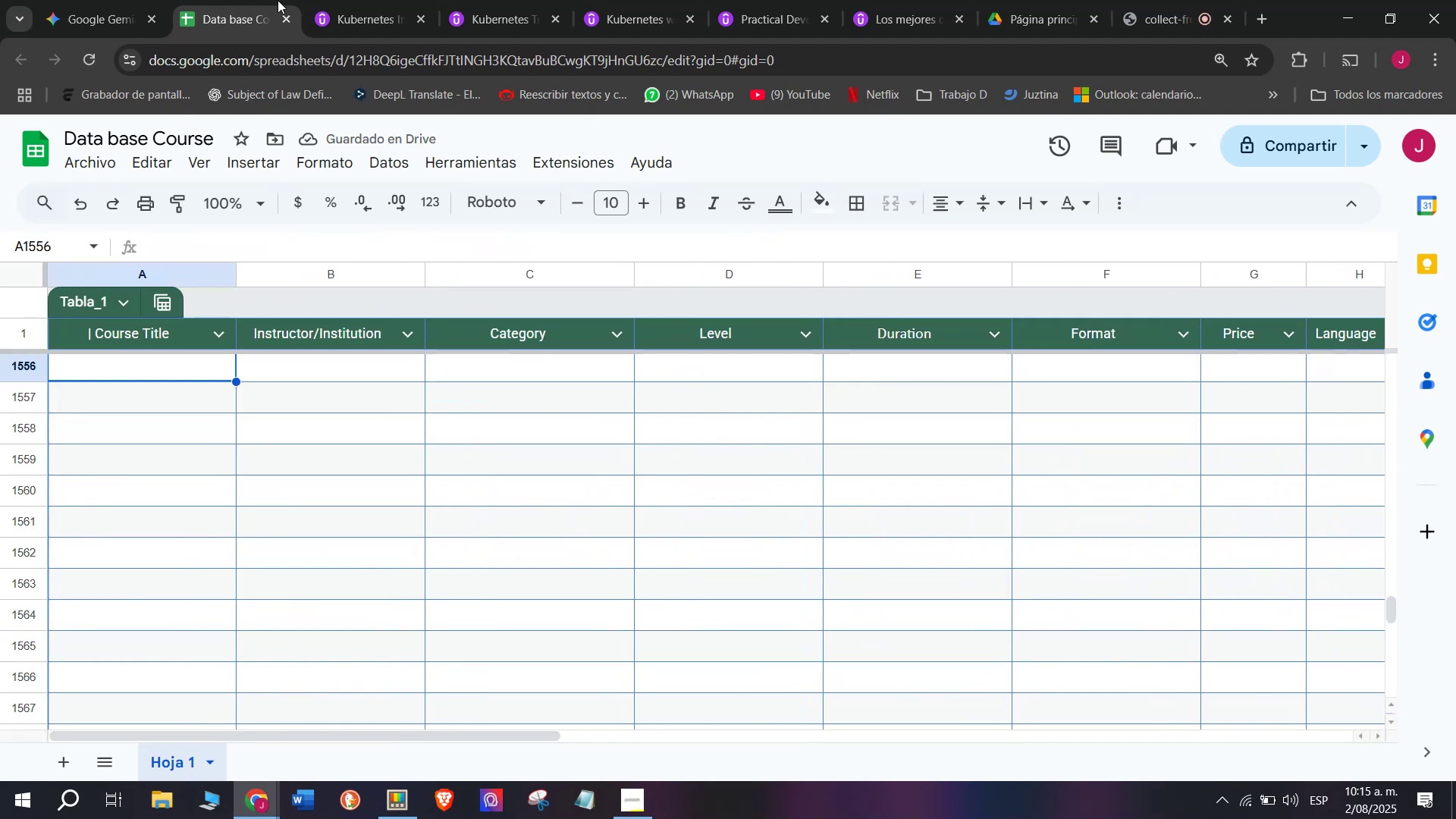 
left_click([341, 0])
 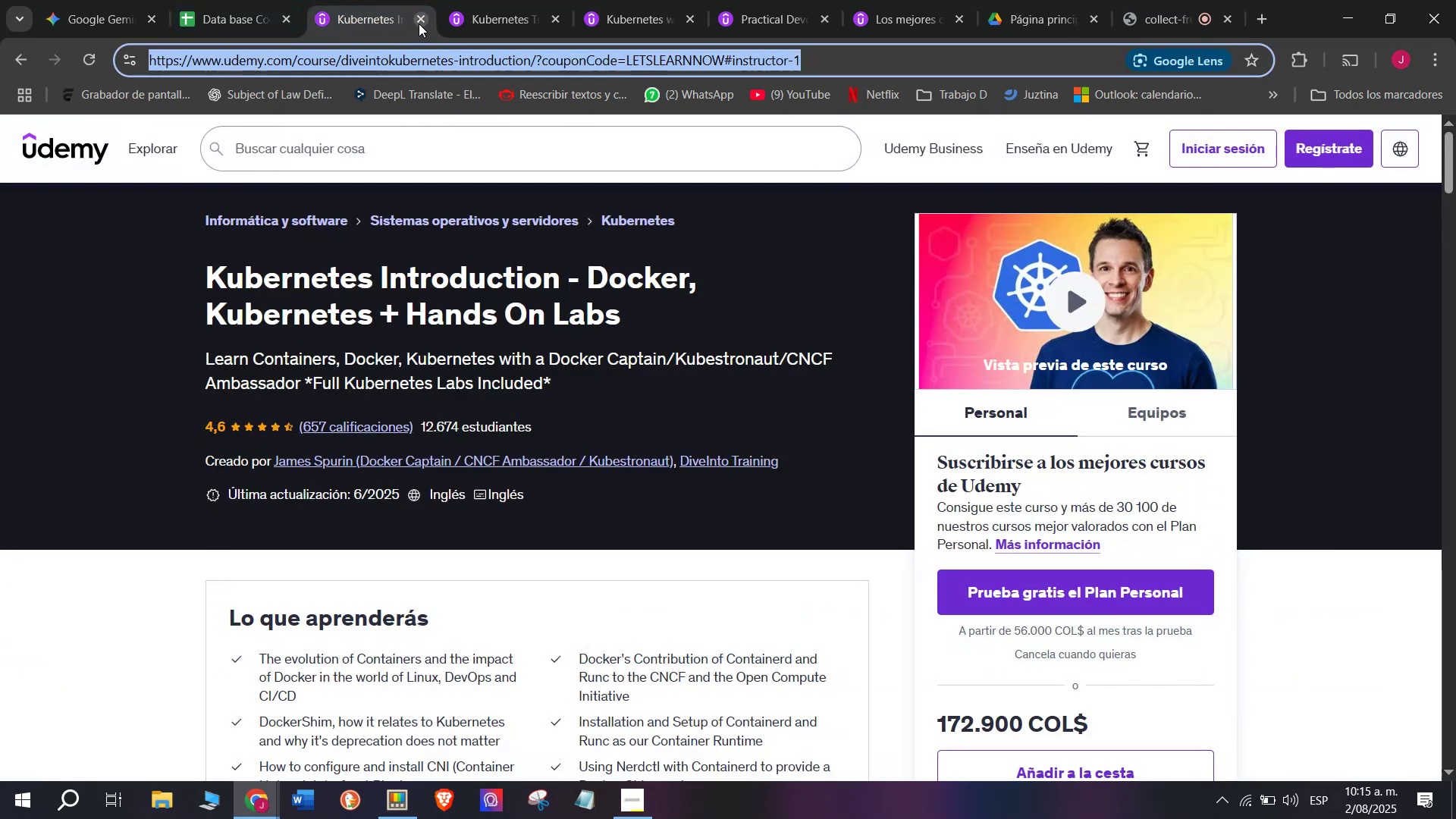 
left_click([420, 23])
 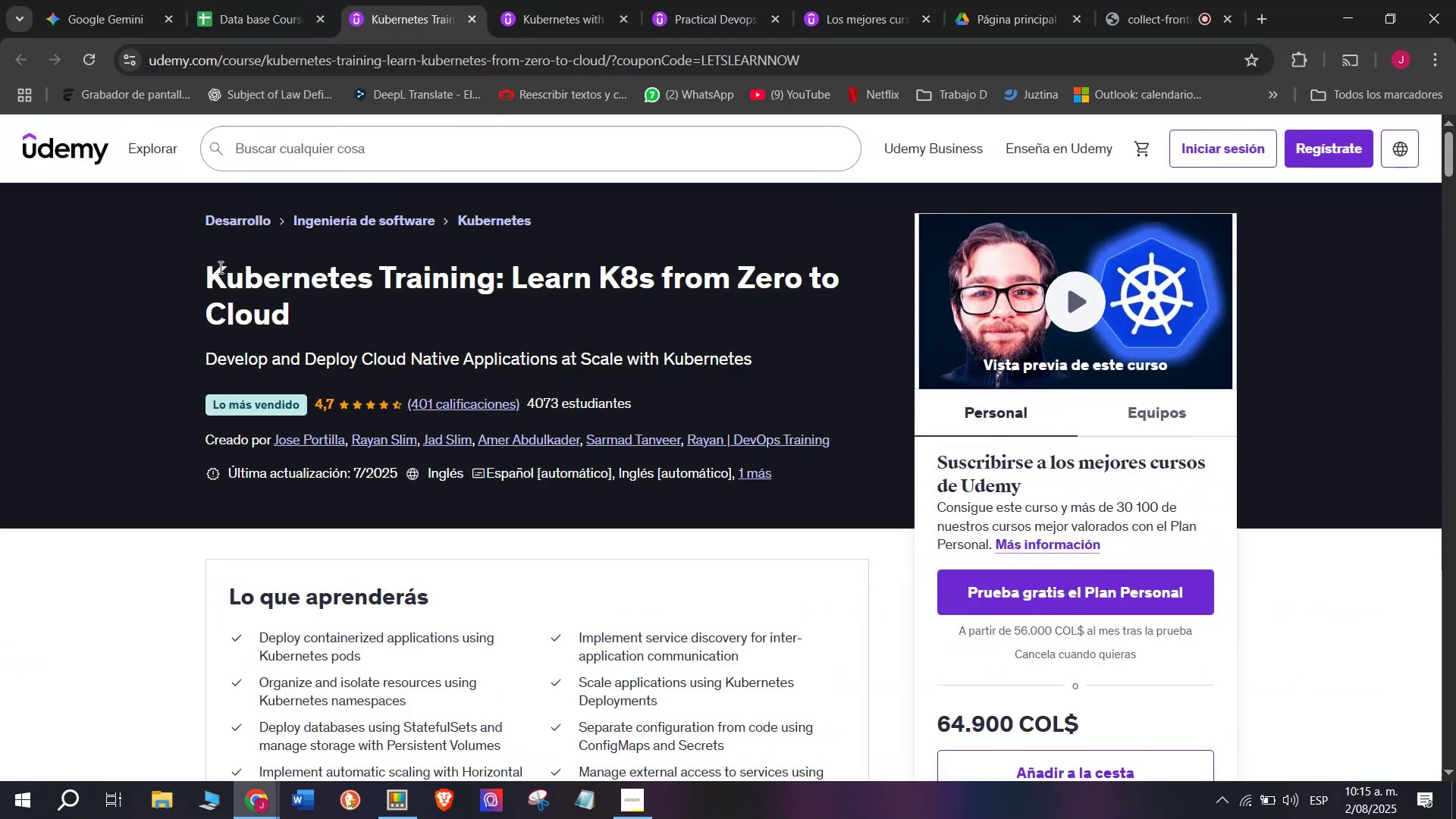 
left_click_drag(start_coordinate=[206, 272], to_coordinate=[330, 305])
 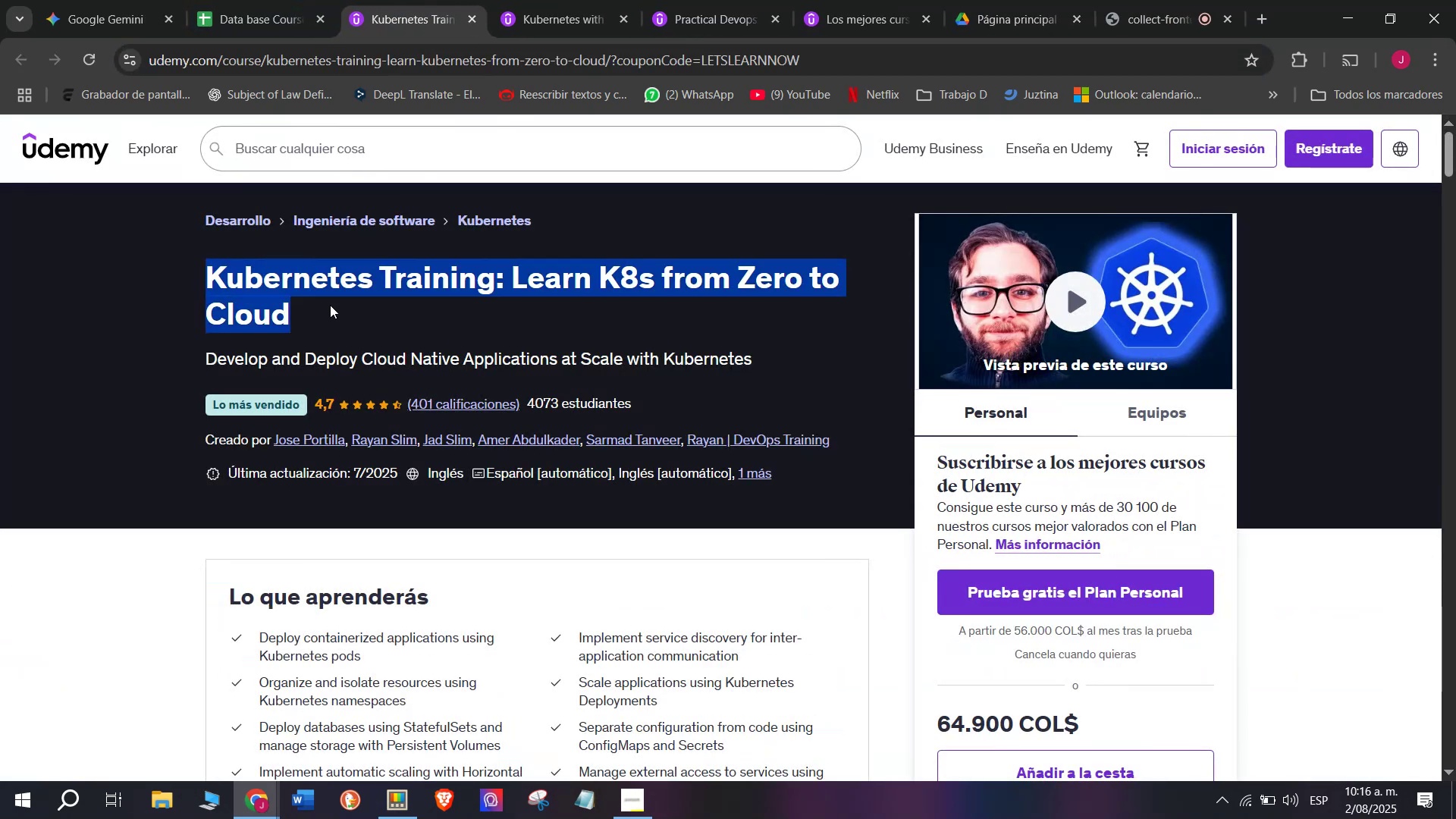 
key(Break)
 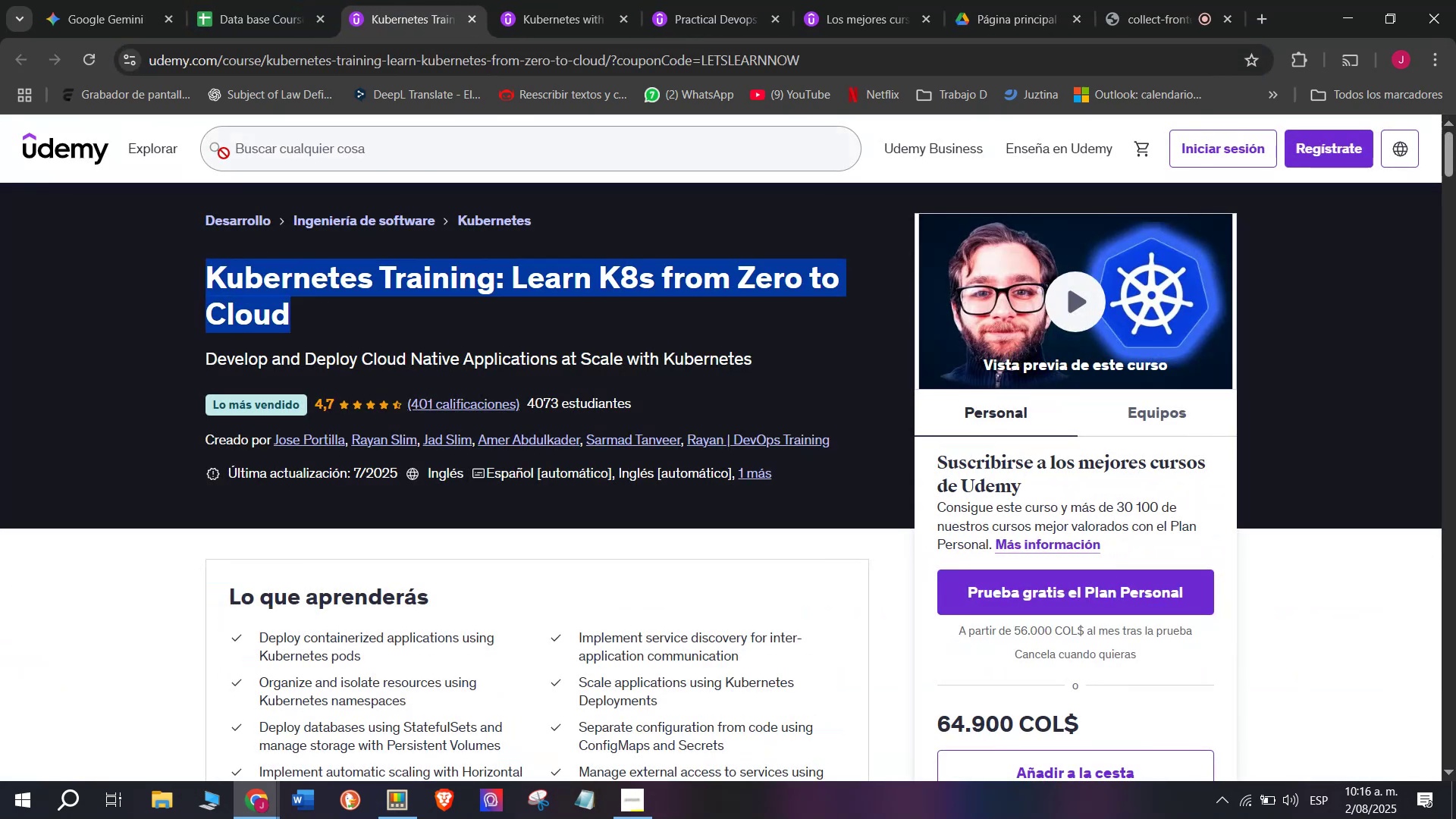 
key(Control+ControlLeft)
 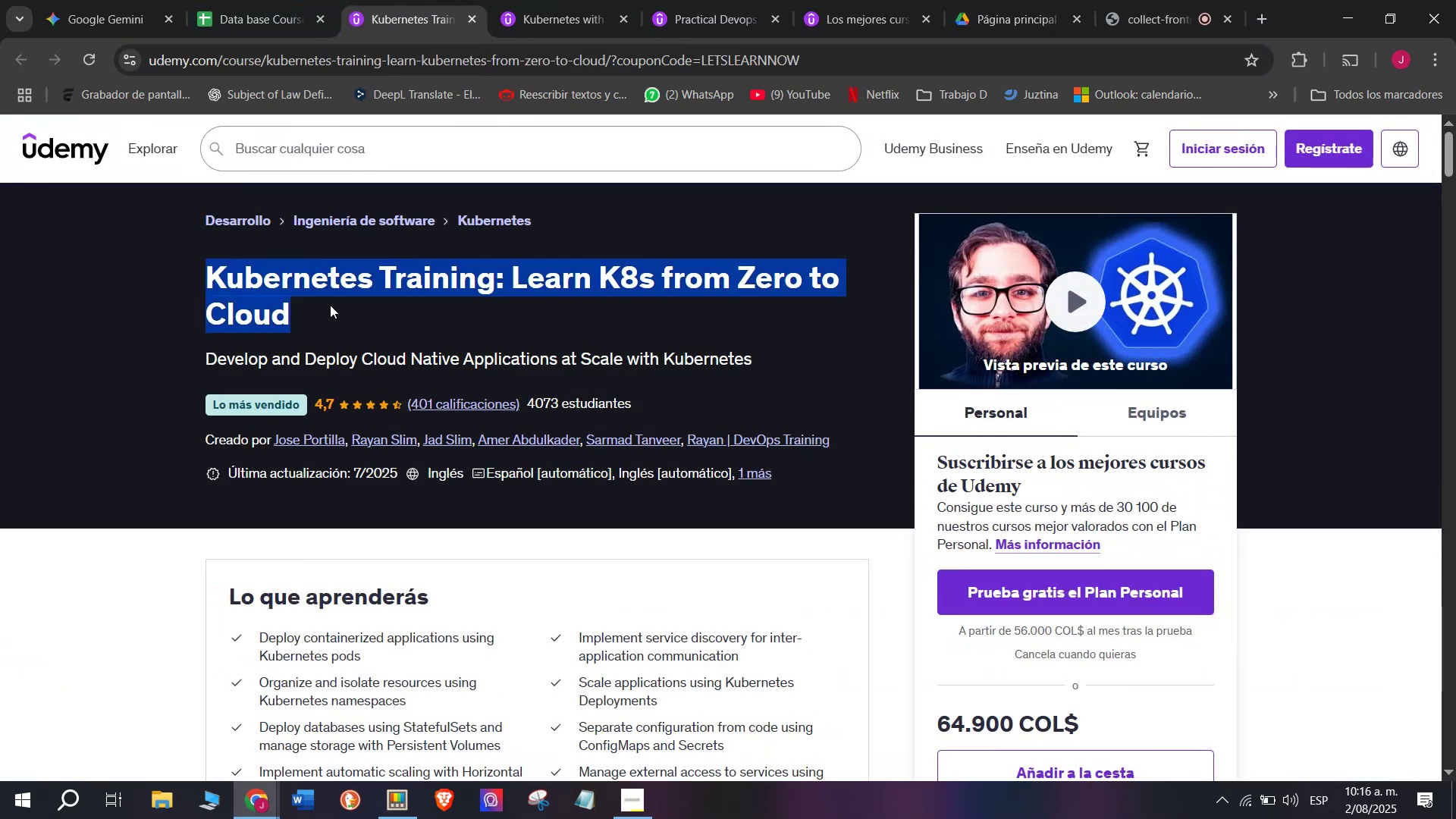 
key(Control+C)
 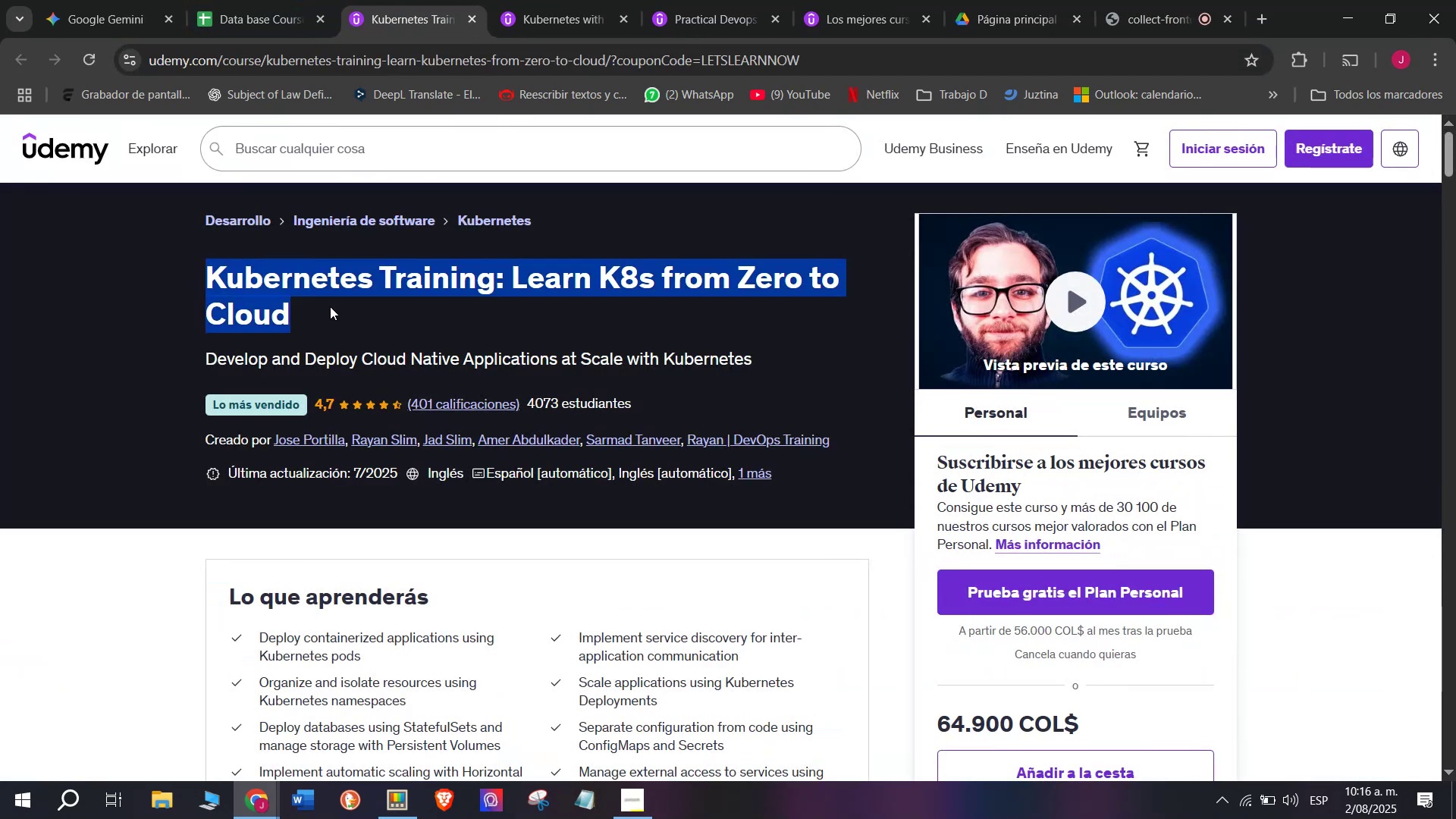 
key(Break)
 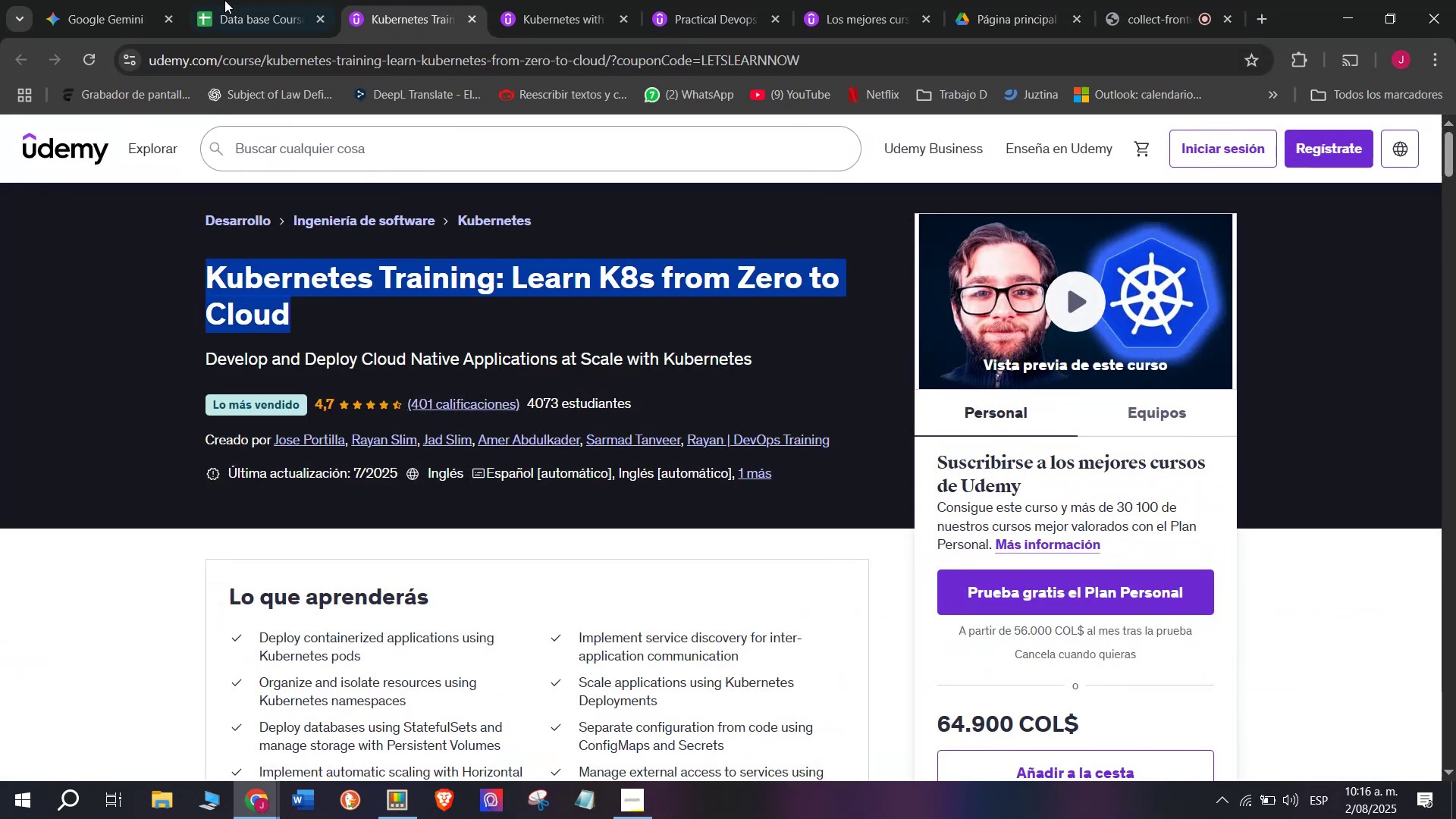 
key(Control+ControlLeft)
 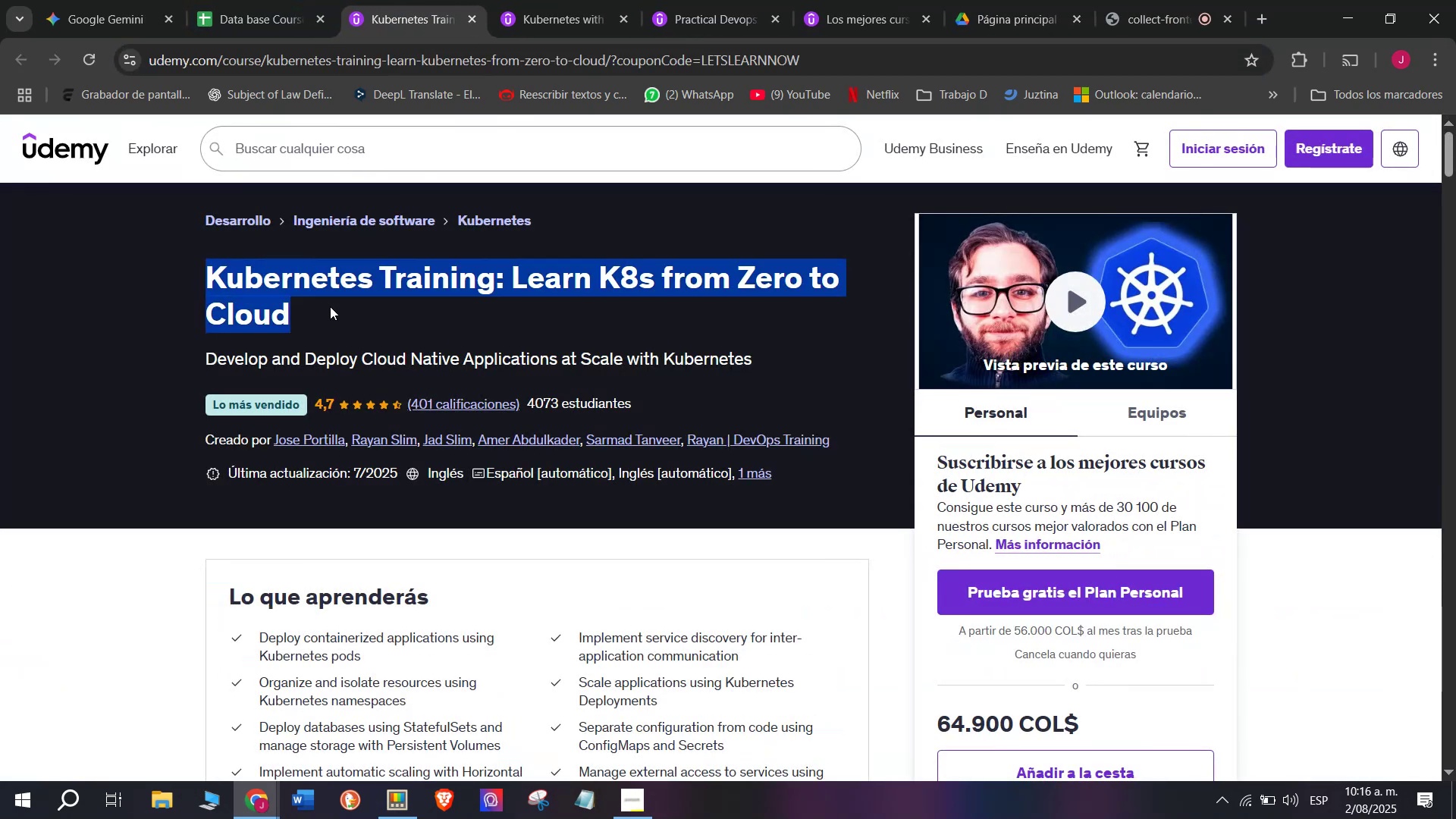 
key(Control+C)
 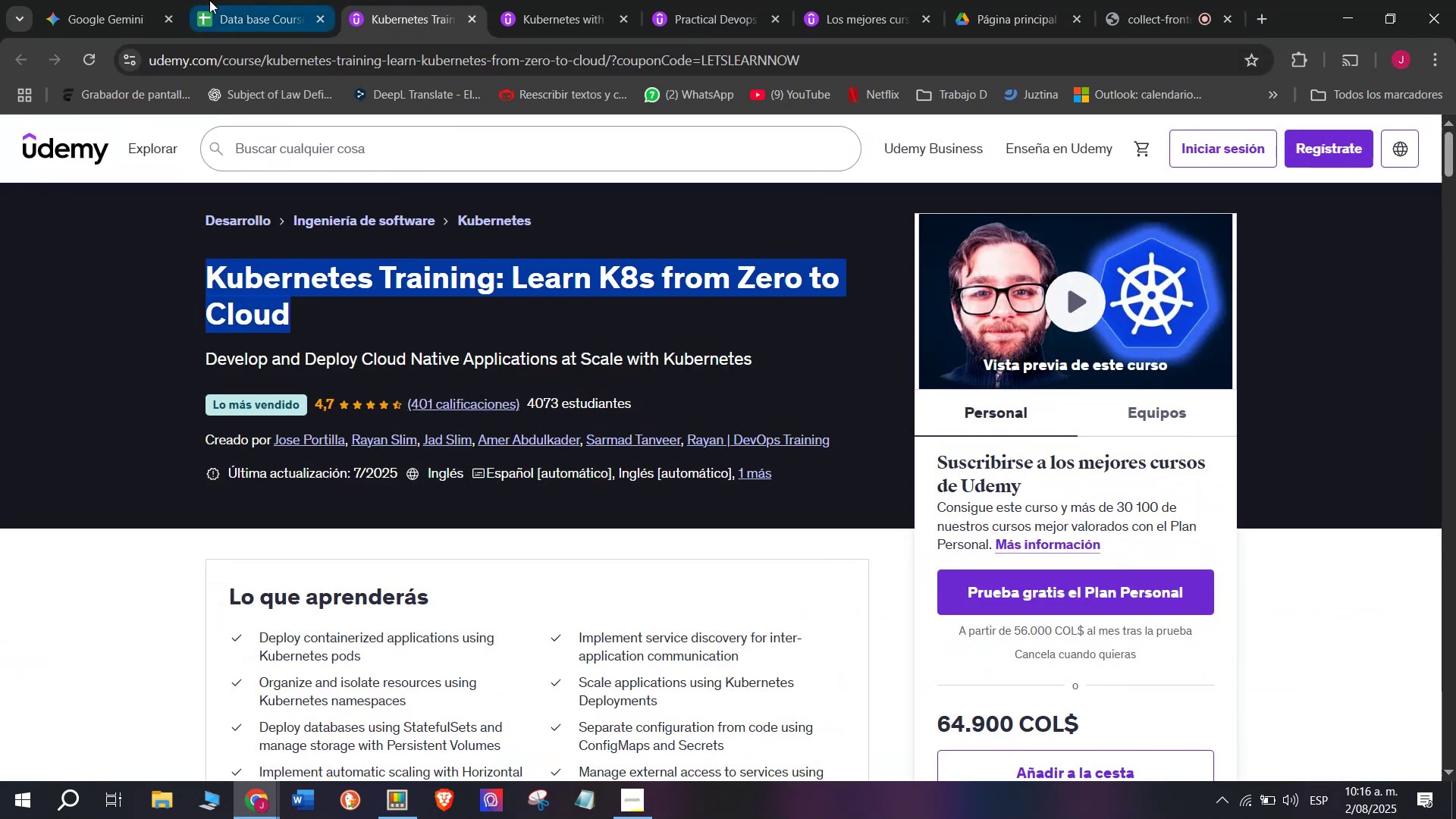 
left_click([210, 0])
 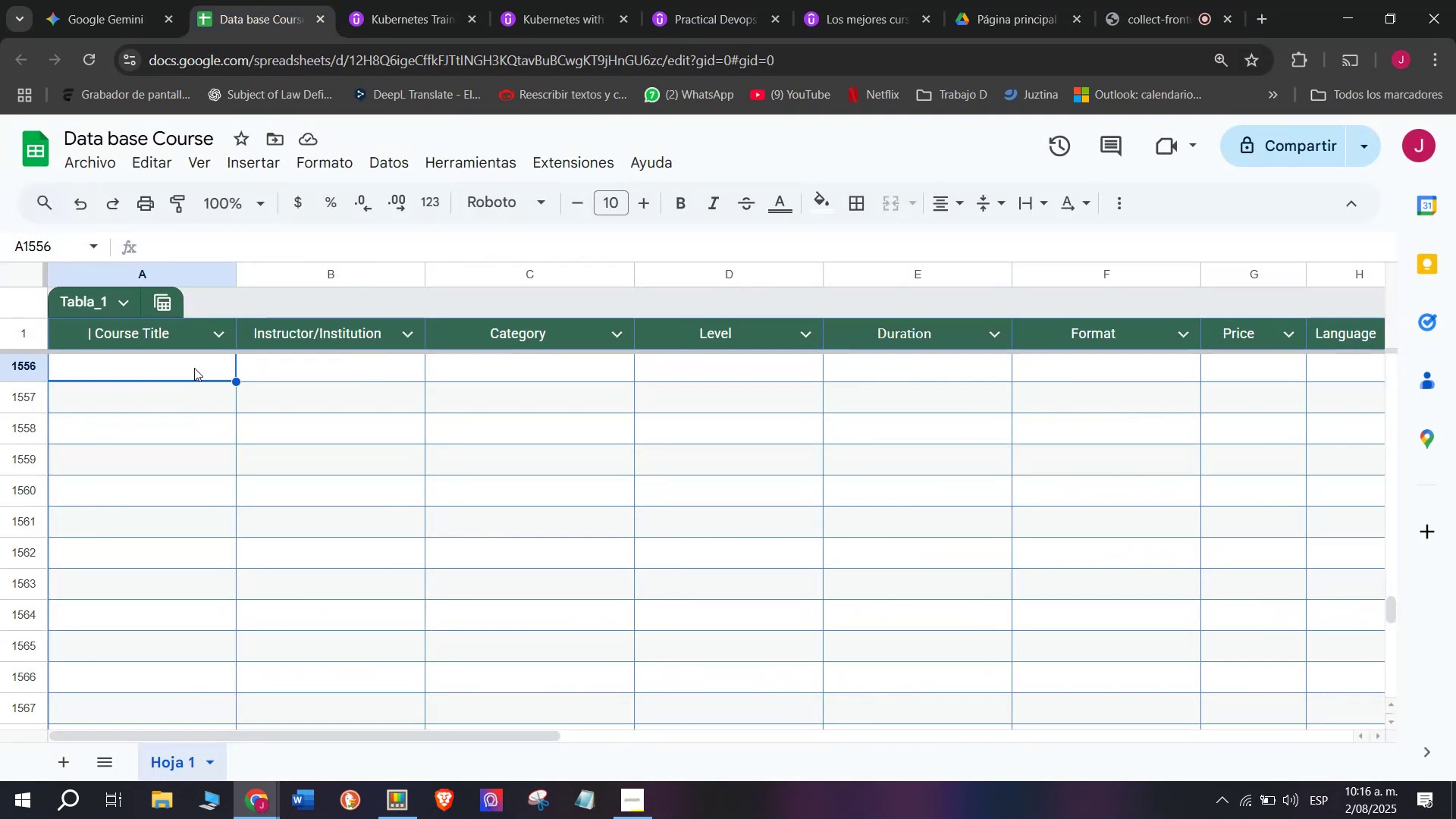 
double_click([194, 368])
 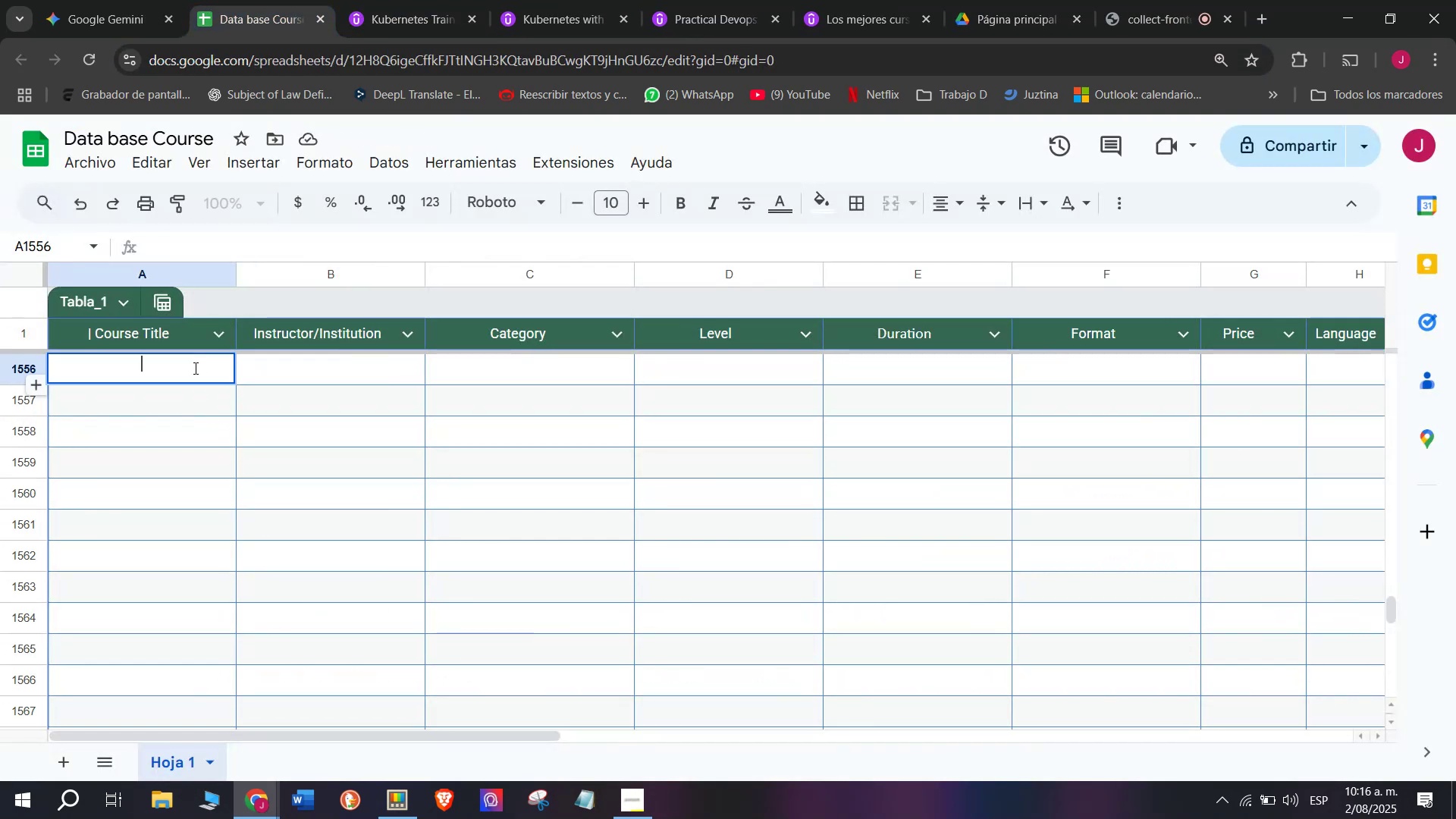 
key(Z)
 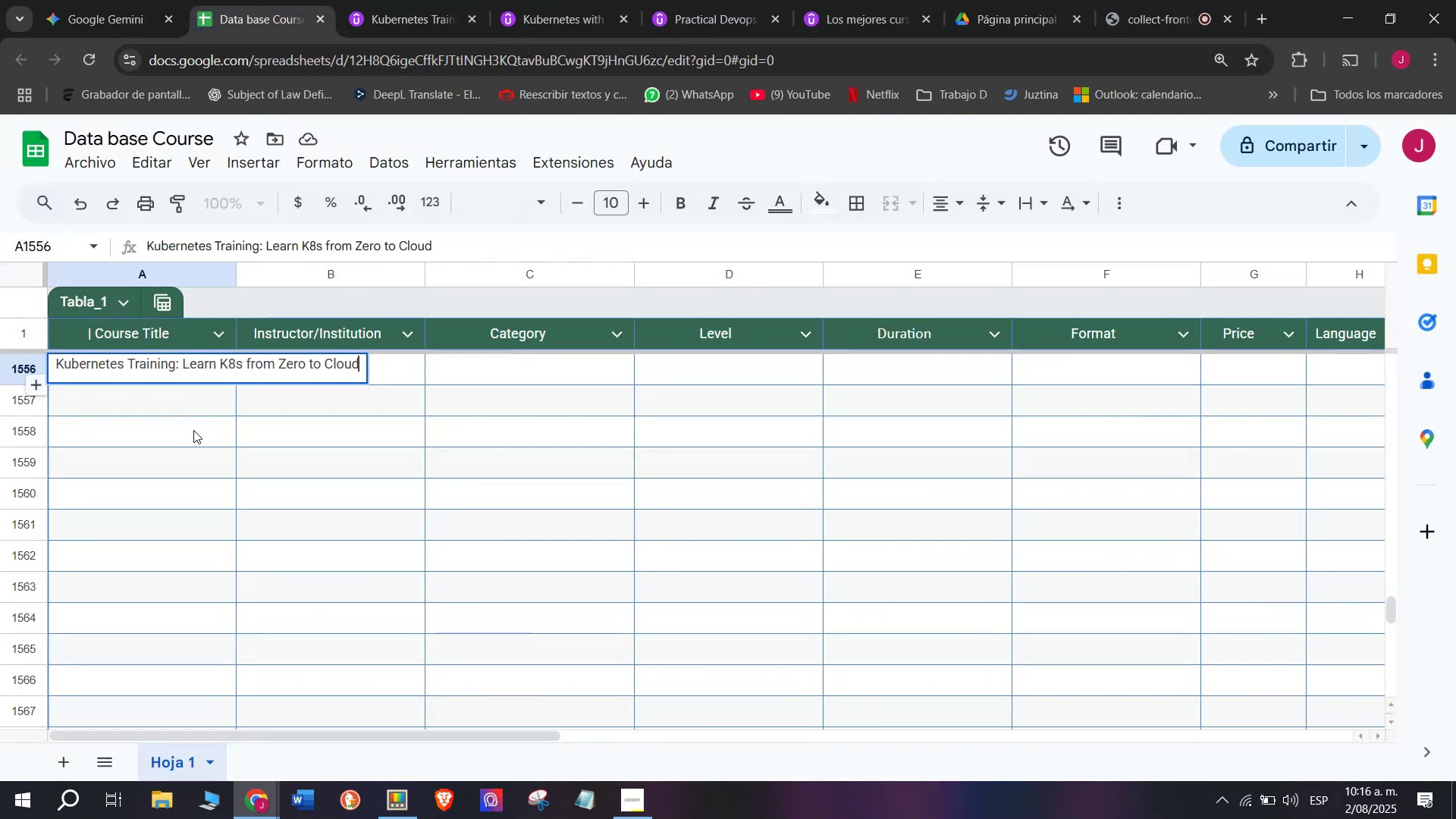 
key(Control+ControlLeft)
 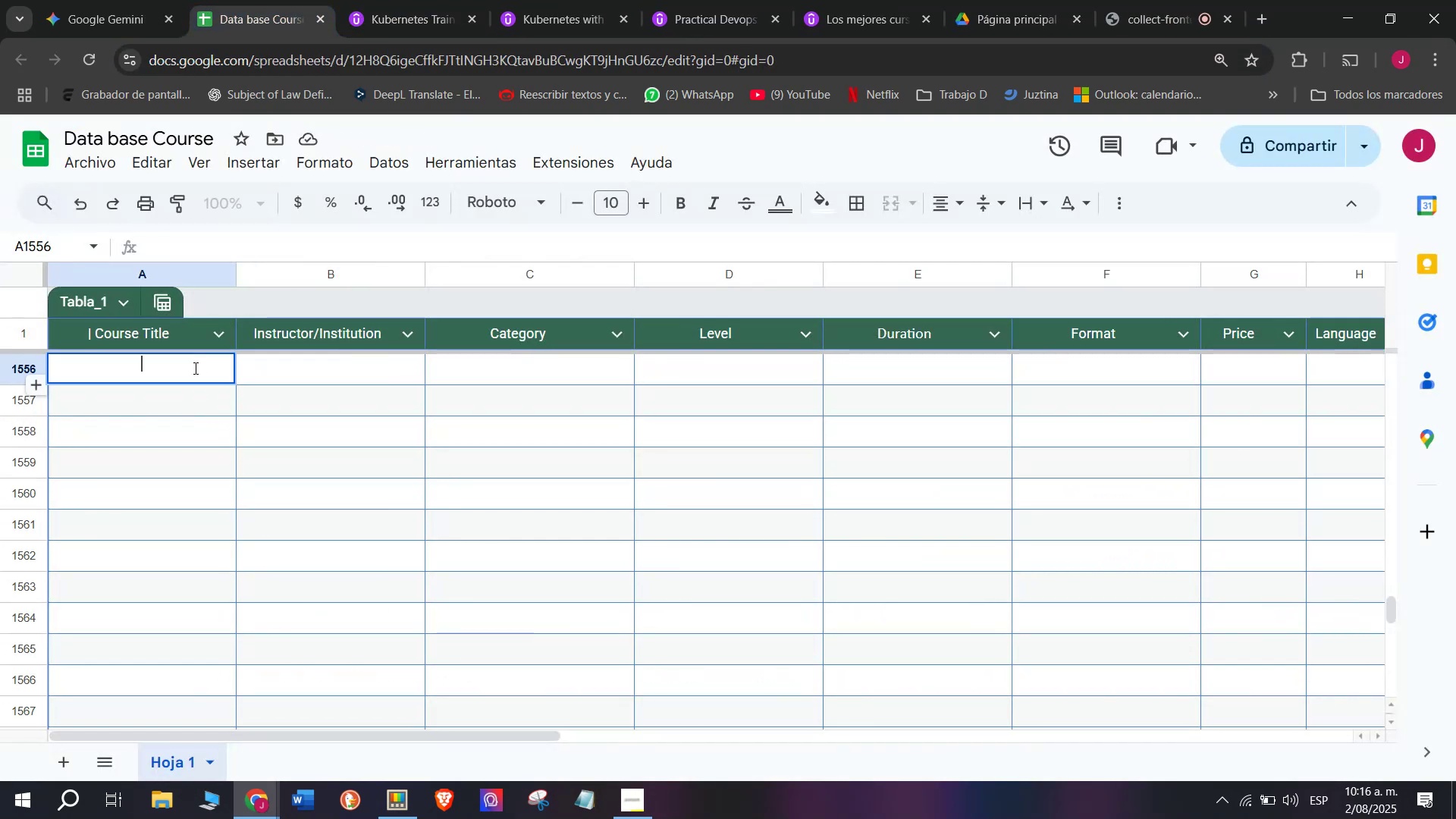 
key(Control+V)
 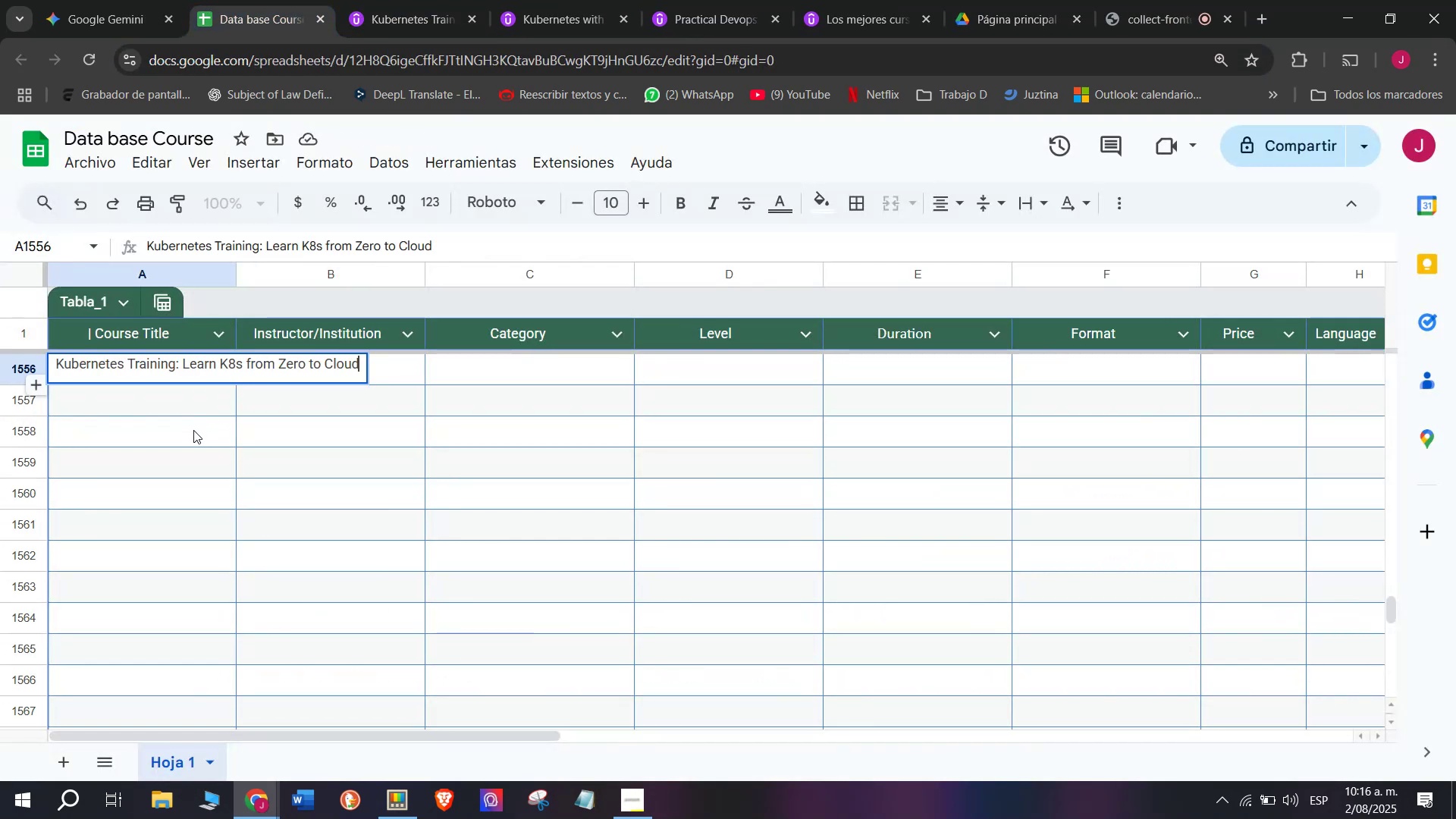 
scroll: coordinate [193, 430], scroll_direction: up, amount: 1.0
 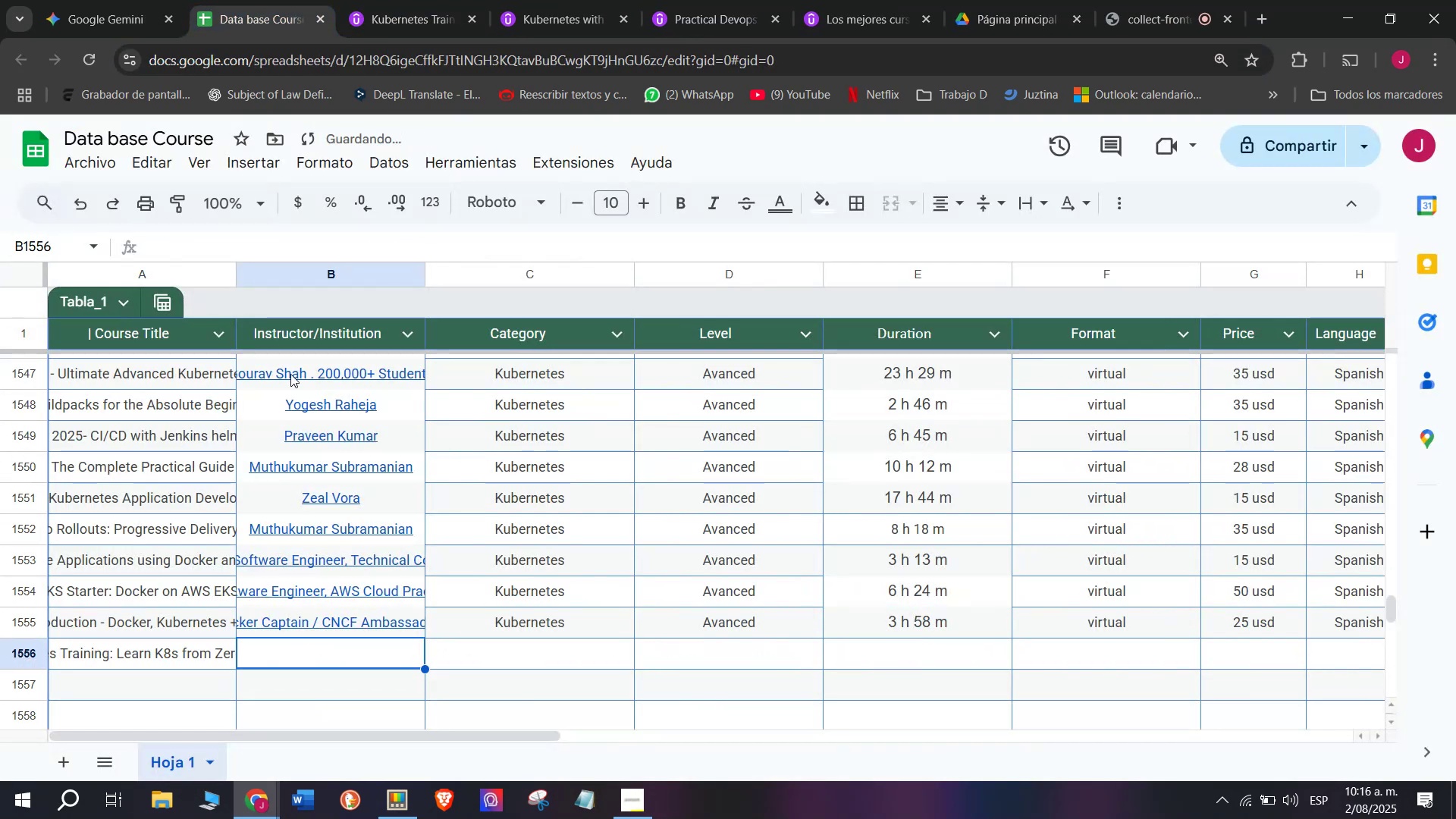 
left_click([372, 0])
 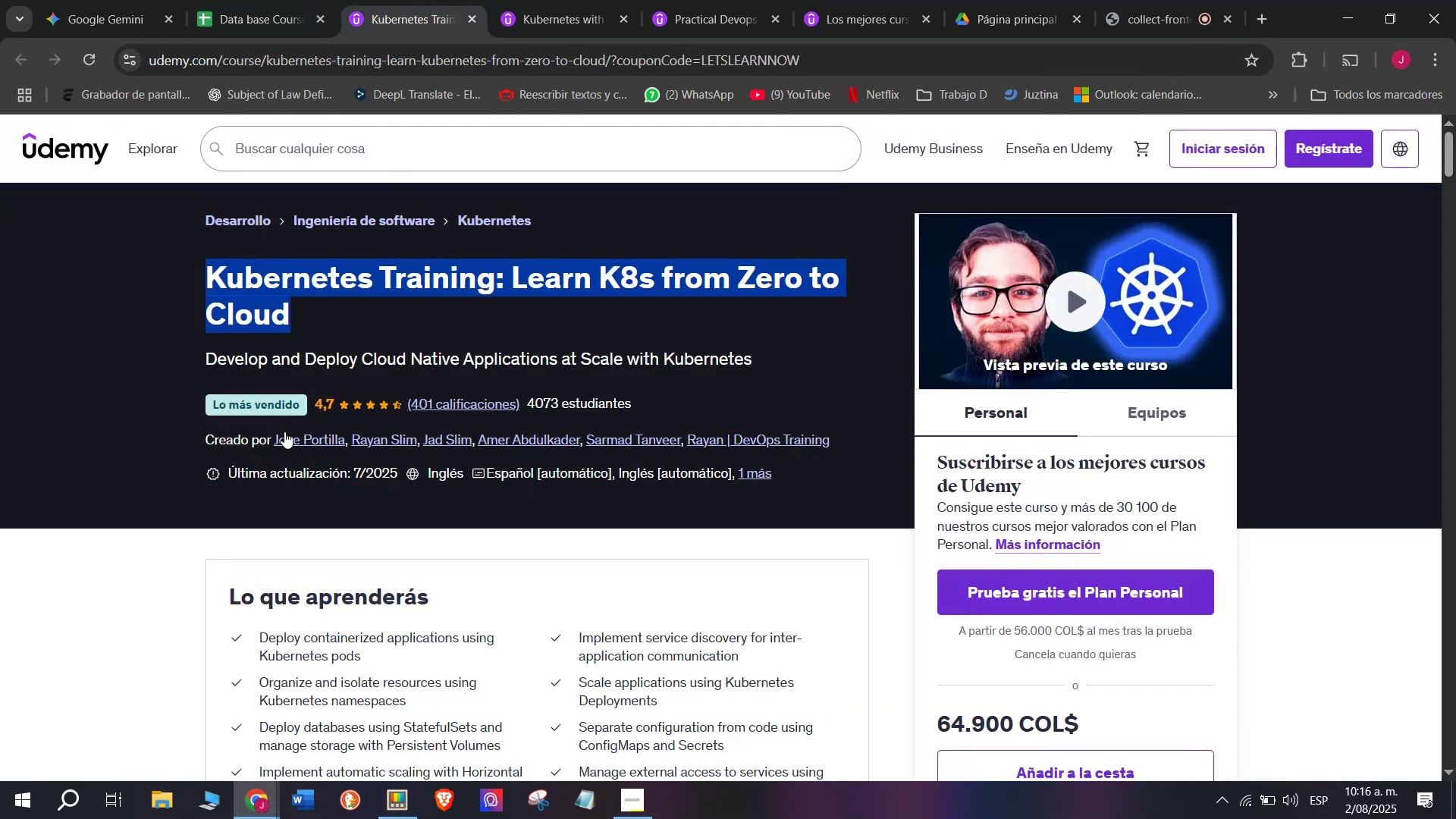 
left_click([288, 434])
 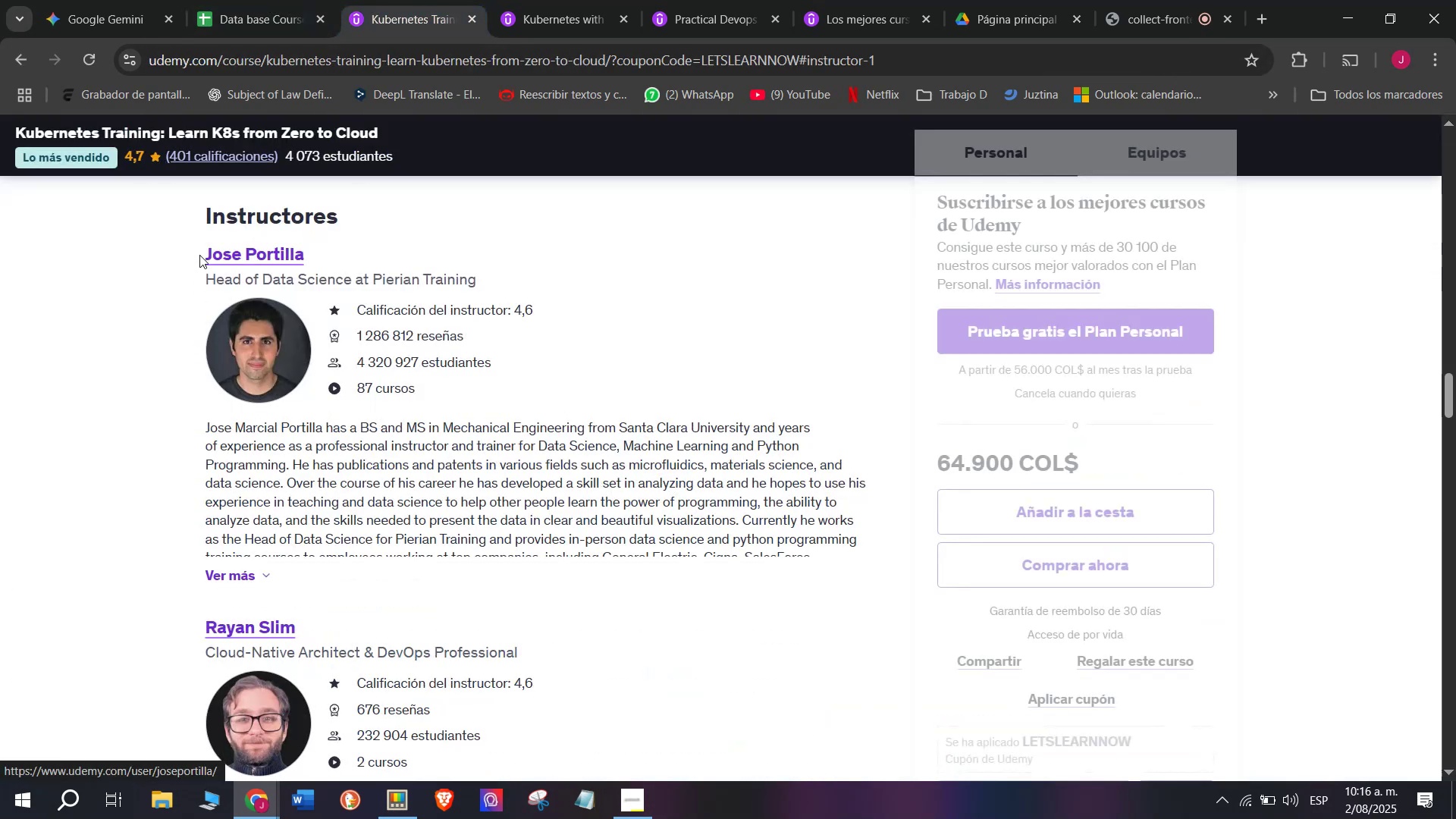 
left_click_drag(start_coordinate=[196, 253], to_coordinate=[337, 235])
 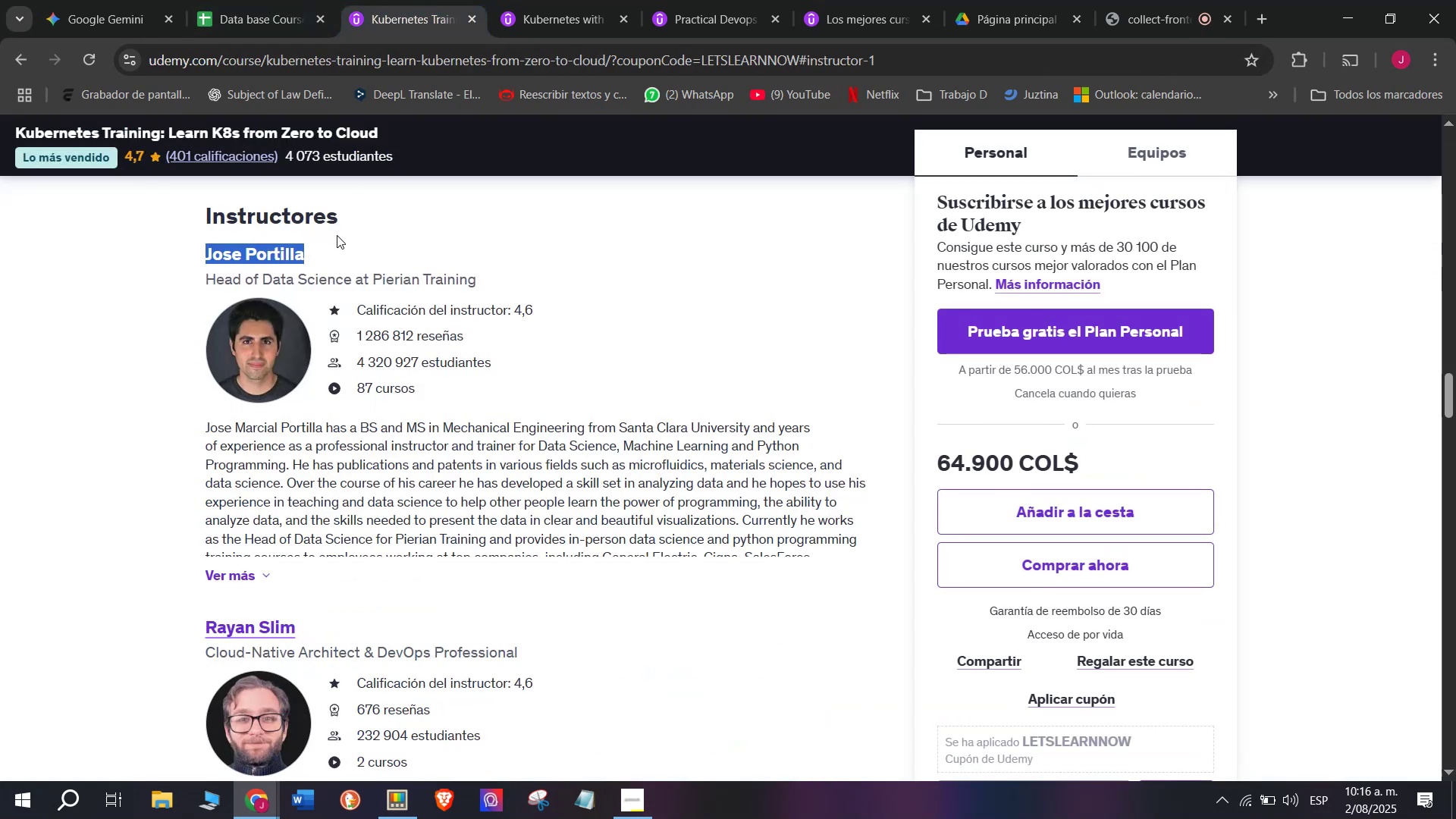 
key(Control+ControlLeft)
 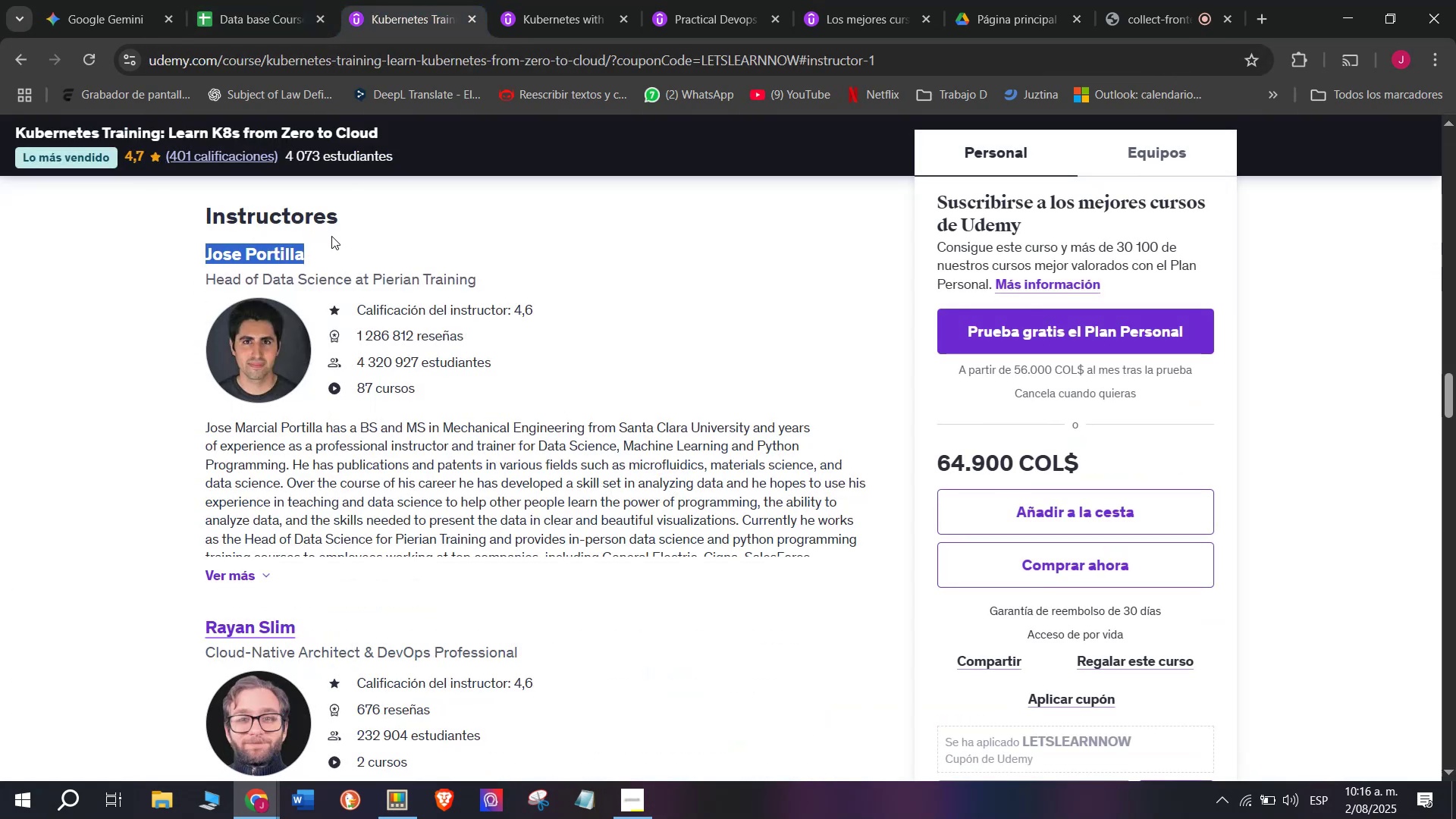 
key(Break)
 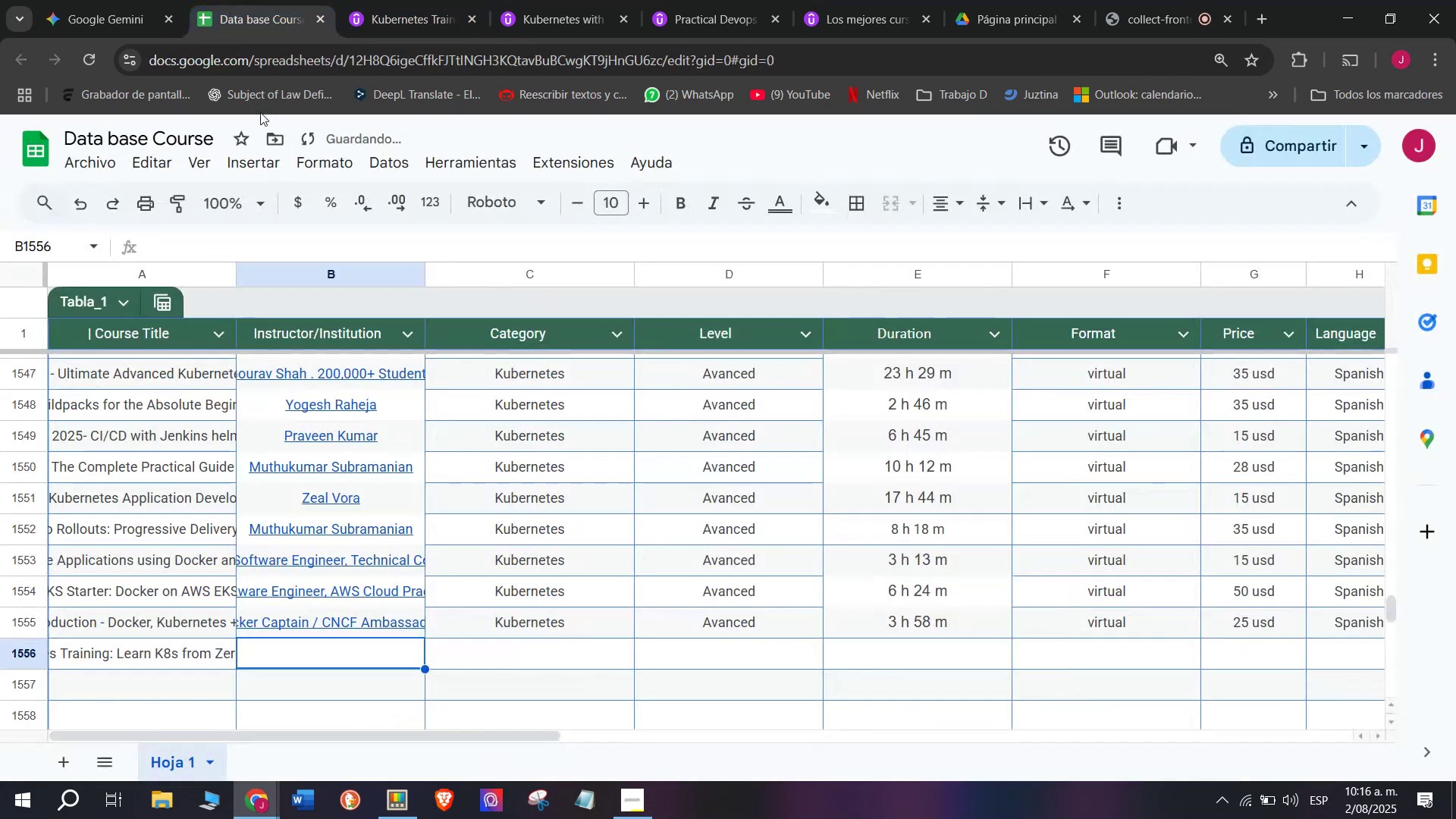 
key(Control+C)
 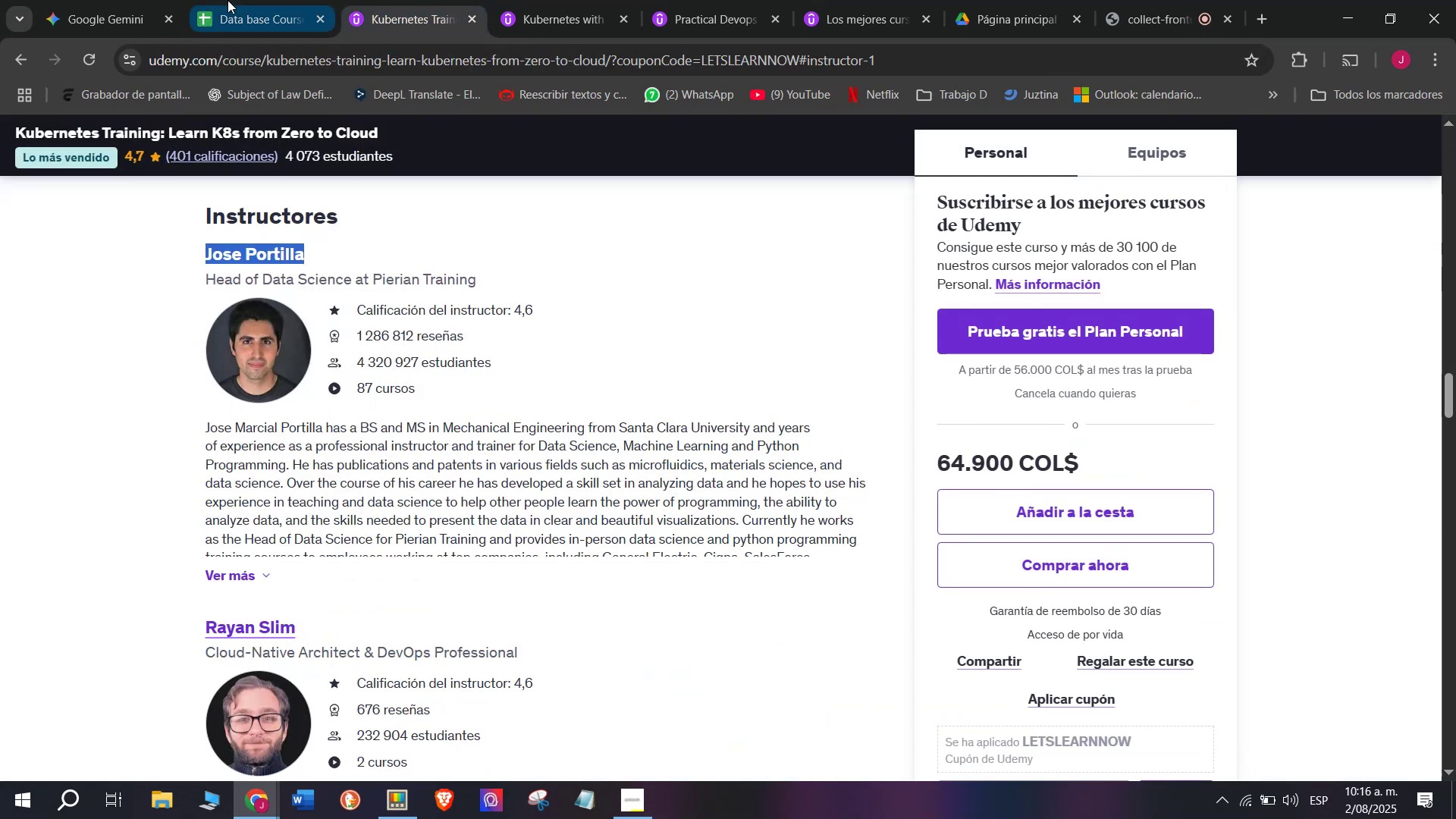 
left_click([229, 0])
 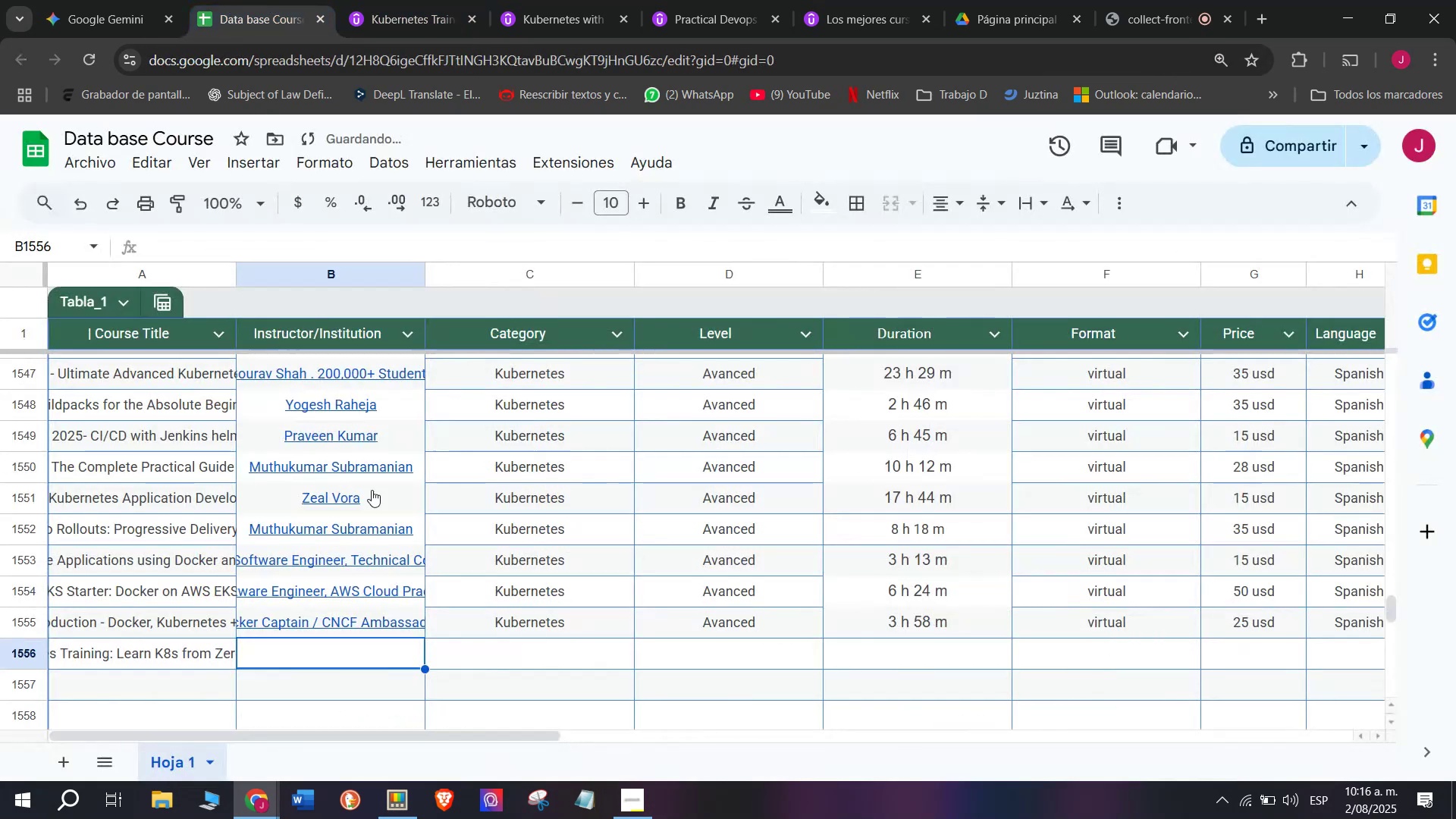 
key(Control+V)
 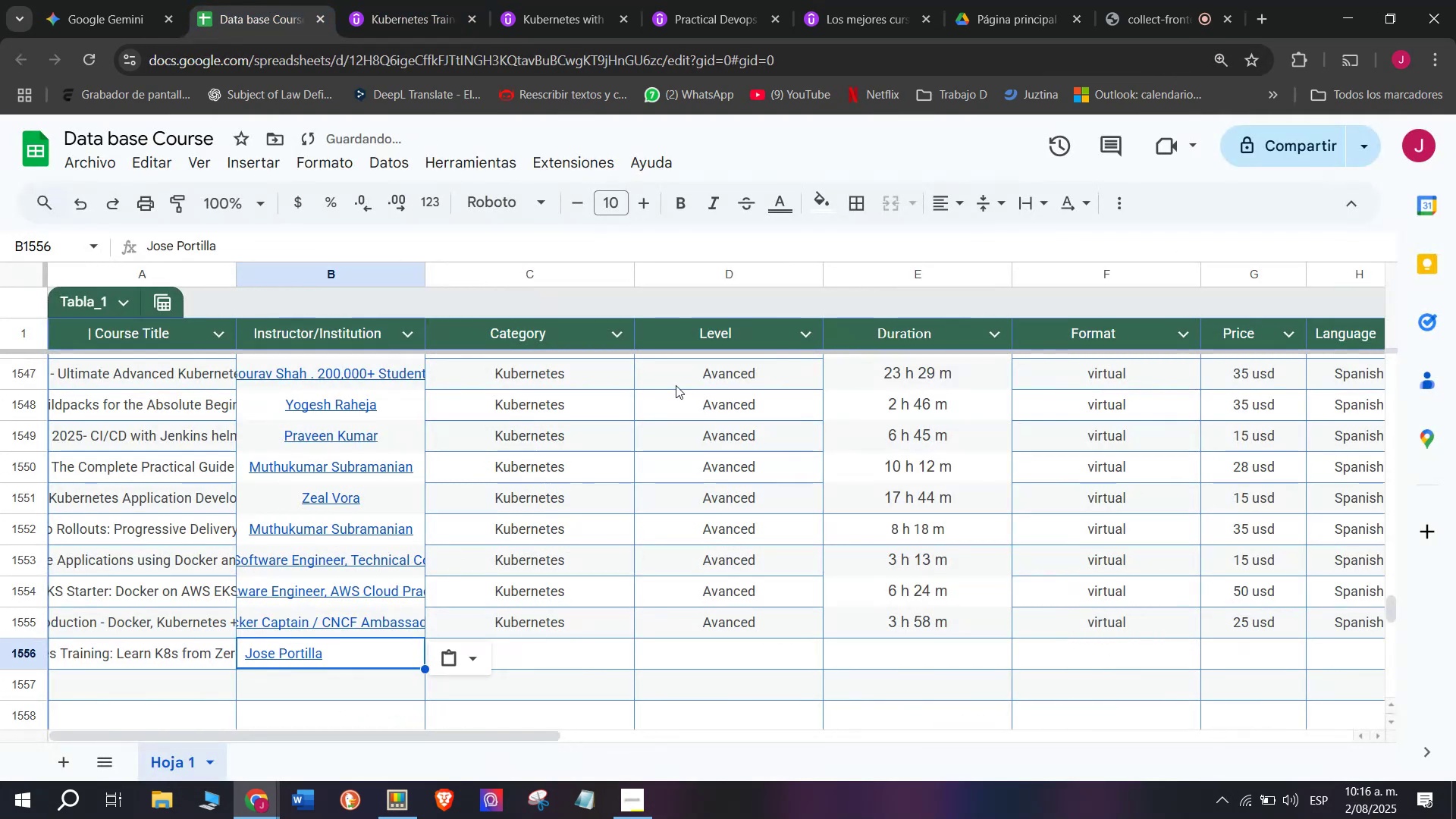 
key(Z)
 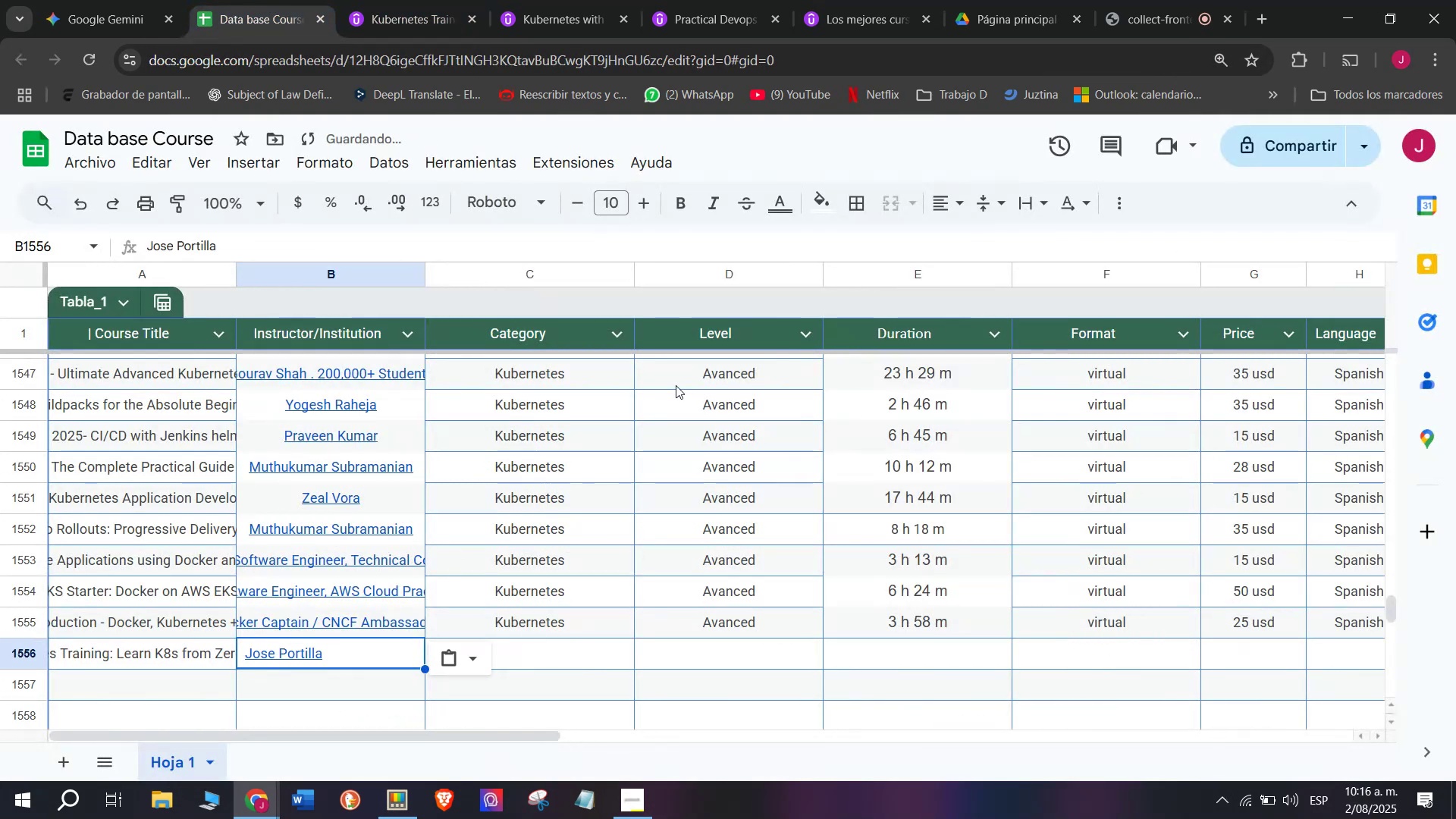 
key(Control+ControlLeft)
 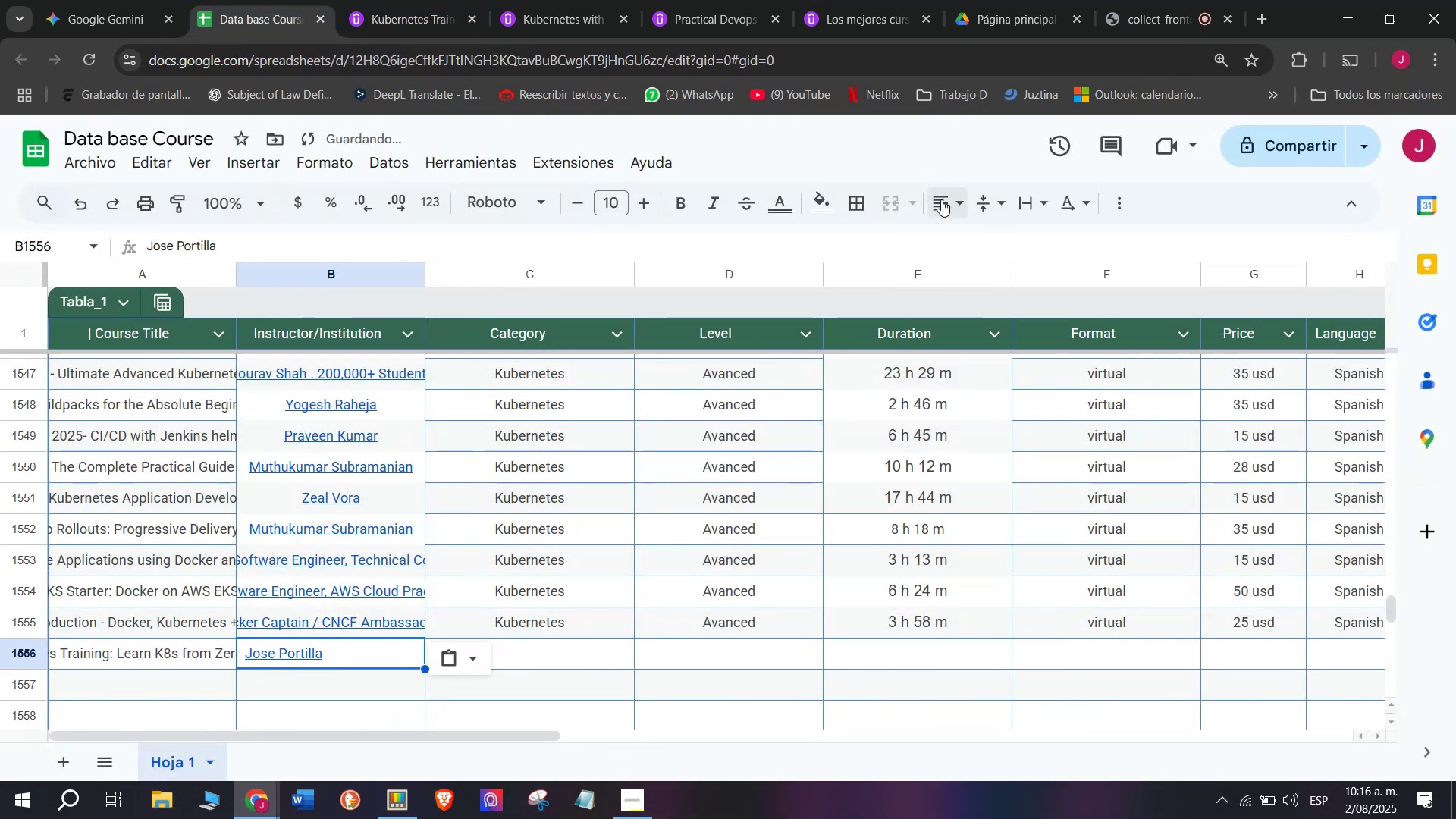 
left_click([943, 198])
 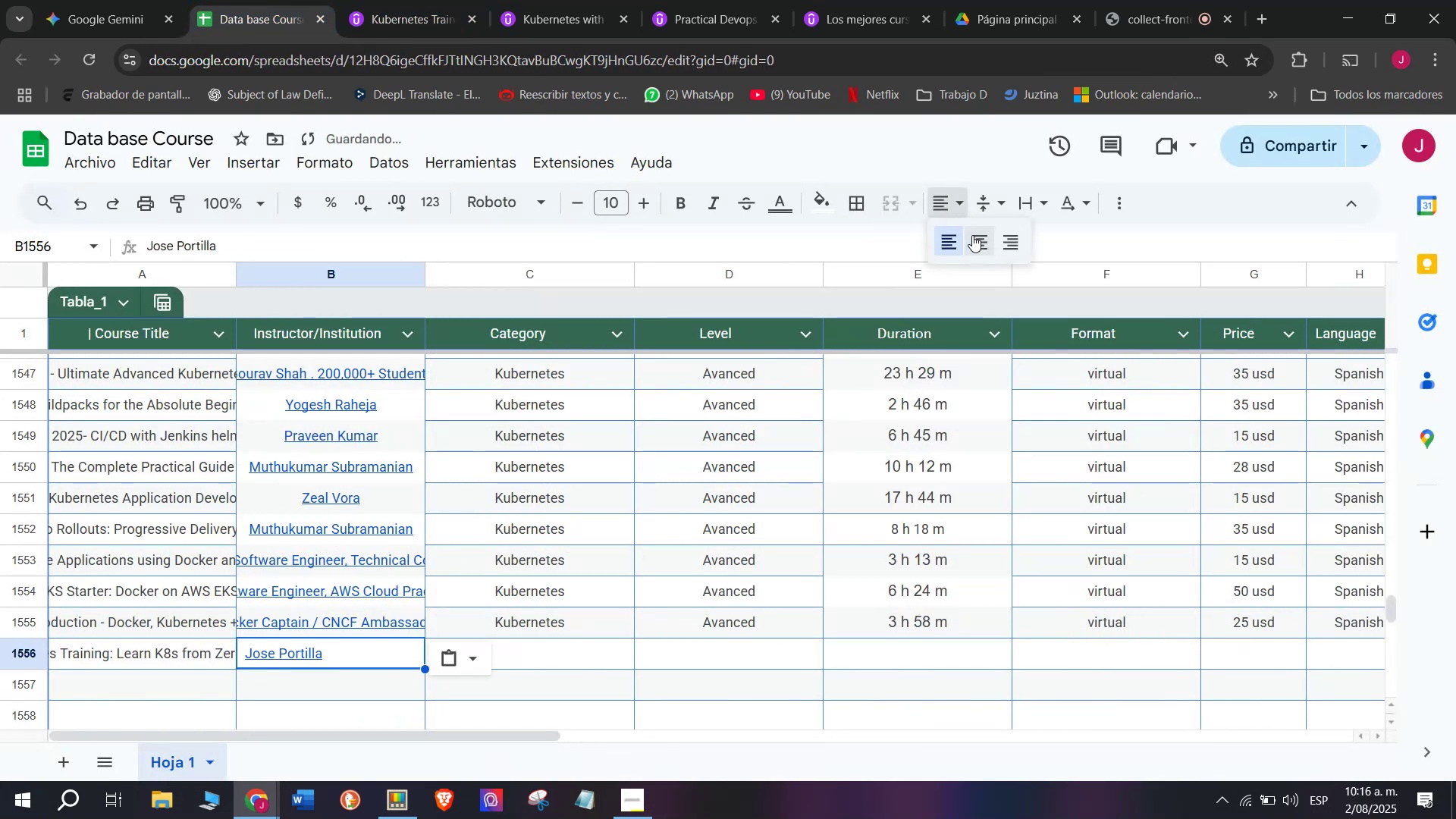 
left_click([972, 235])
 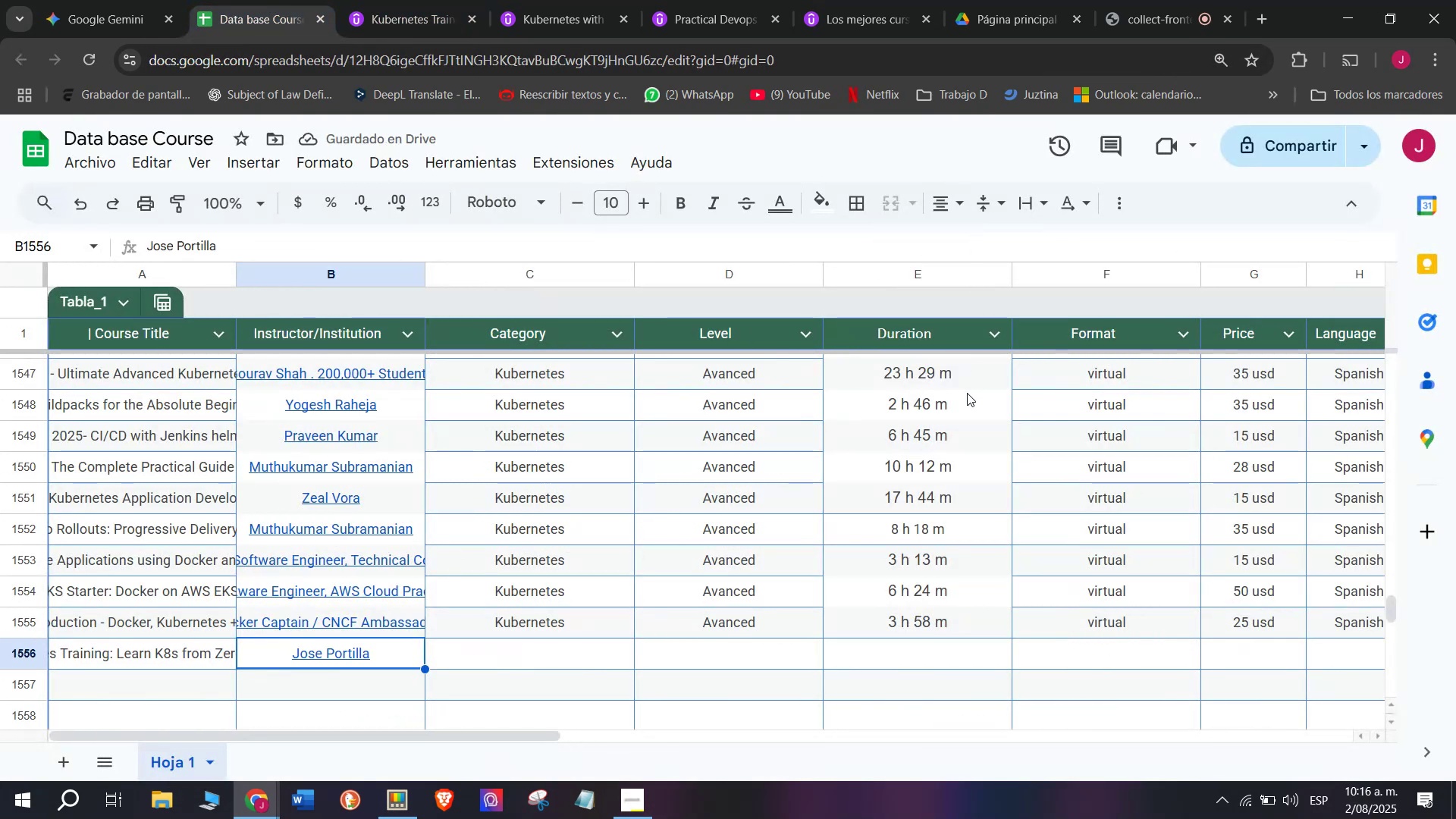 
wait(8.79)
 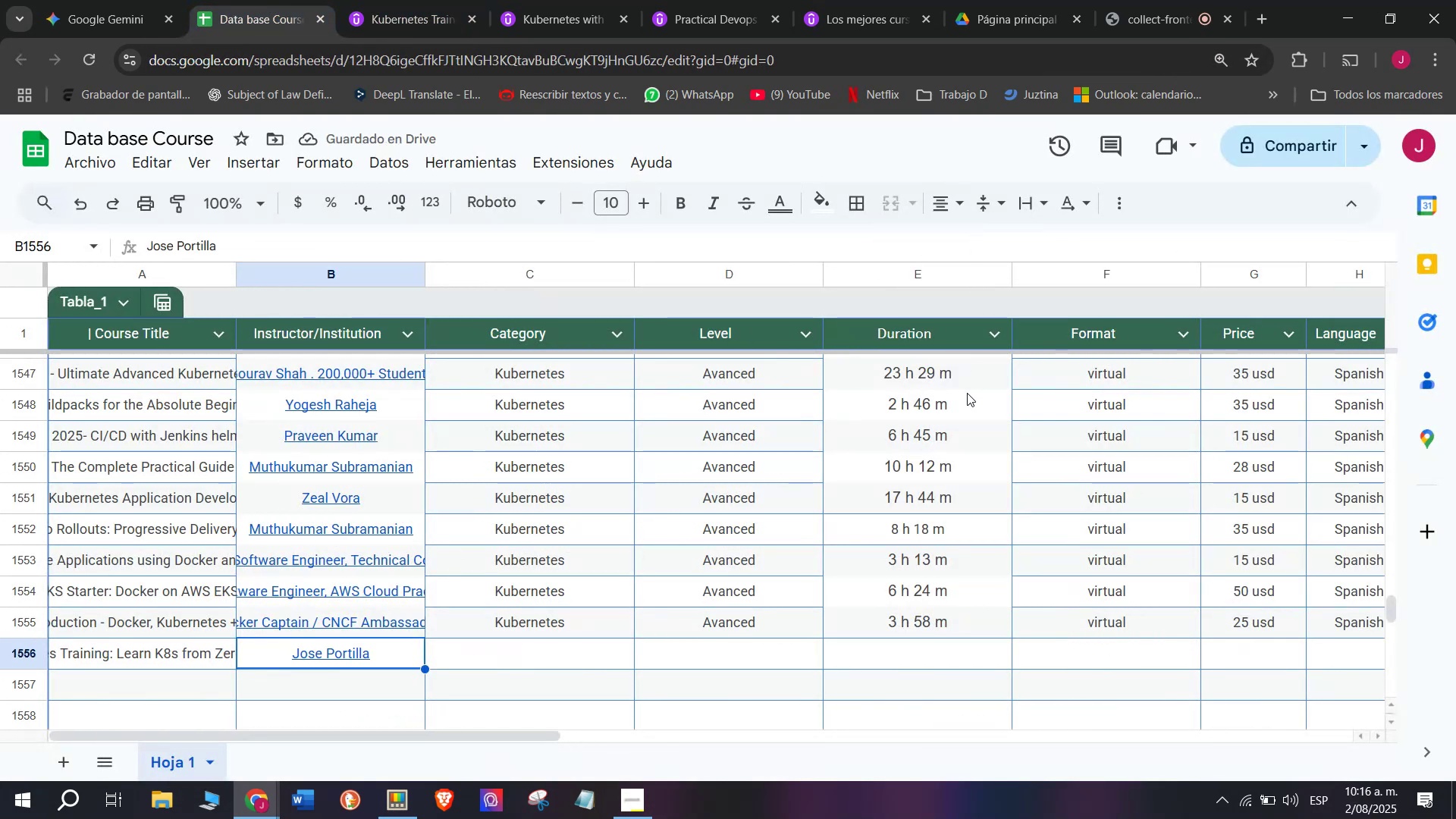 
left_click([537, 617])
 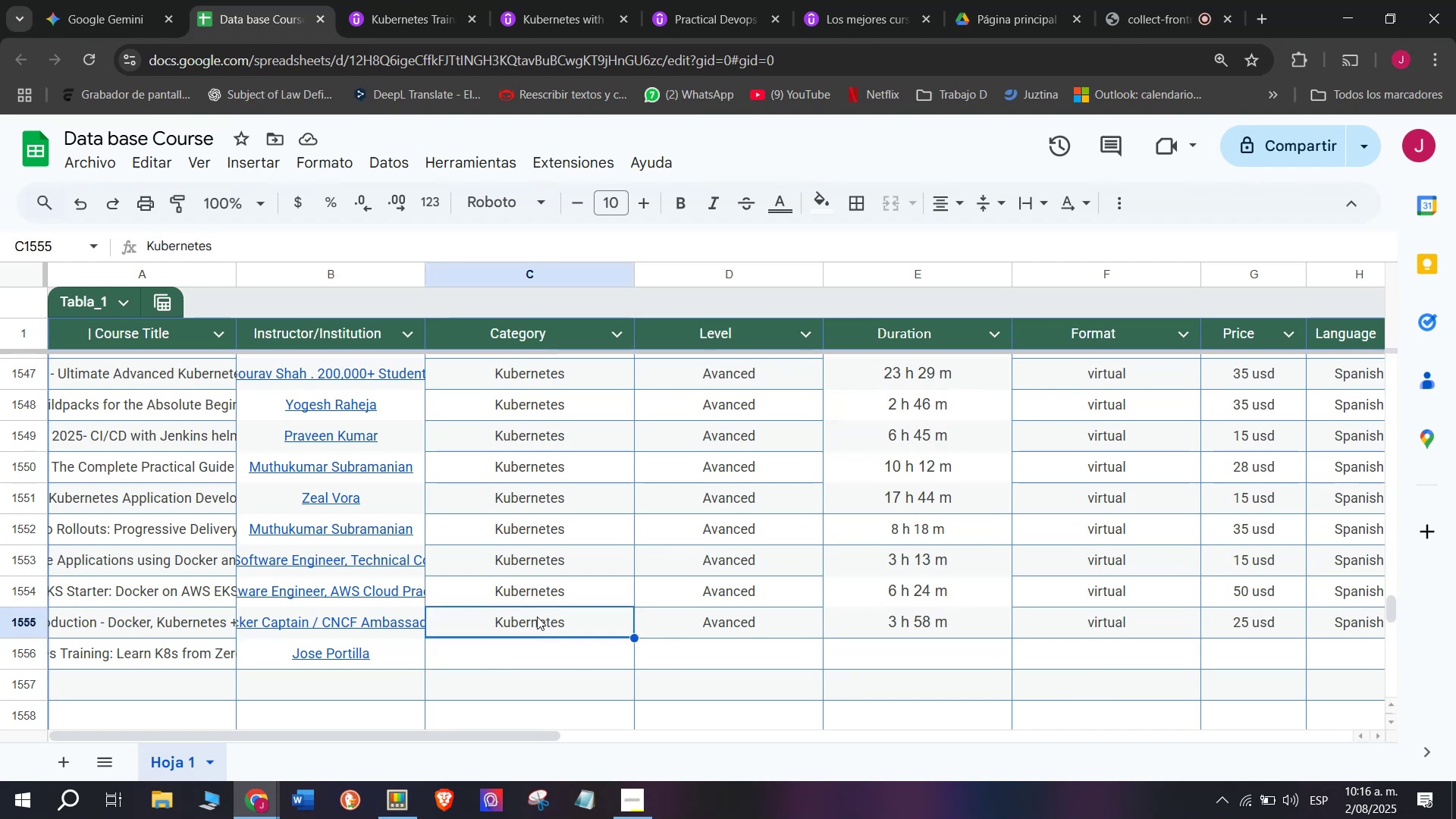 
key(Control+ControlLeft)
 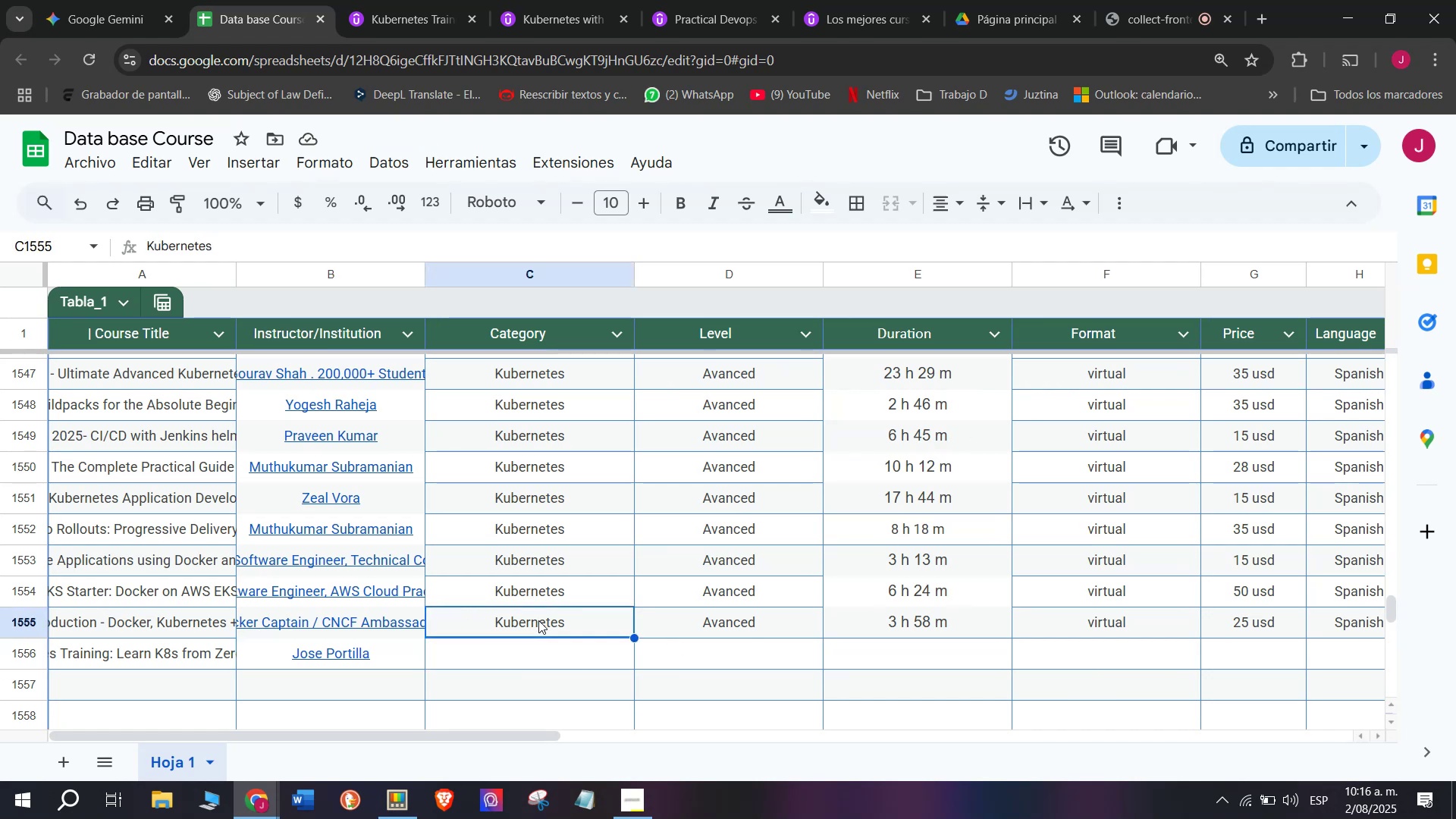 
key(Break)
 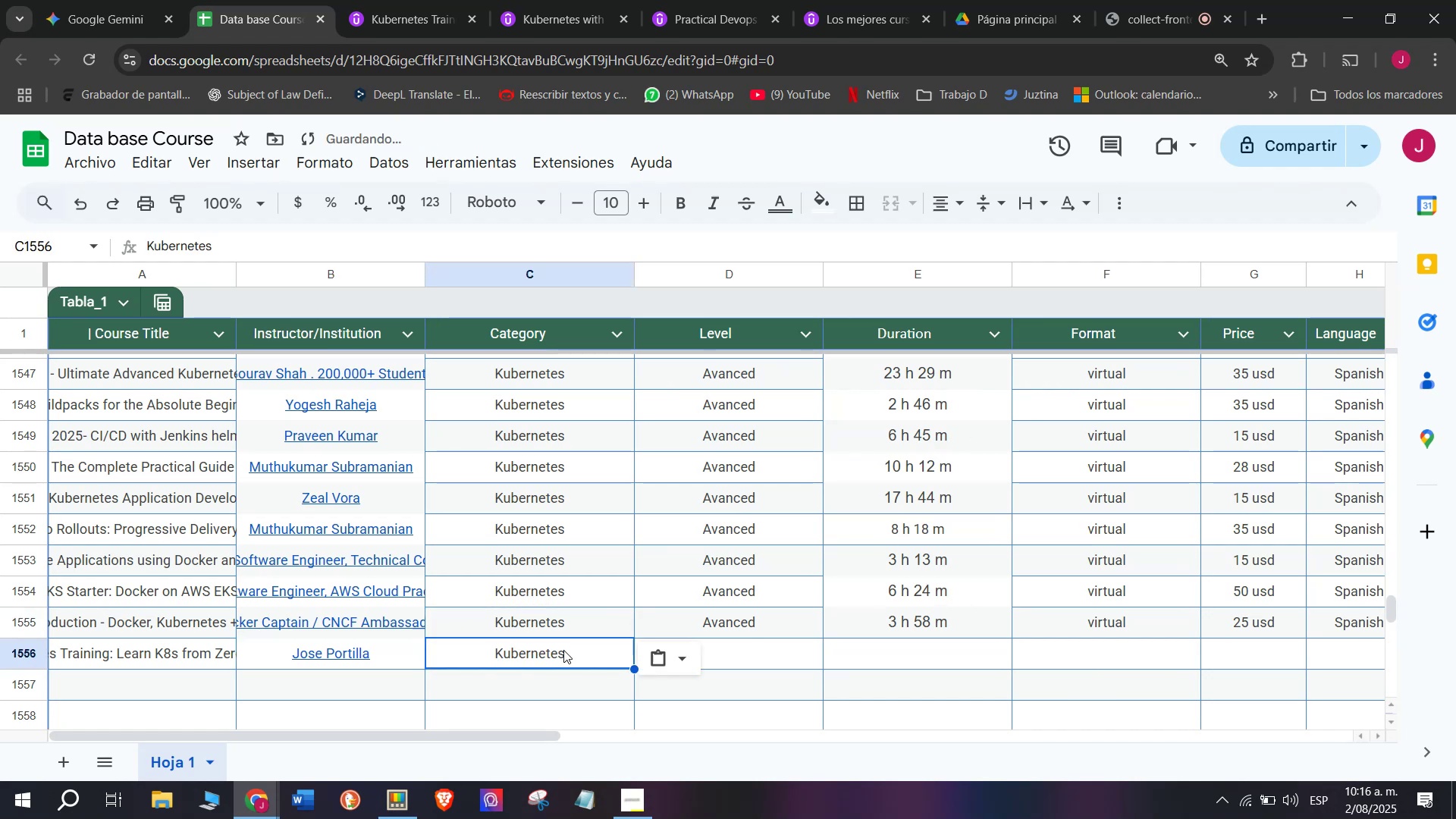 
key(Control+C)
 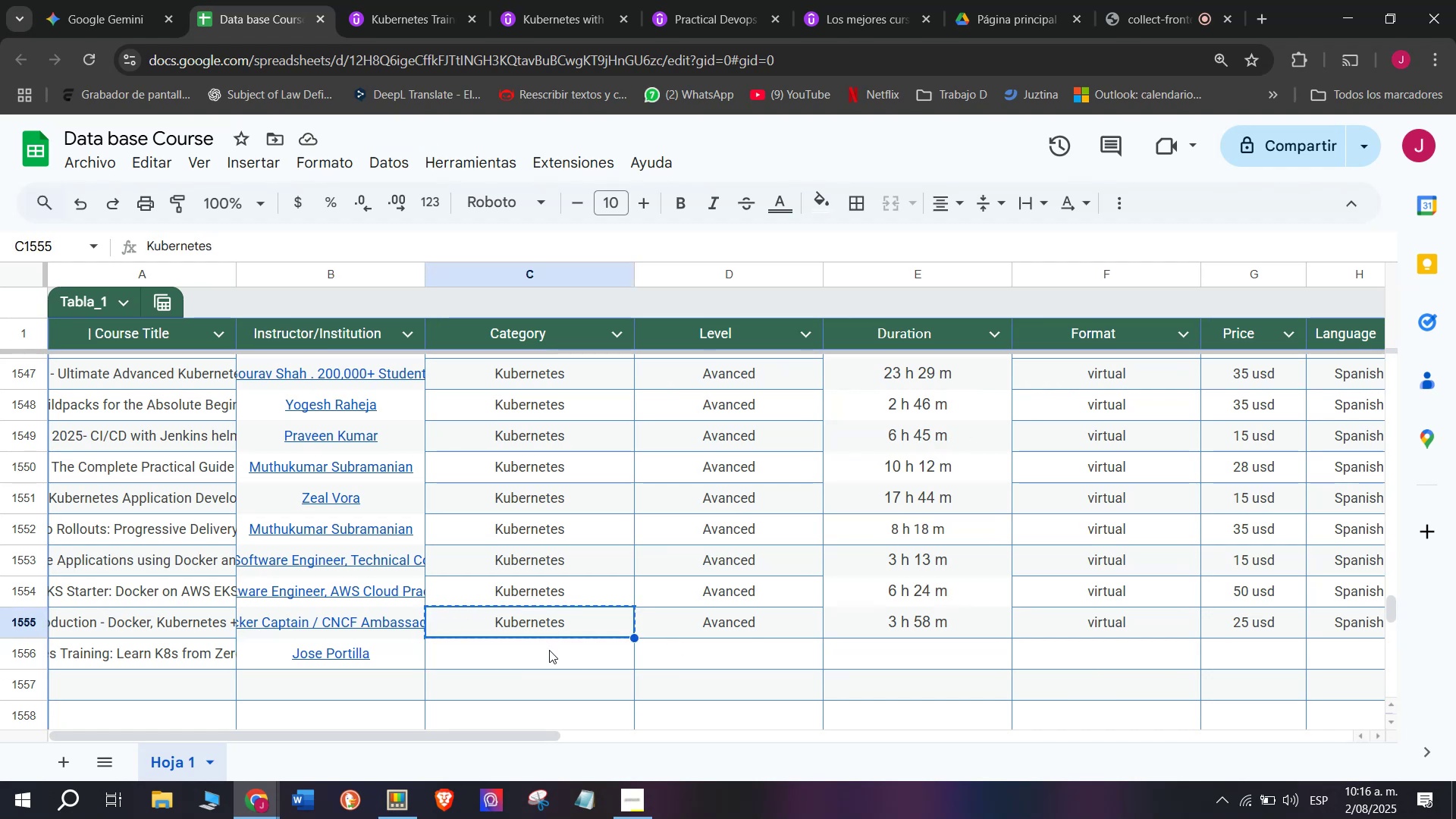 
double_click([549, 650])
 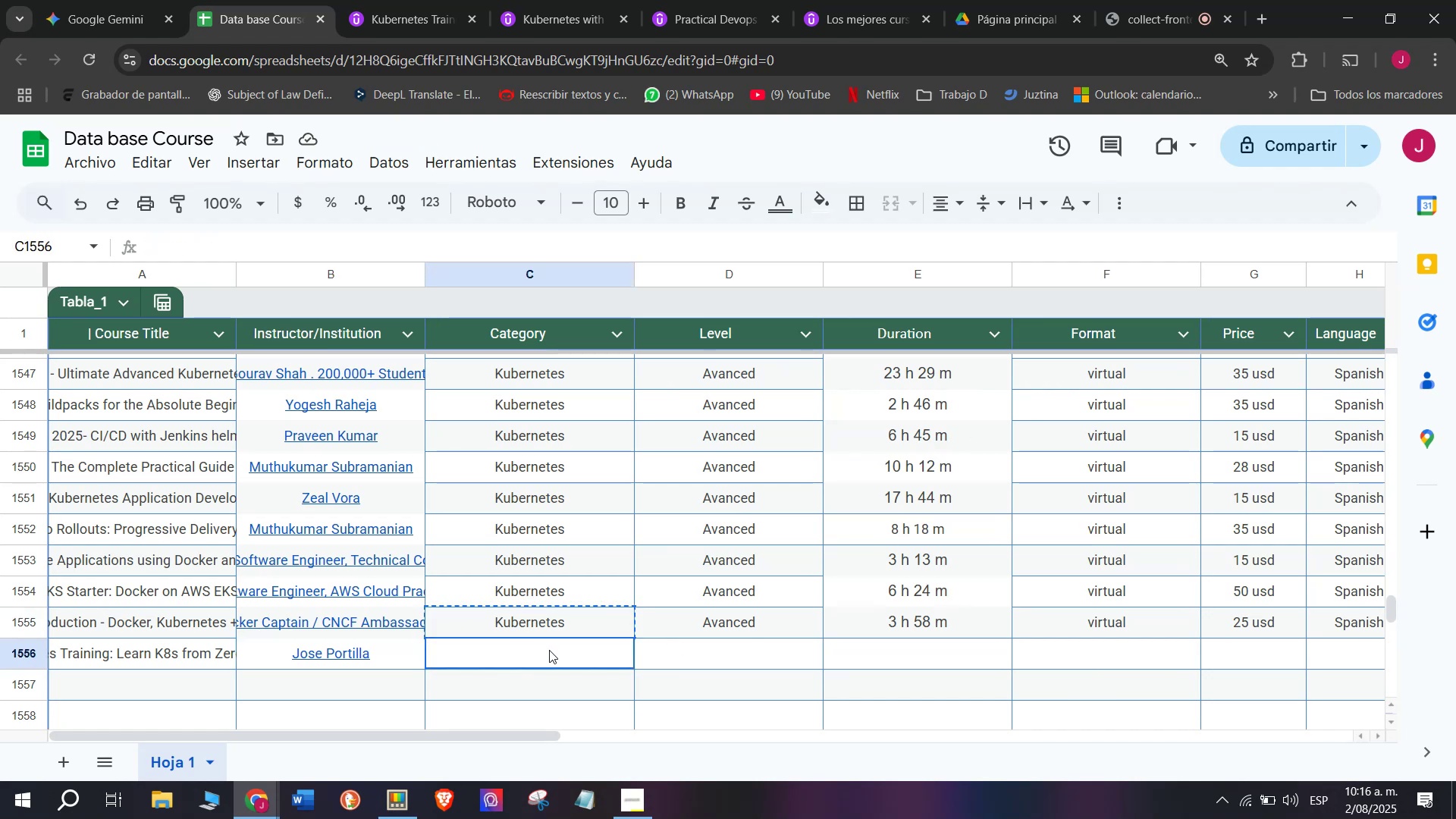 
key(Z)
 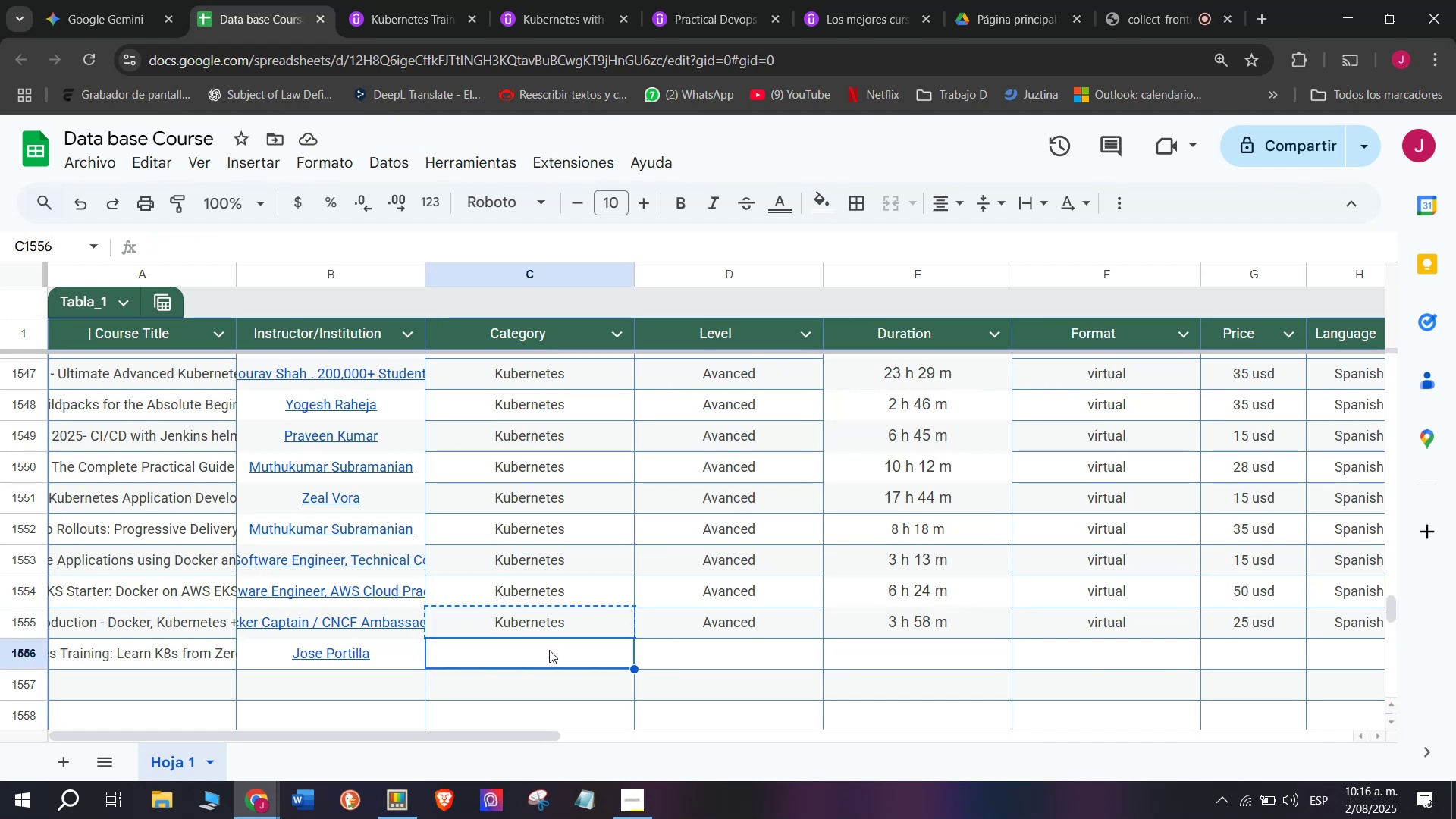 
key(Control+ControlLeft)
 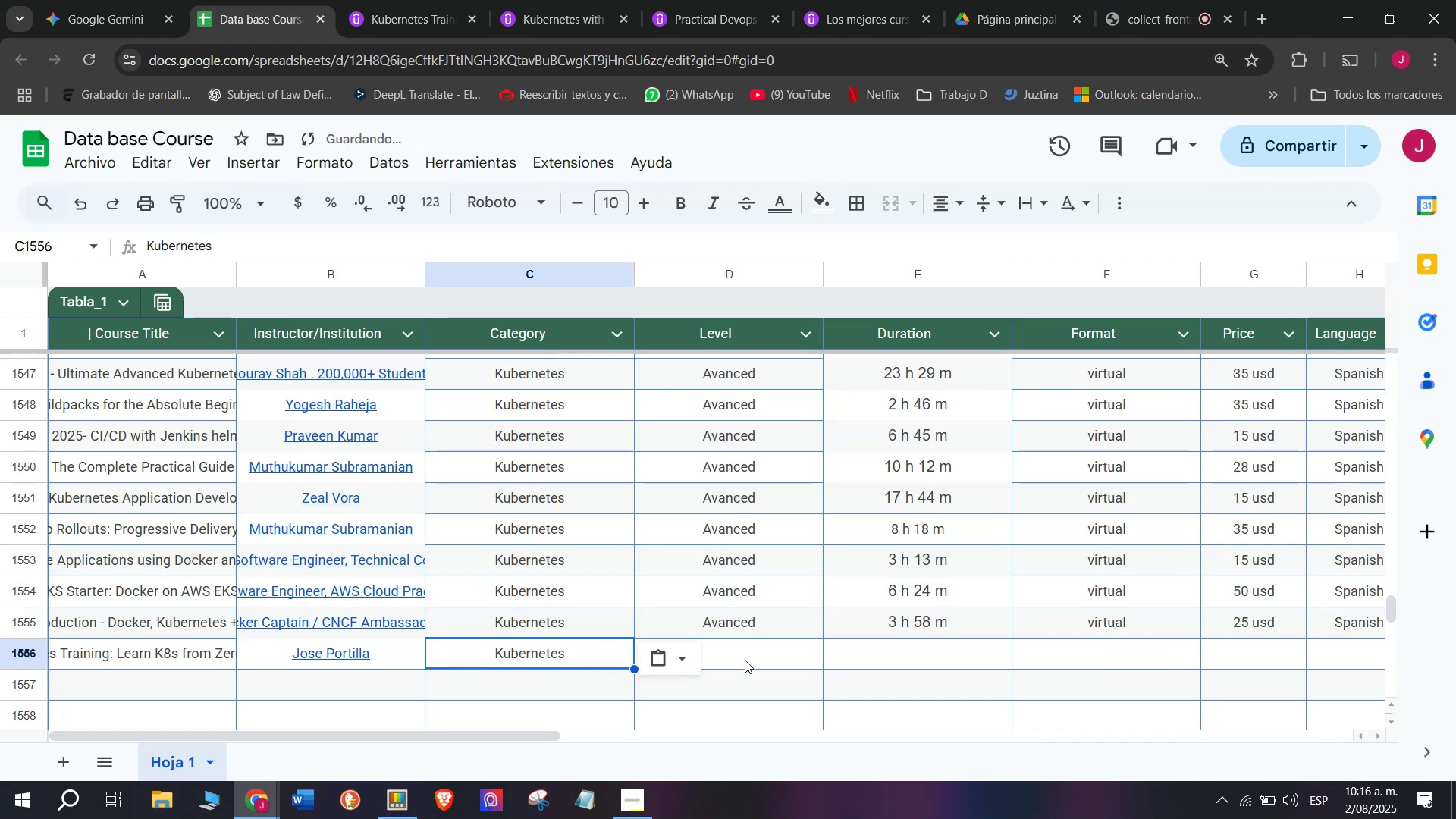 
key(Control+V)
 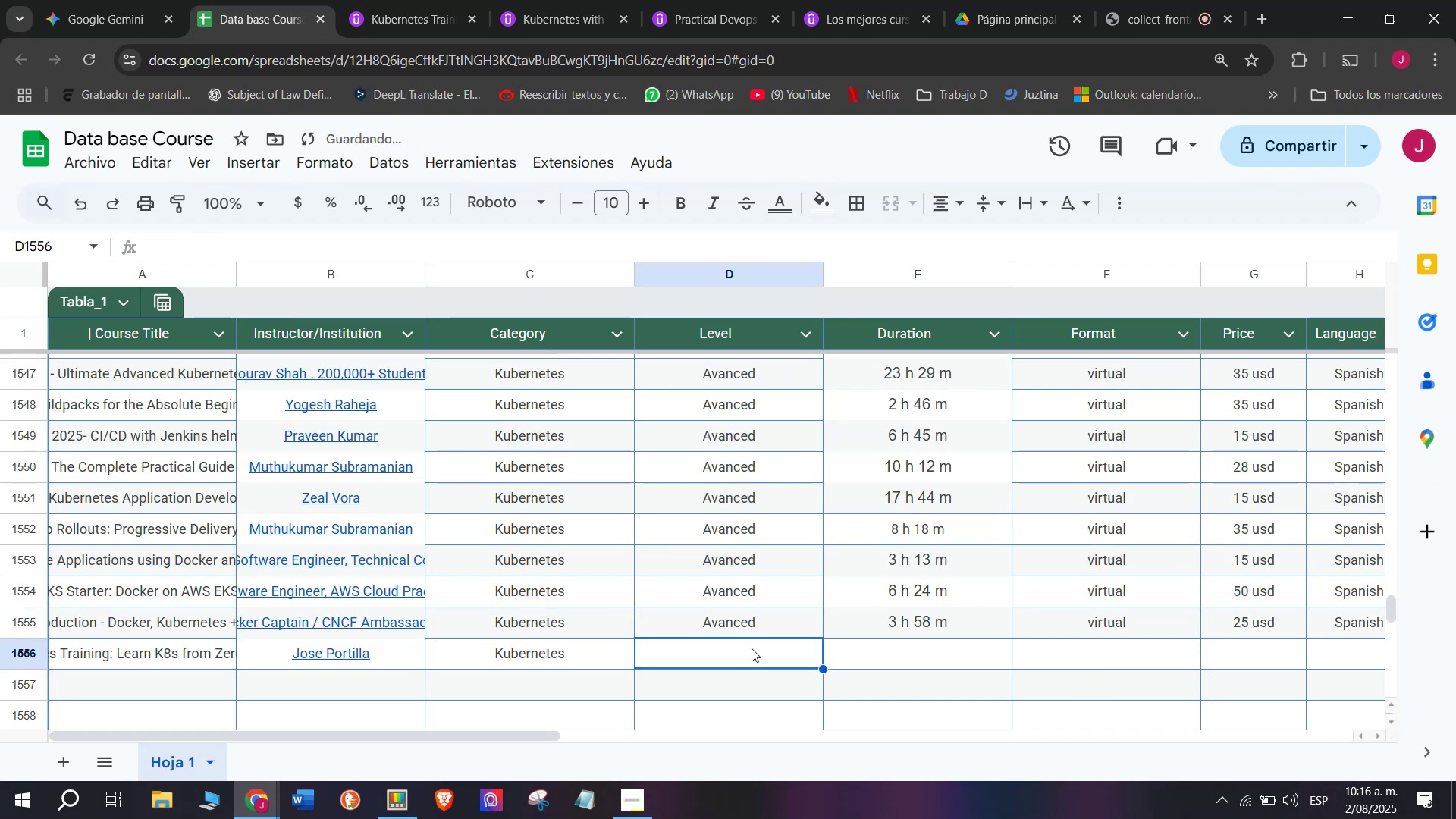 
double_click([754, 635])
 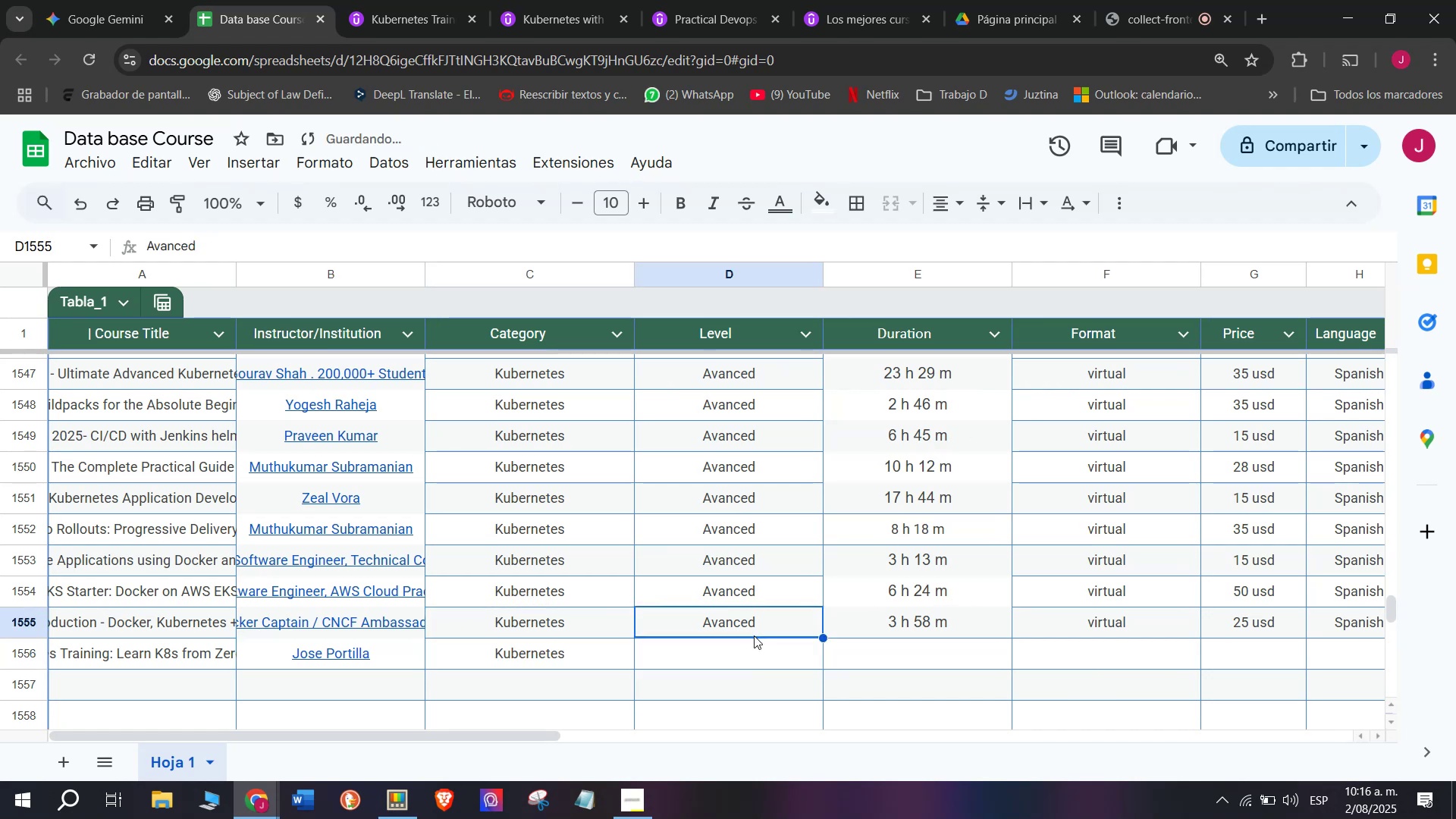 
key(Break)
 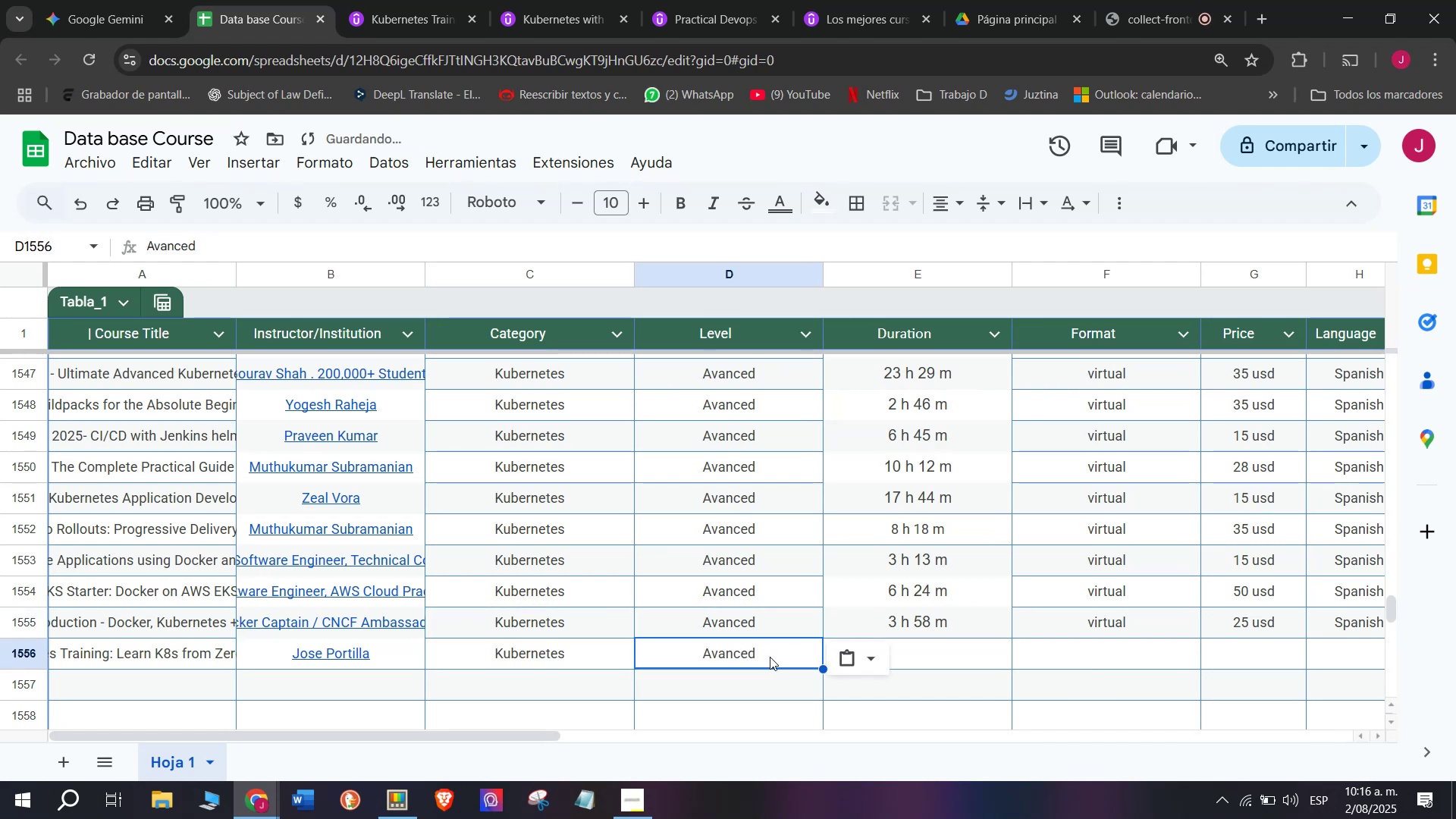 
key(Control+ControlLeft)
 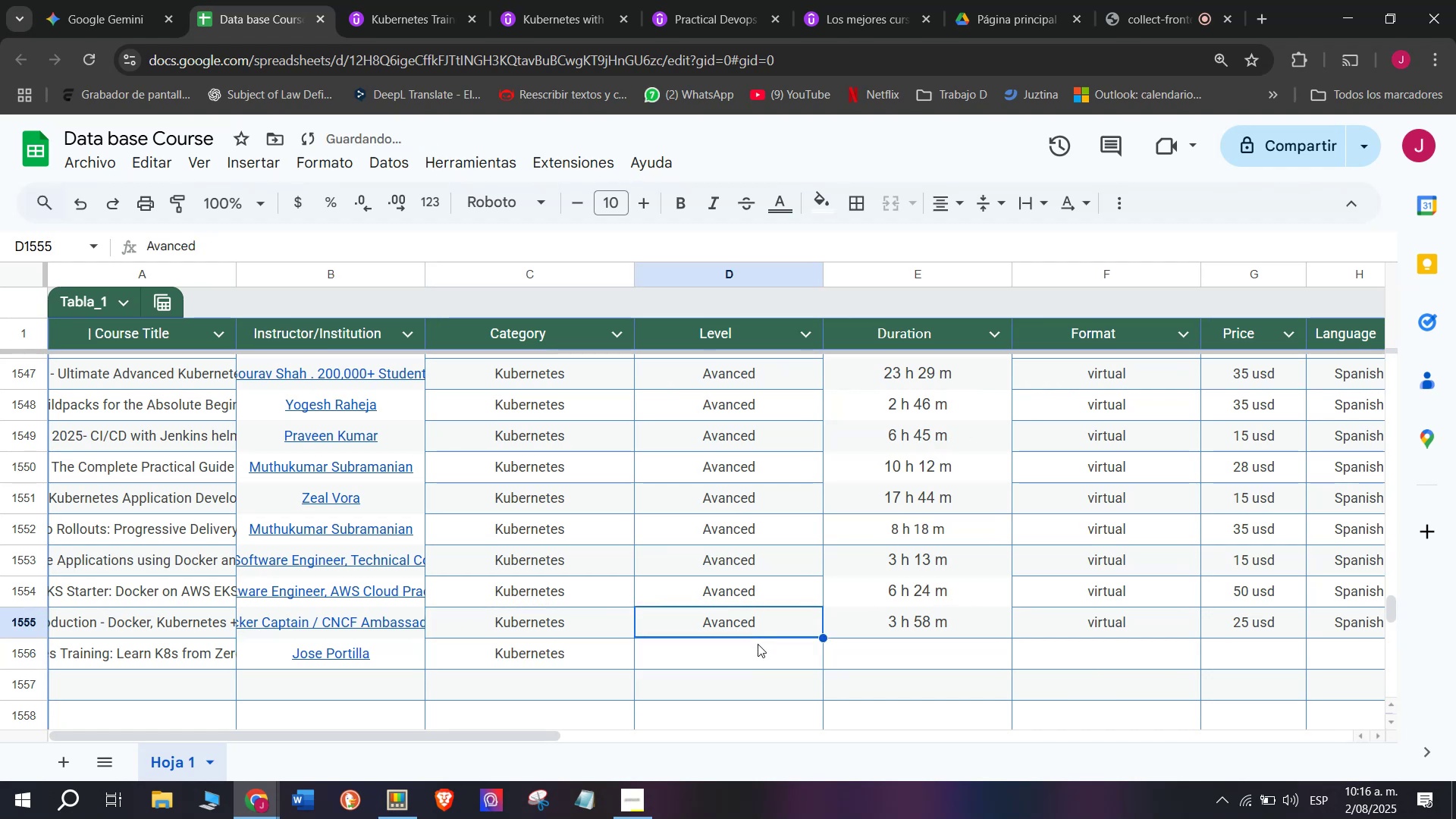 
key(Control+C)
 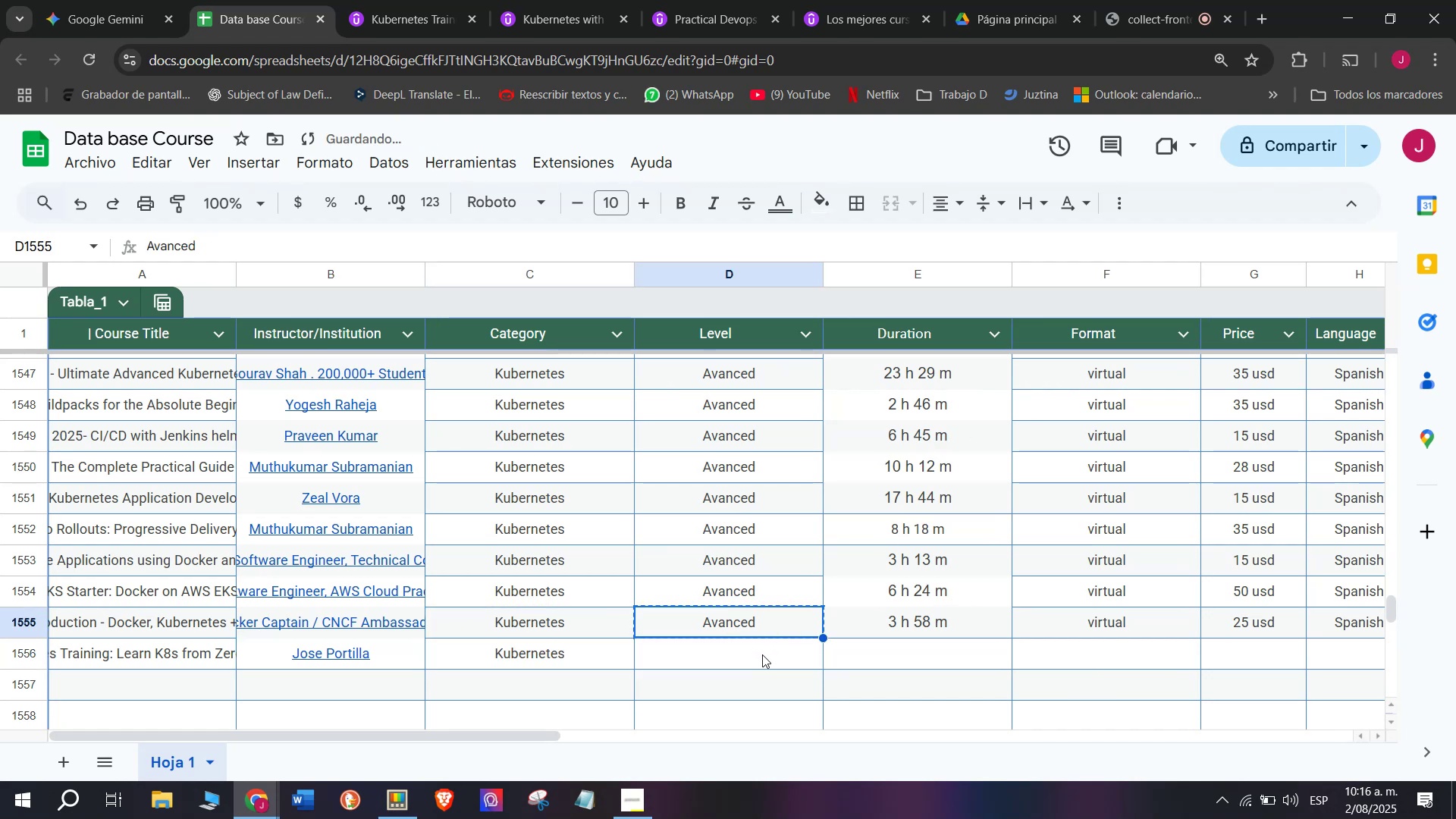 
triple_click([762, 654])
 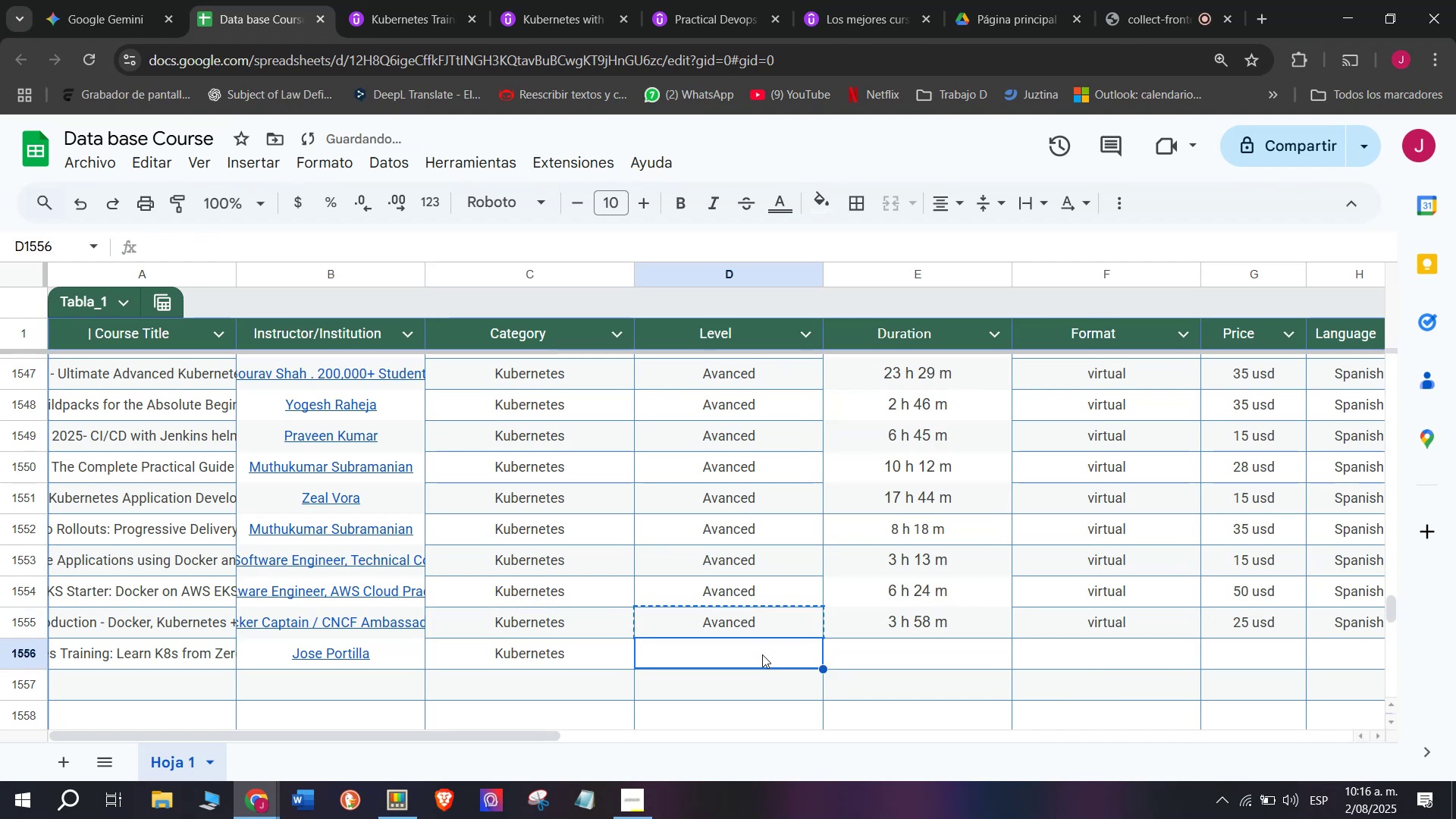 
key(Control+ControlLeft)
 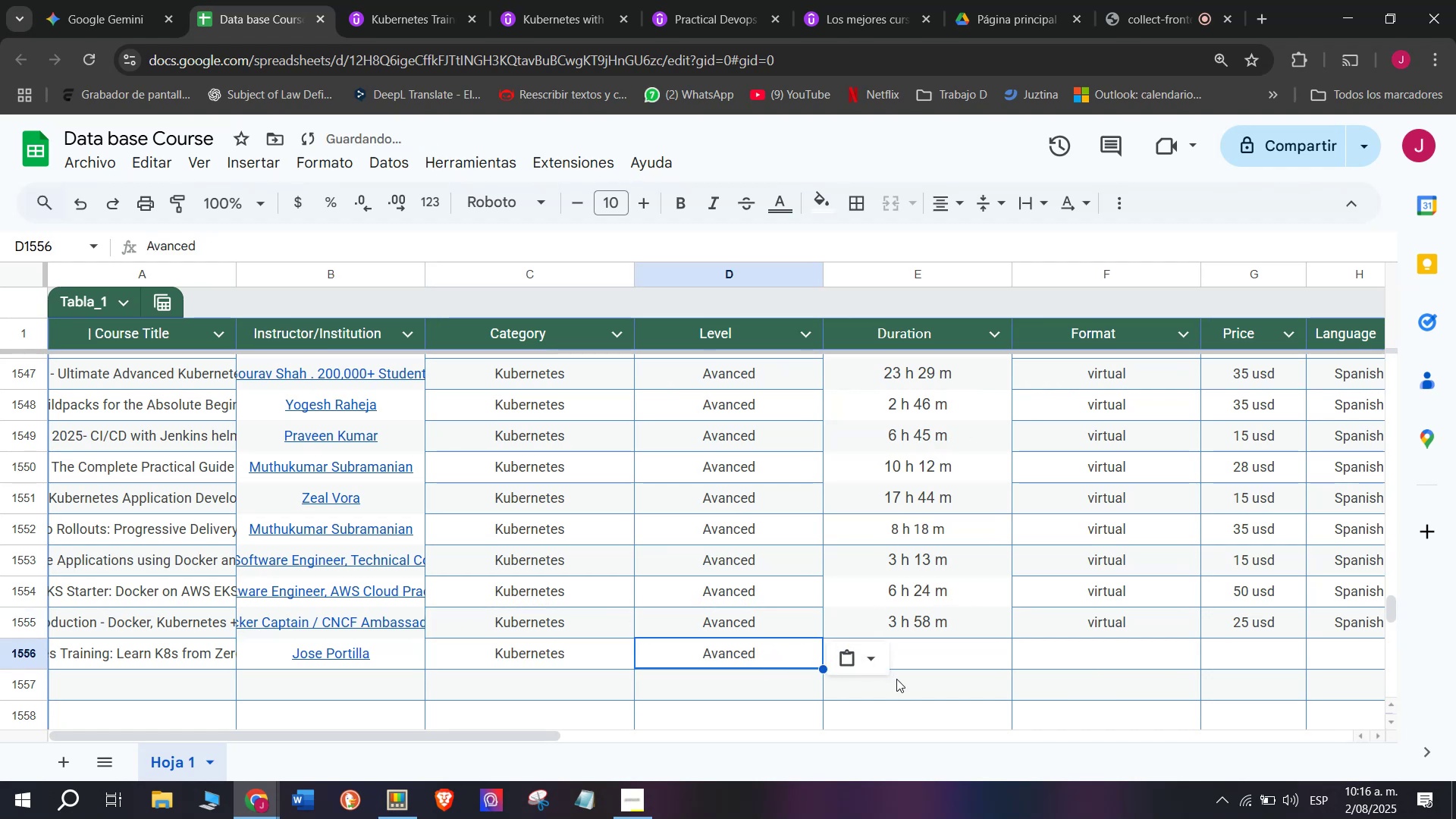 
key(Z)
 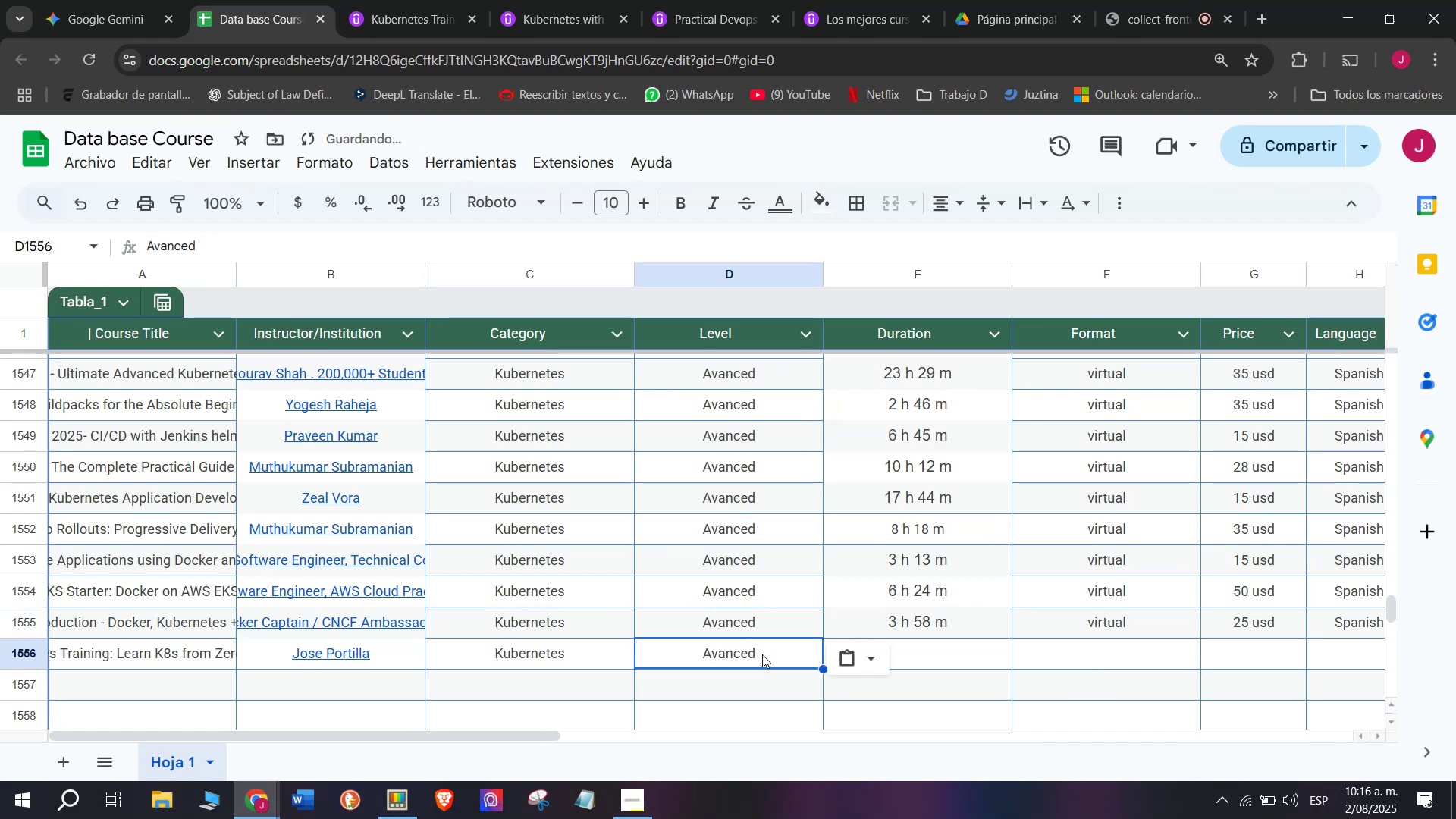 
key(Control+V)
 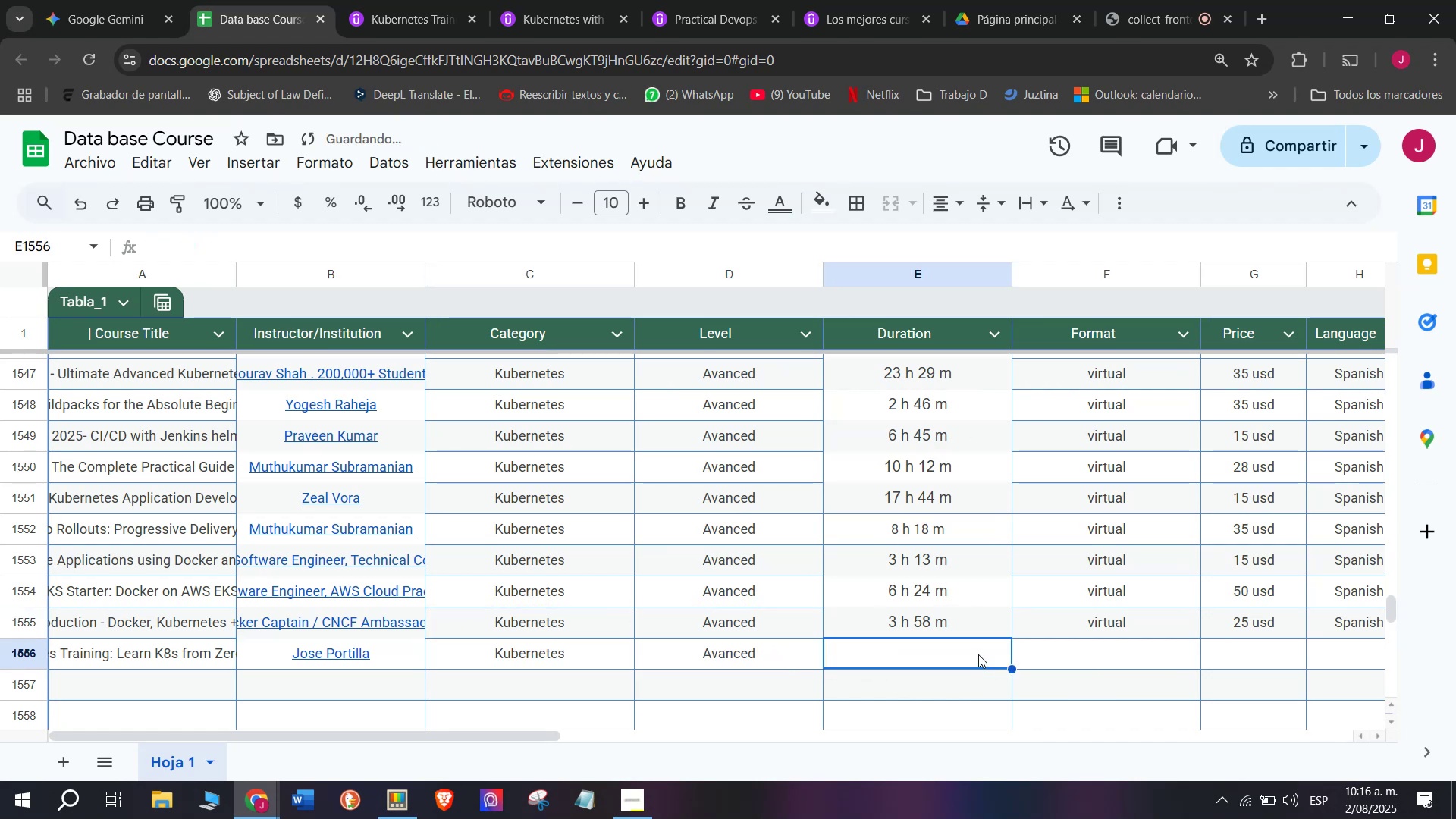 
left_click([419, 0])
 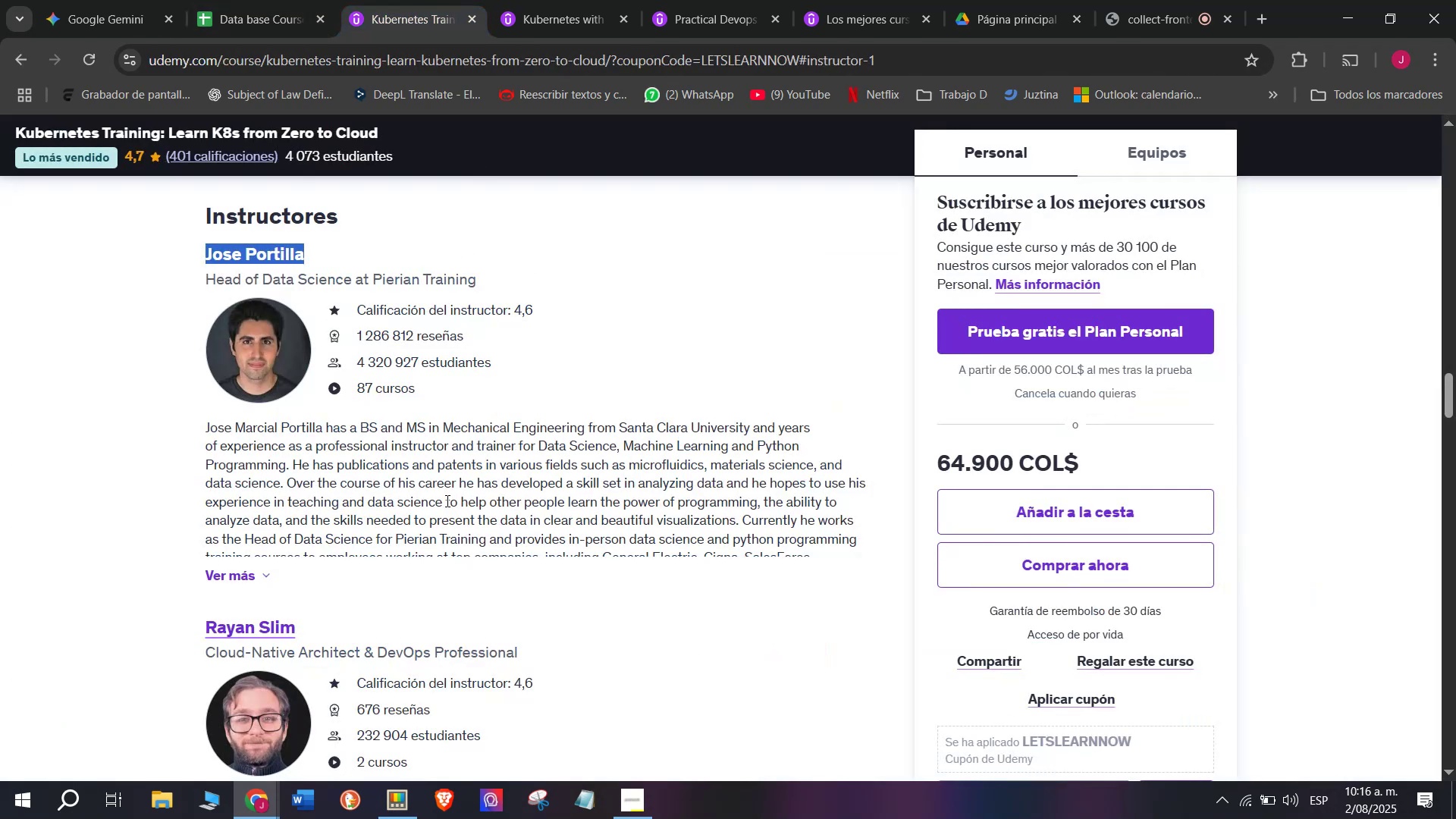 
scroll: coordinate [364, 493], scroll_direction: up, amount: 13.0
 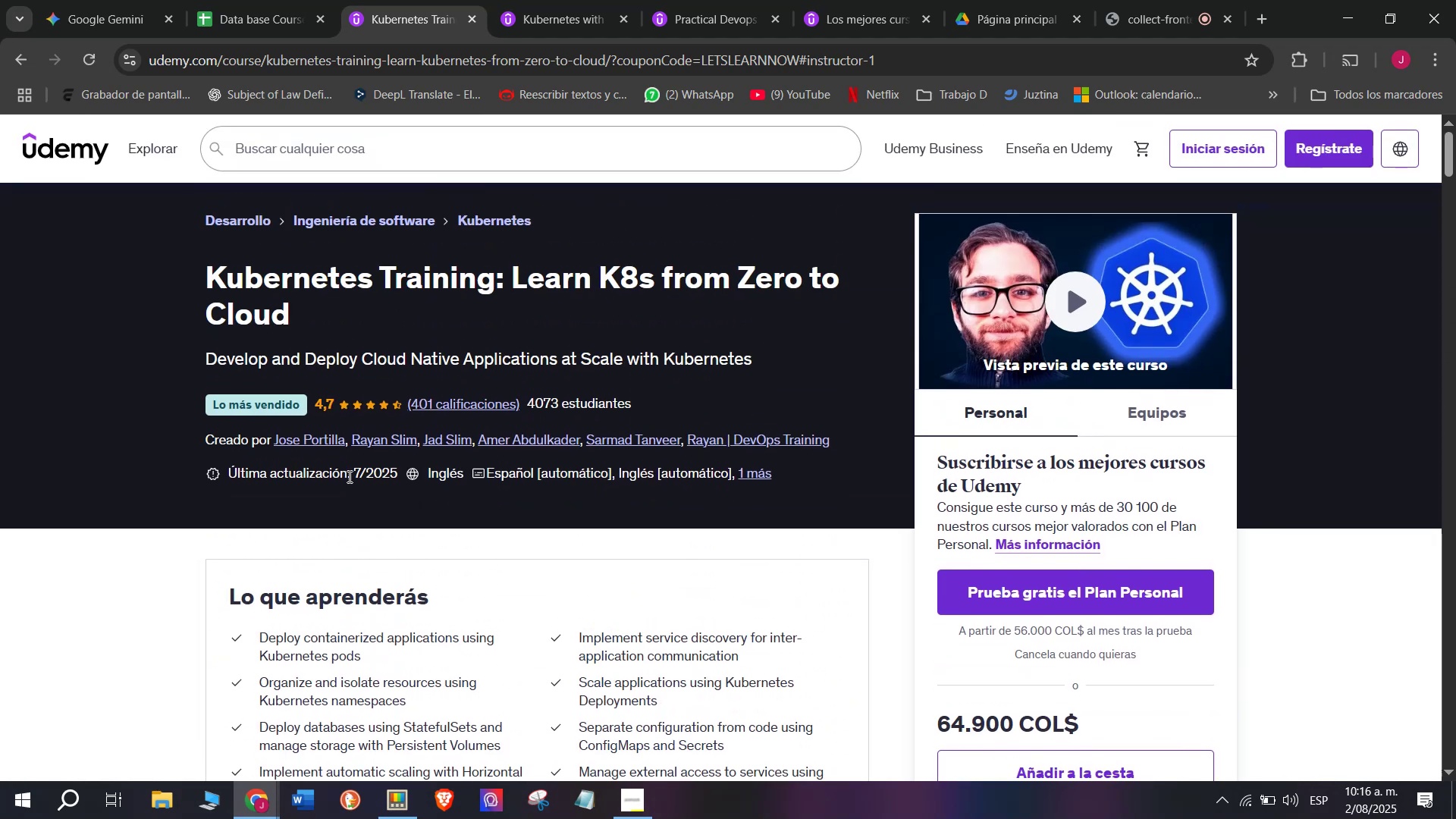 
scroll: coordinate [353, 547], scroll_direction: down, amount: 2.0
 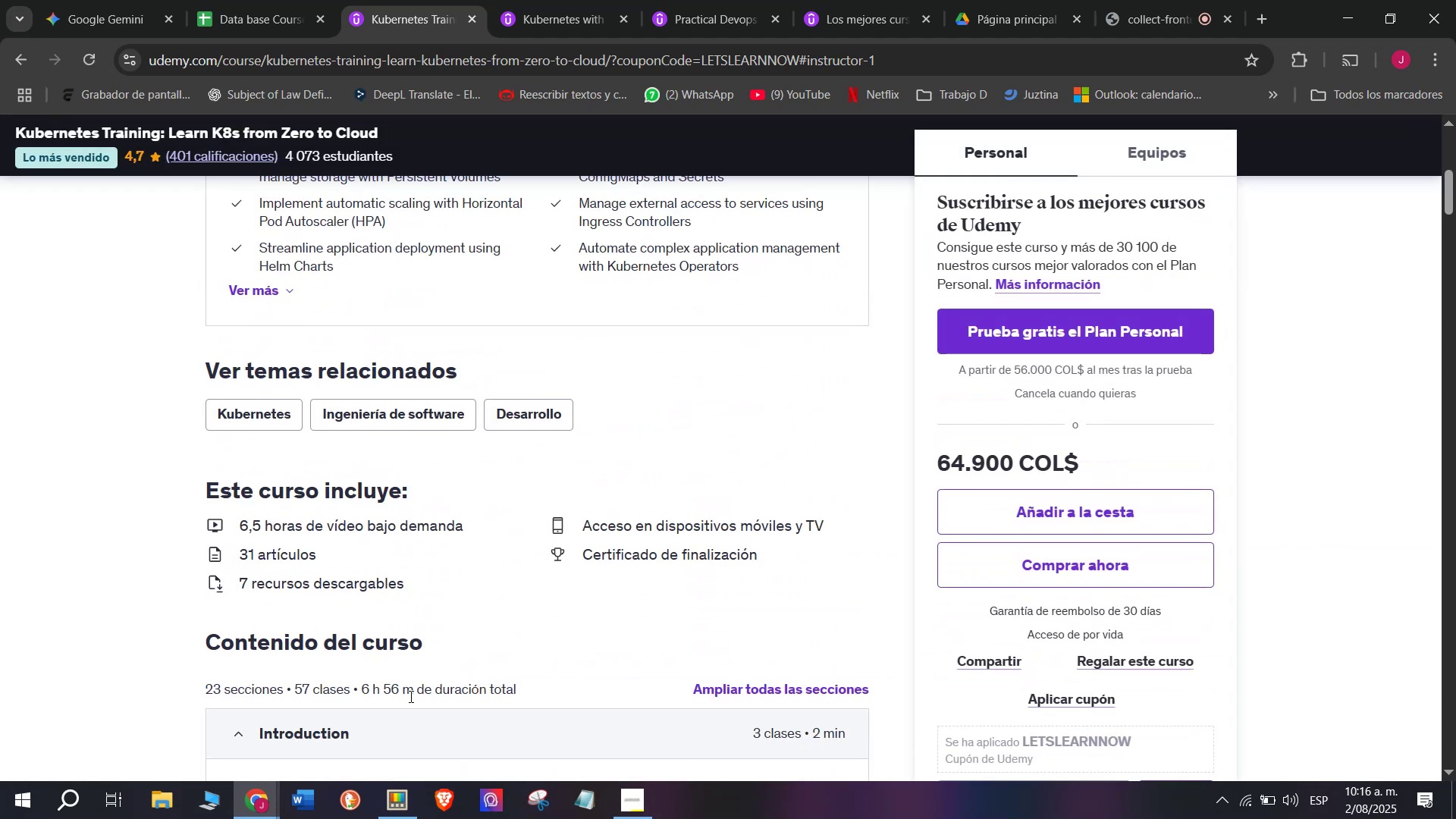 
left_click_drag(start_coordinate=[416, 695], to_coordinate=[361, 685])
 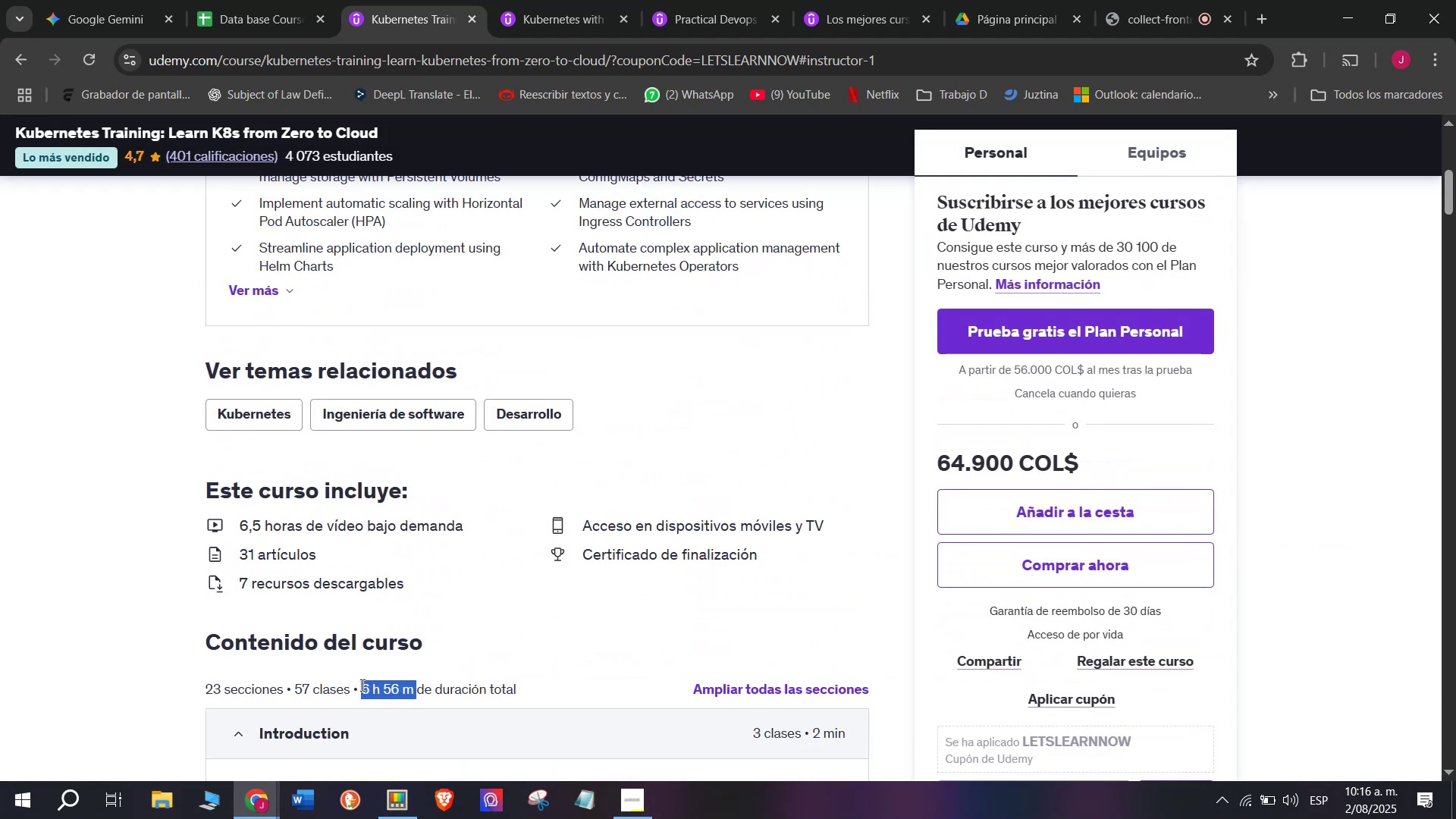 
key(Break)
 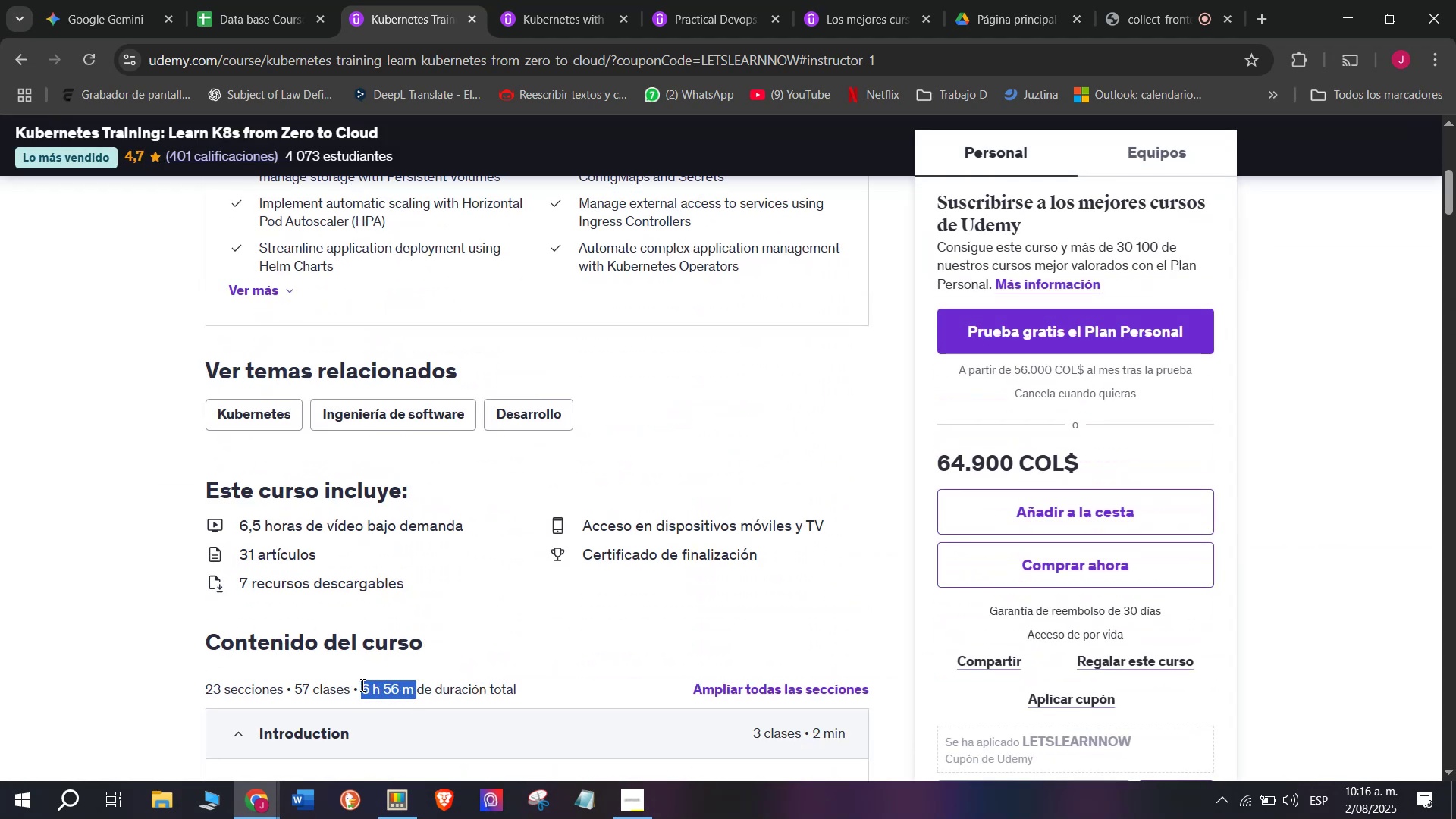 
key(Control+ControlLeft)
 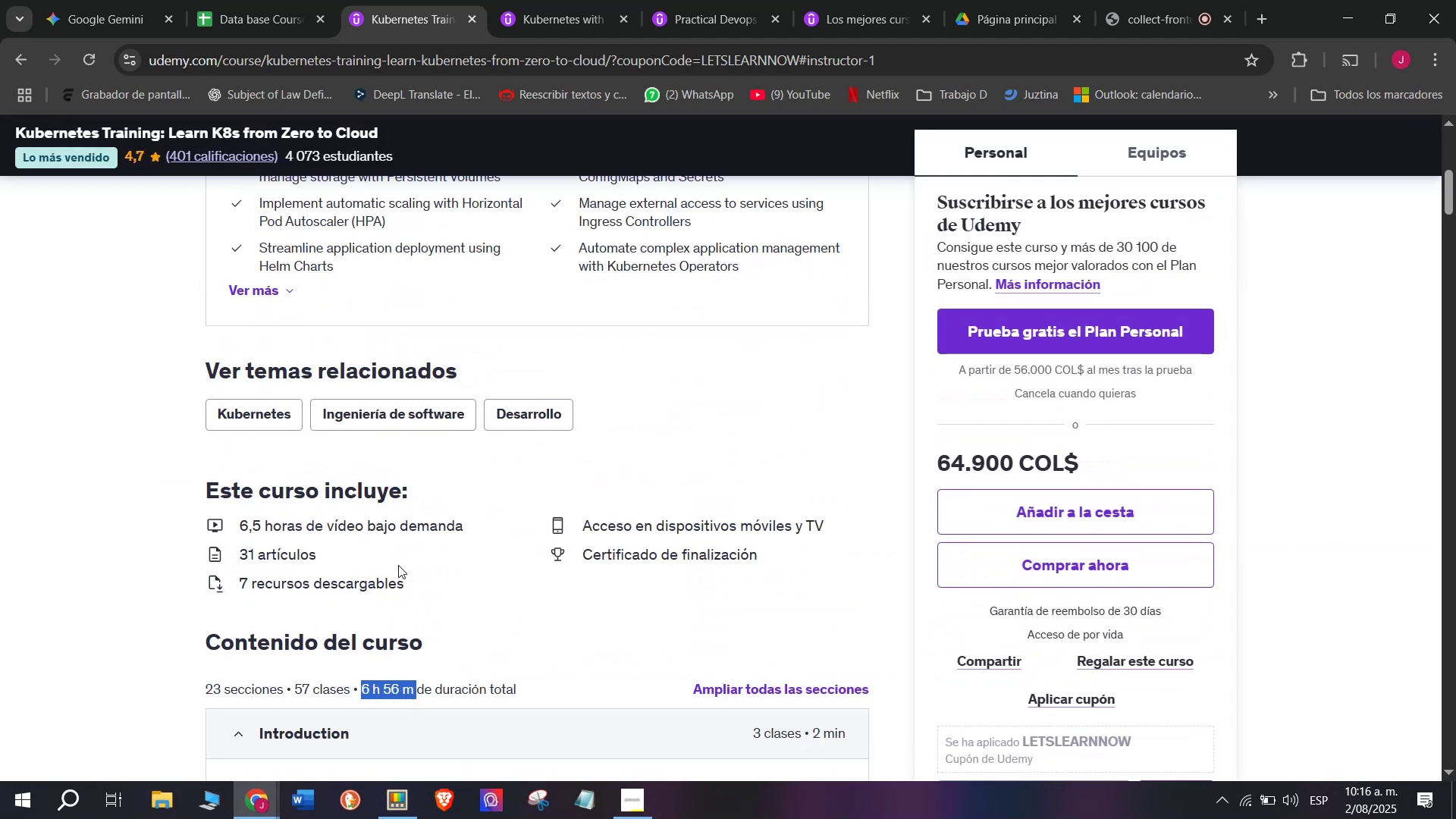 
key(Control+C)
 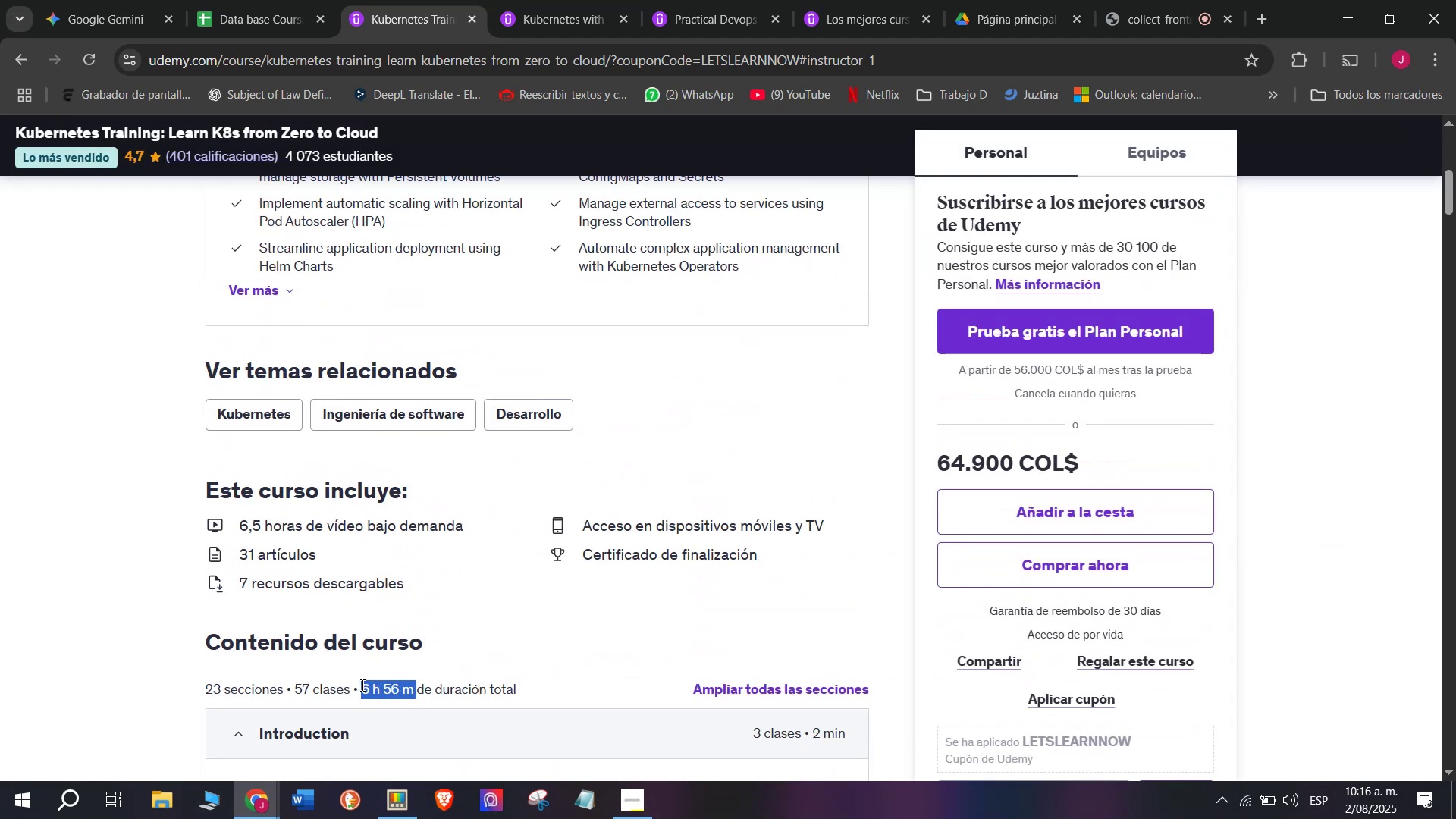 
key(Control+ControlLeft)
 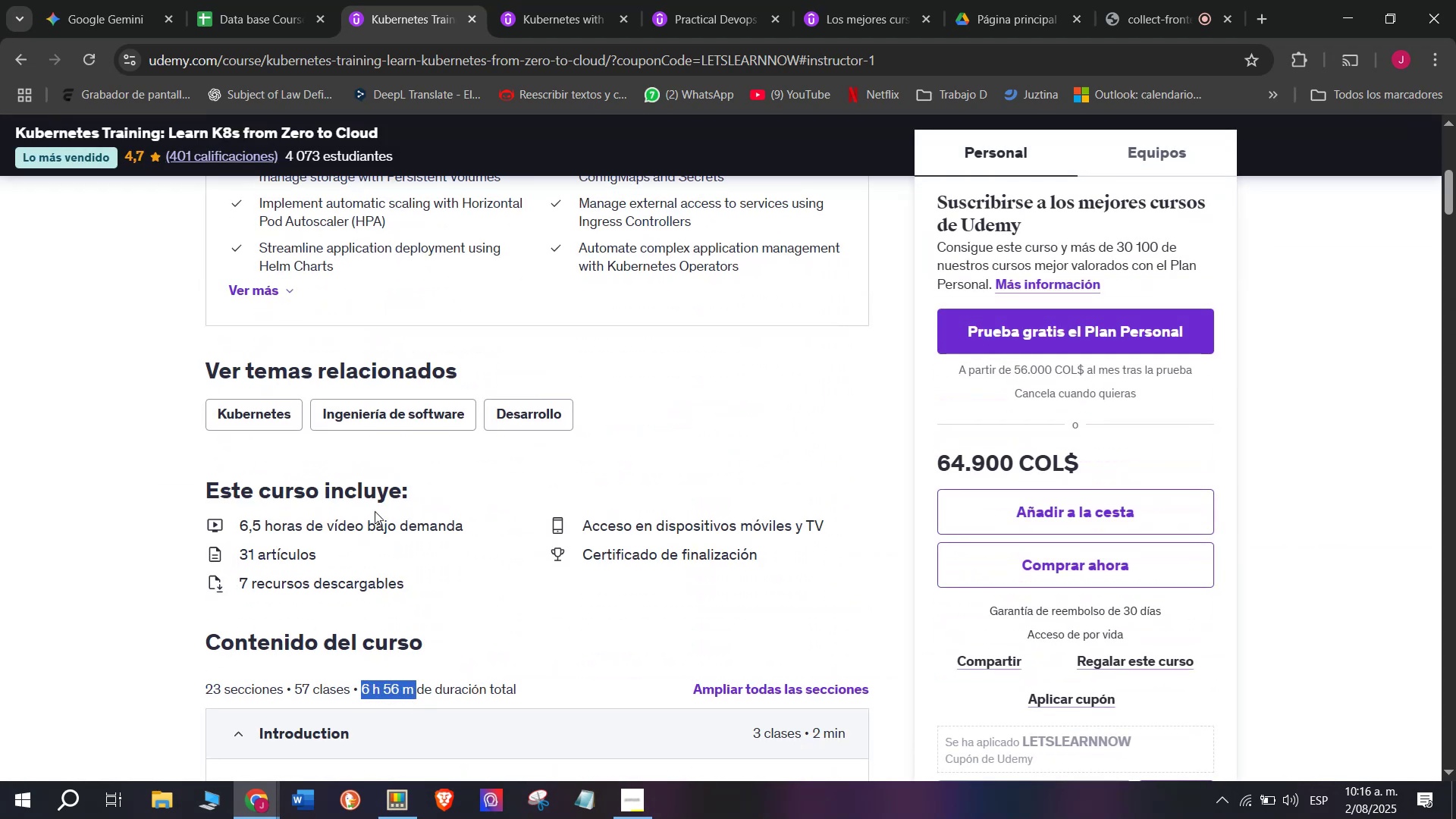 
key(Break)
 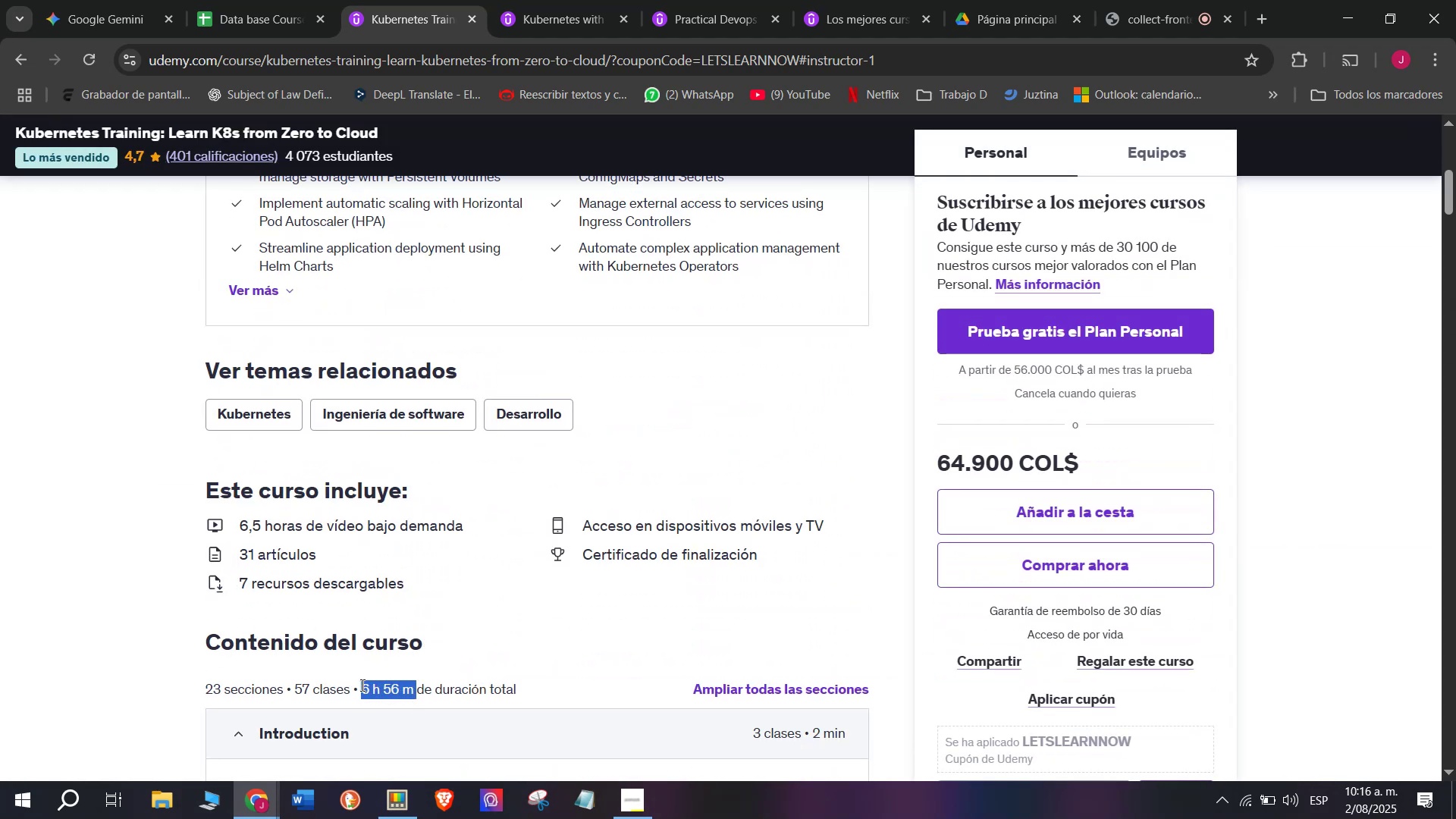 
key(Control+C)
 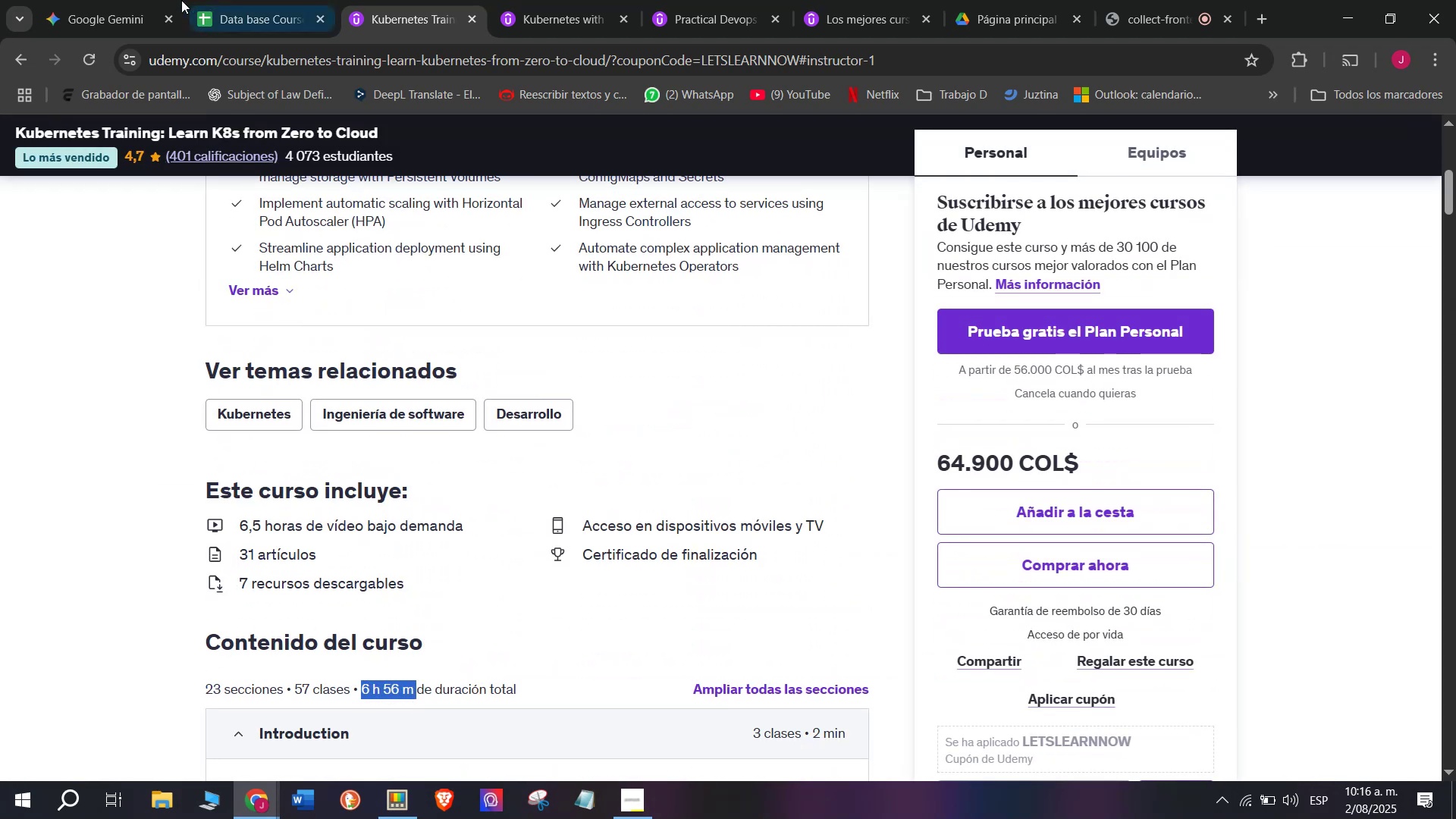 
left_click([228, 0])
 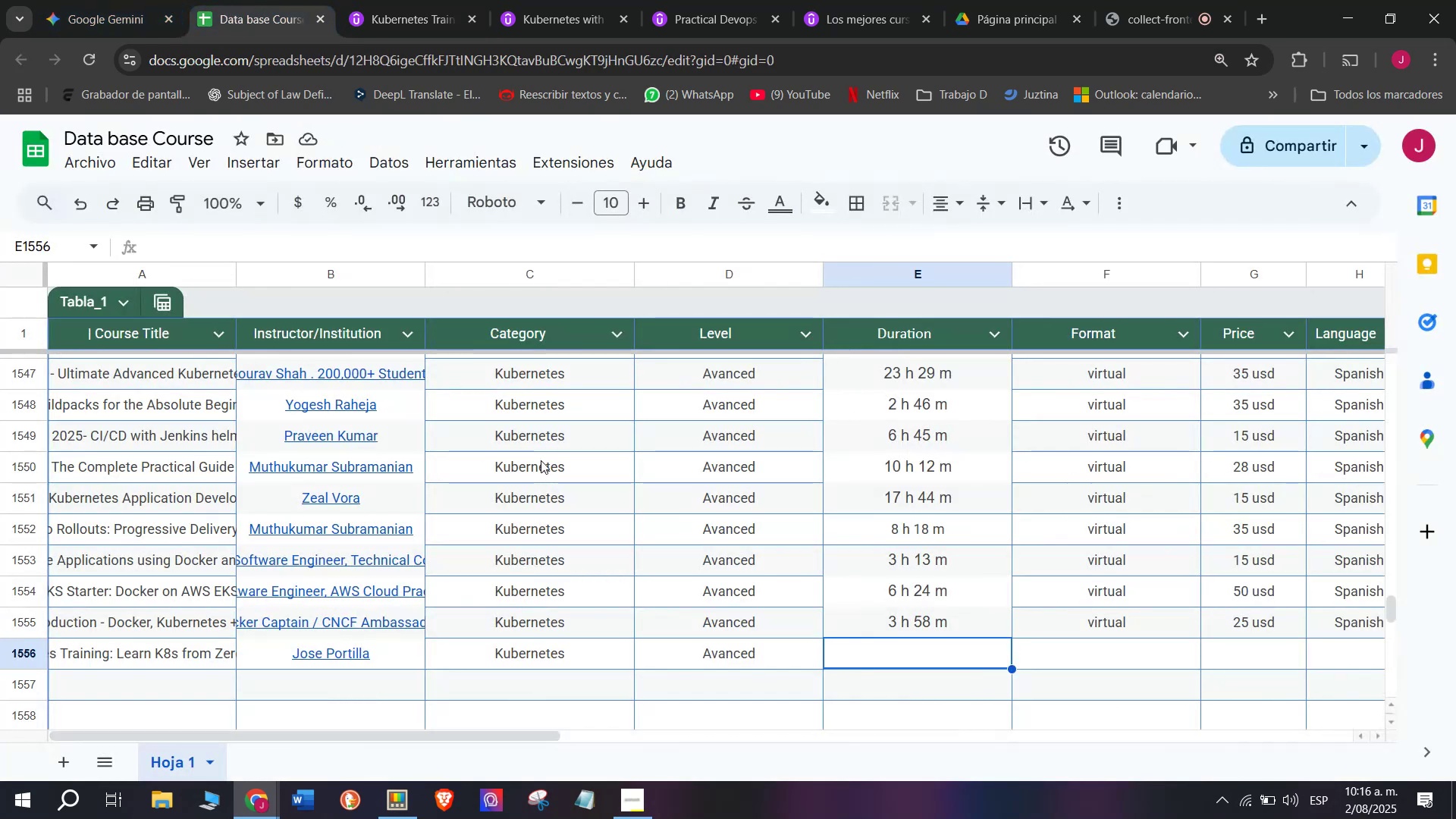 
key(Control+ControlLeft)
 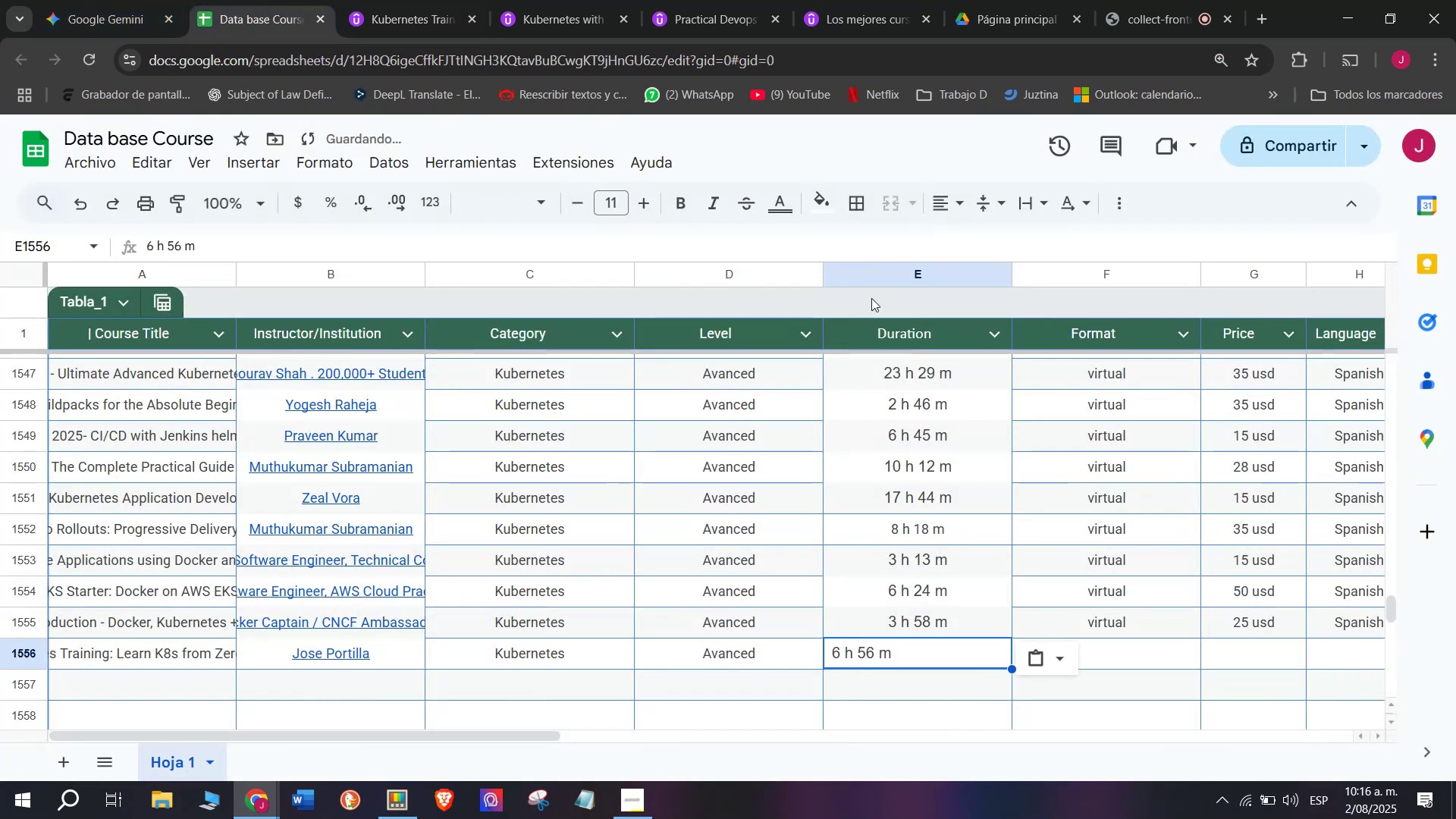 
key(Z)
 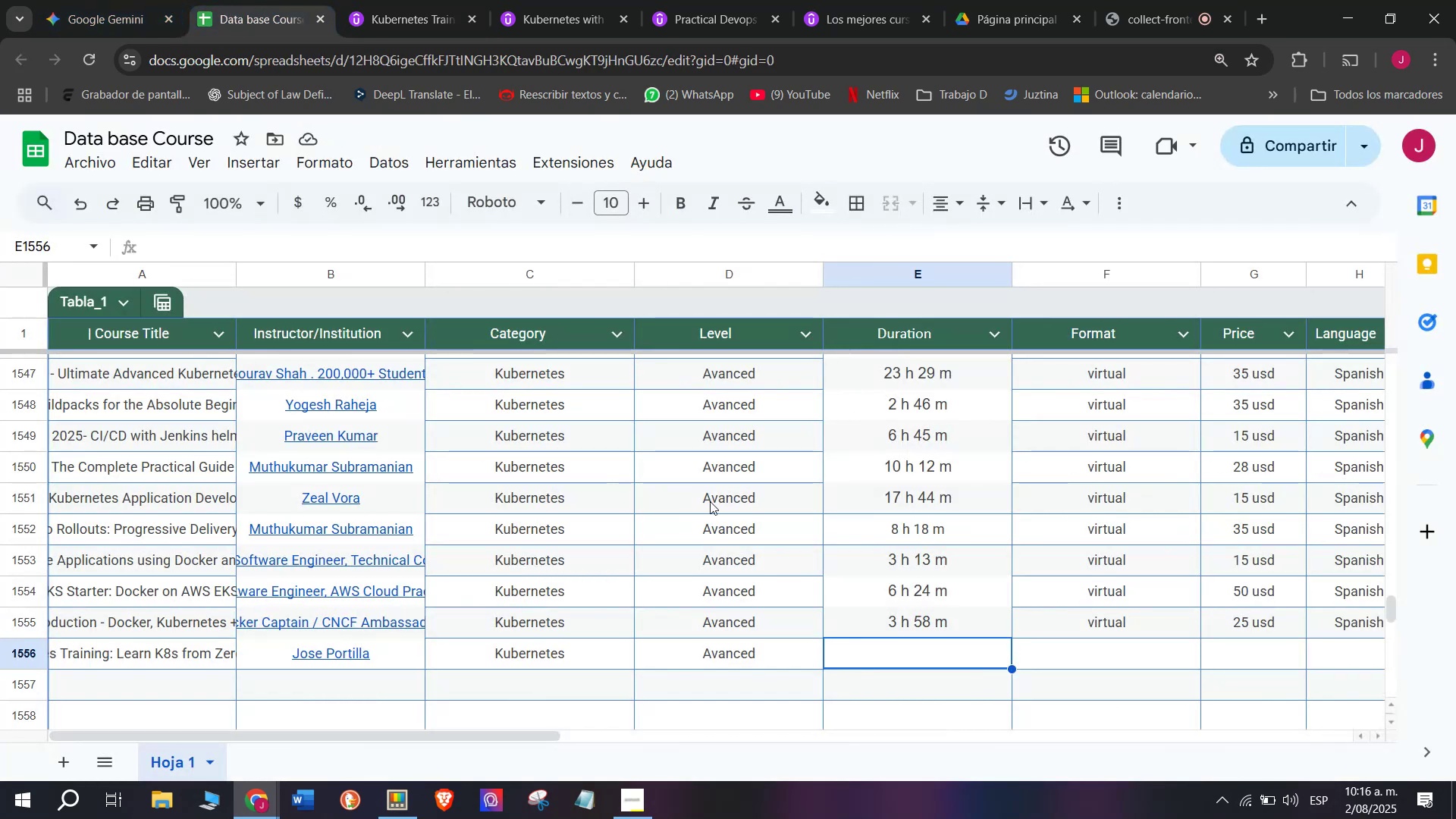 
key(Control+V)
 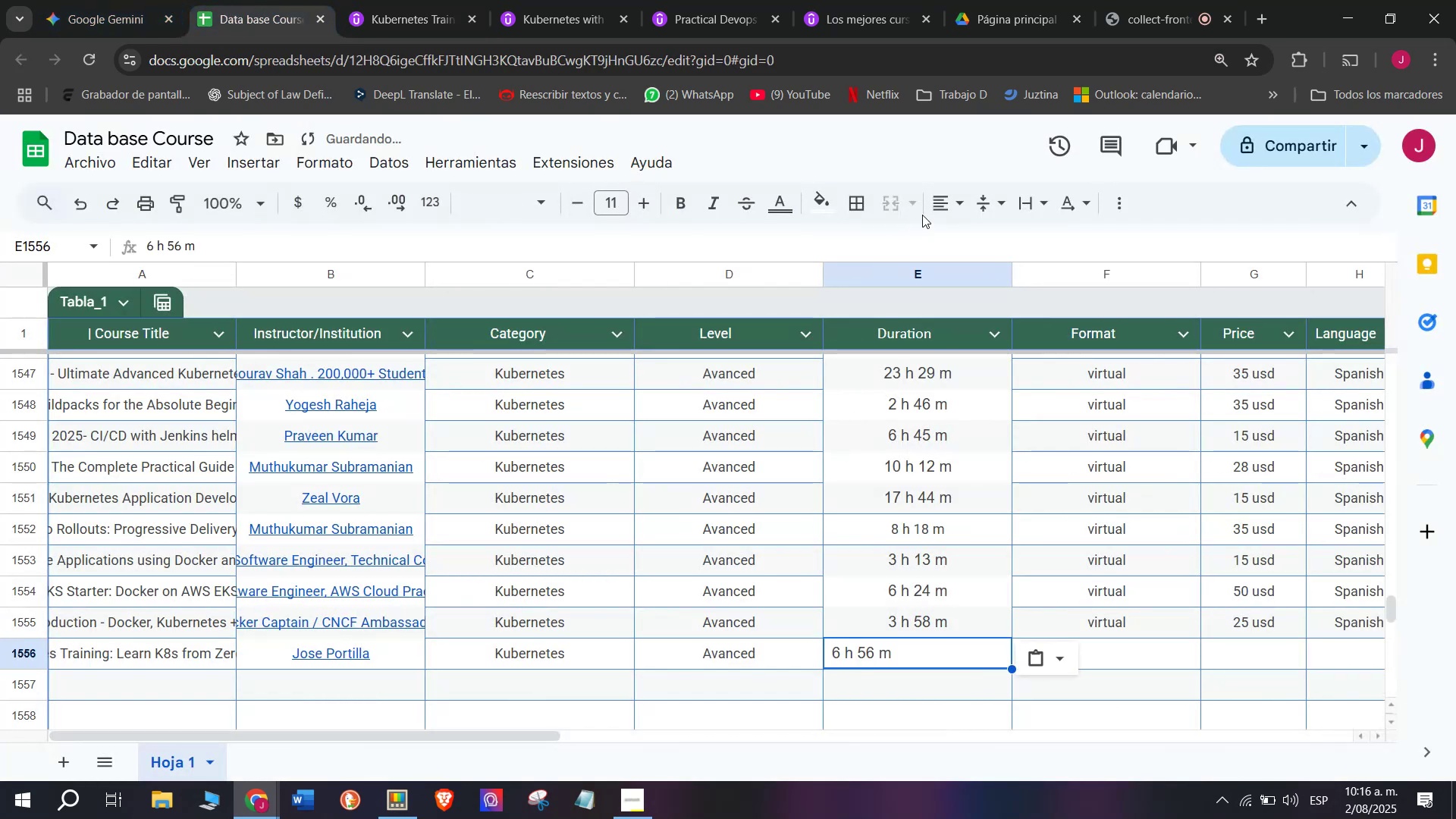 
left_click([945, 205])
 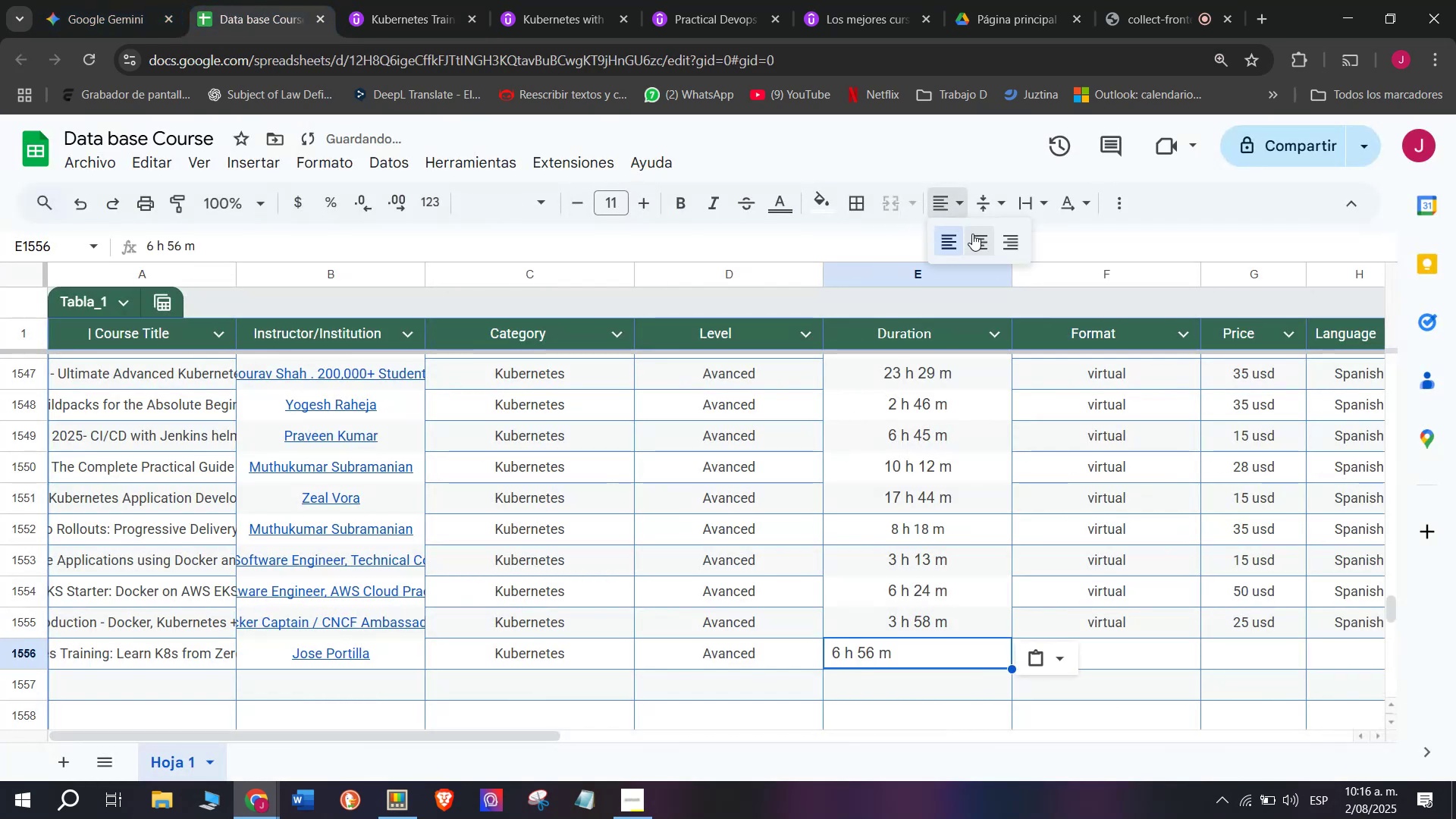 
left_click([974, 235])
 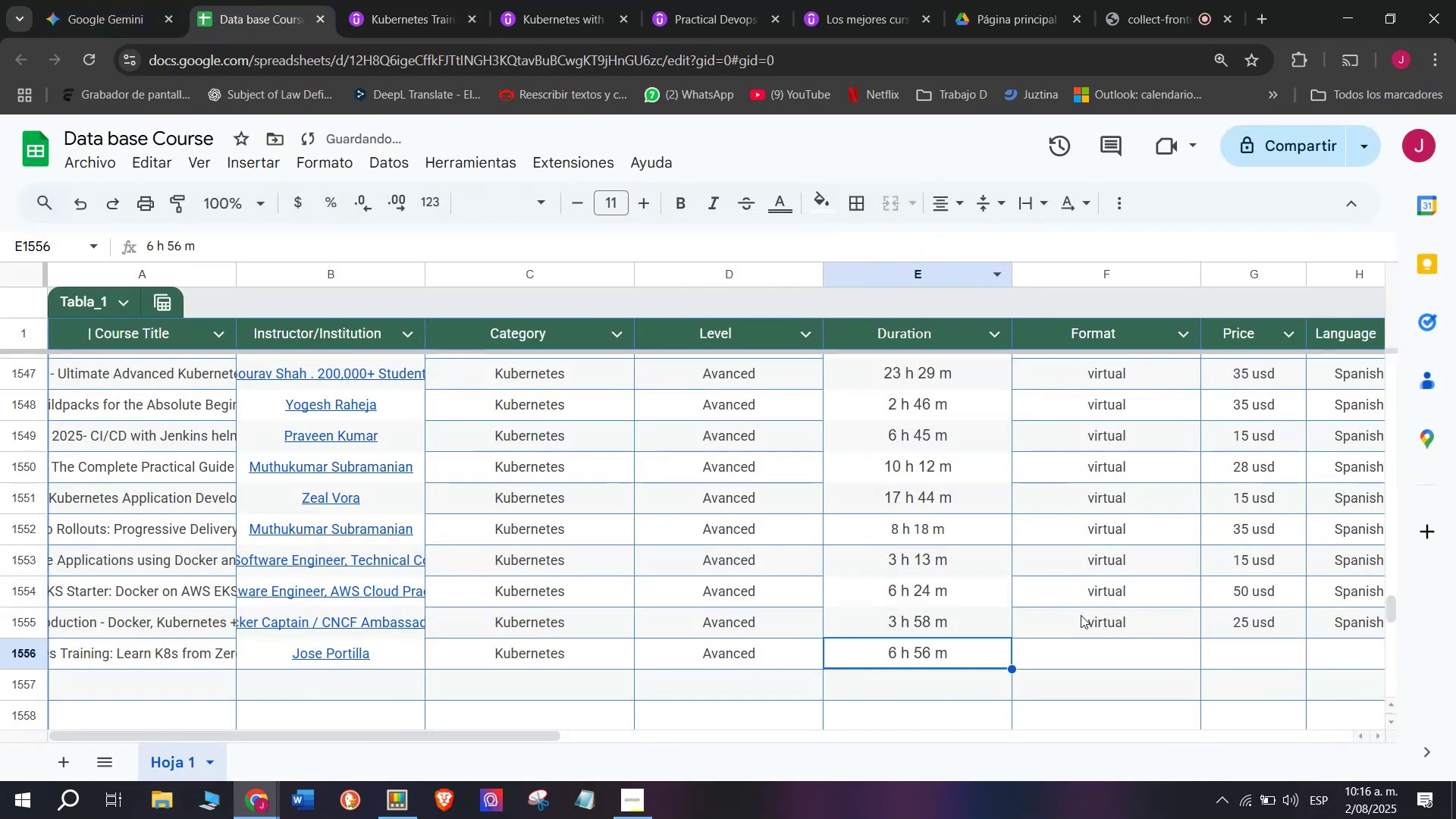 
left_click([1086, 621])
 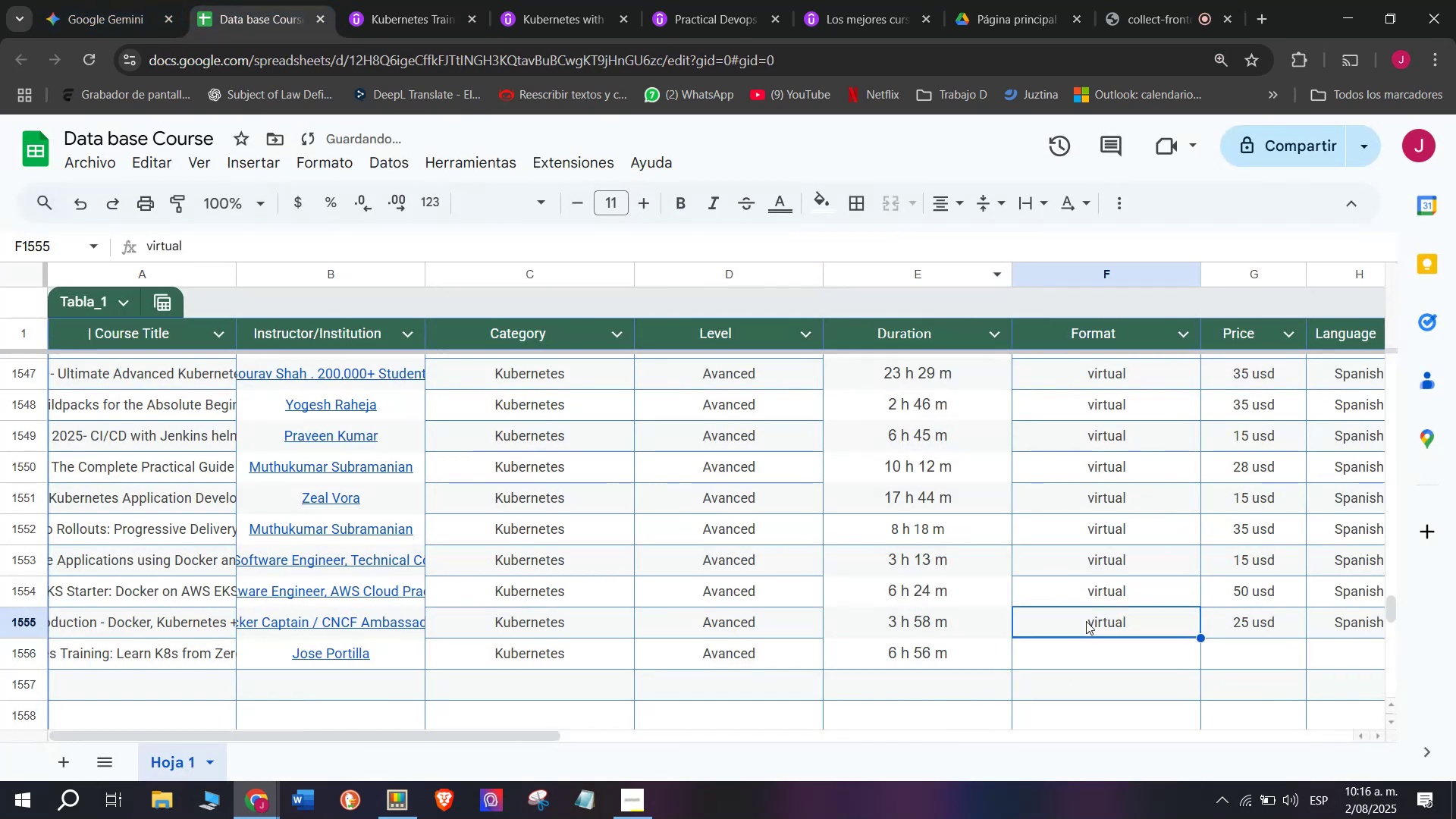 
key(Control+ControlLeft)
 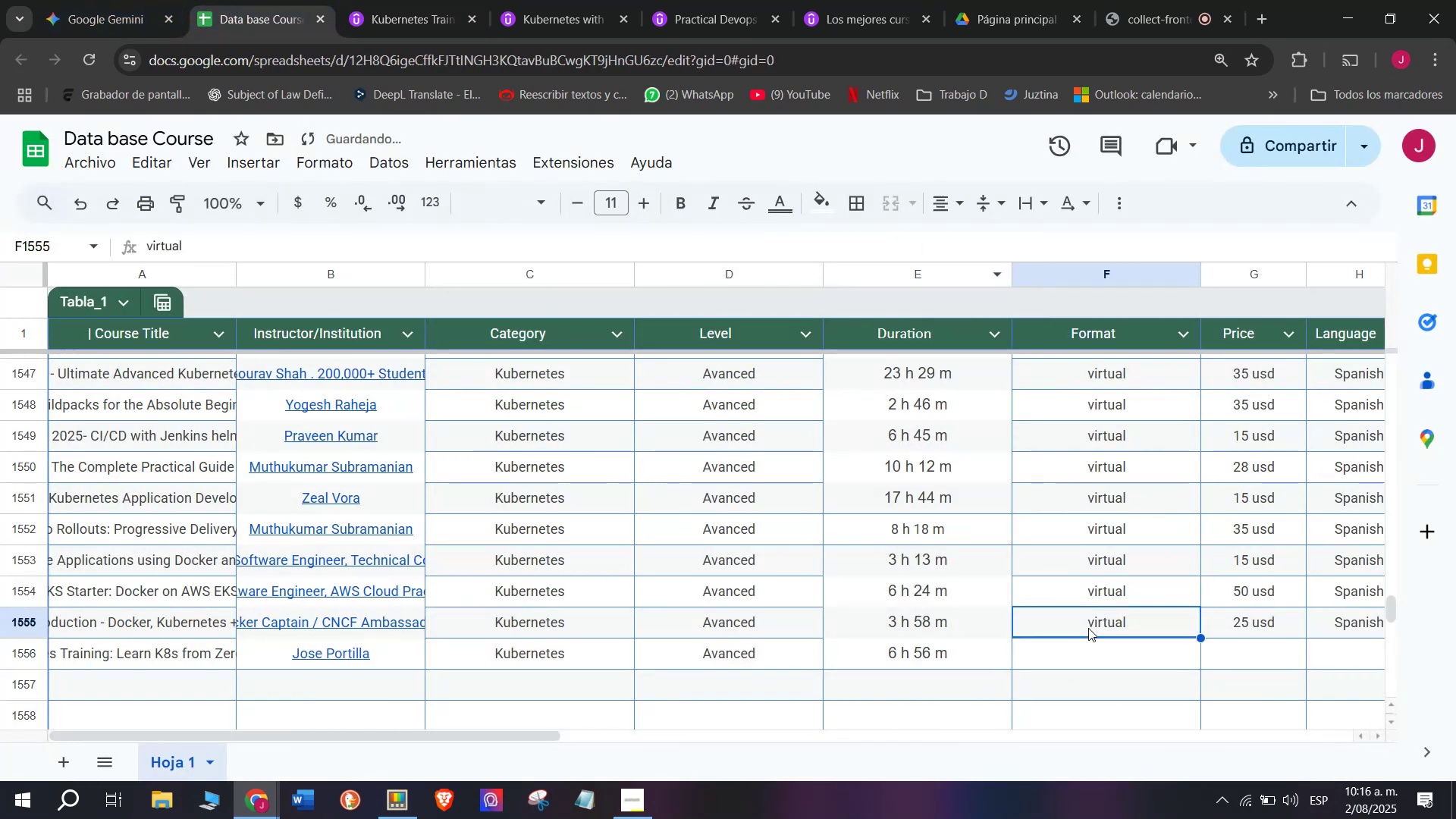 
key(Break)
 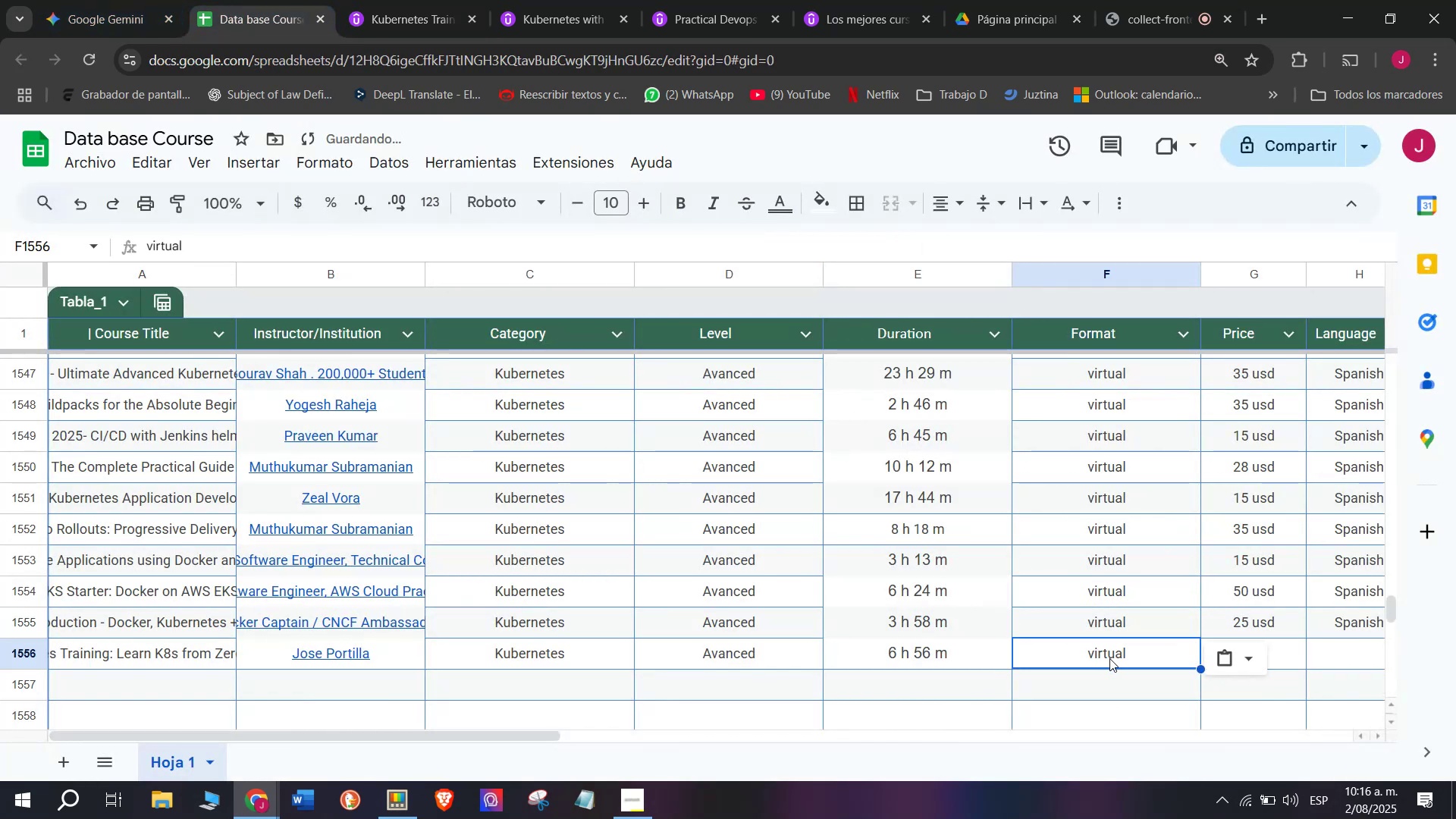 
key(Control+C)
 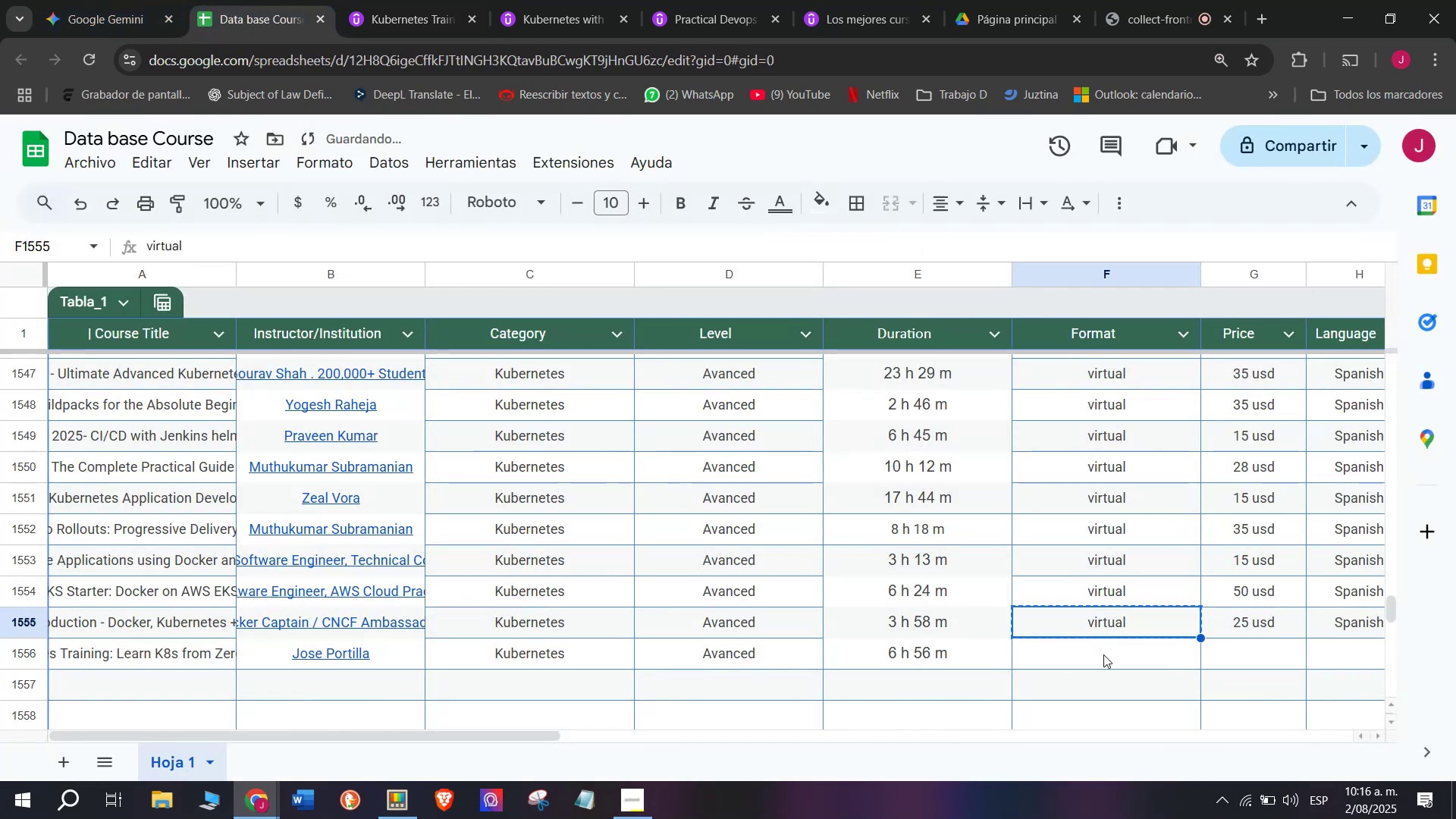 
double_click([1103, 654])
 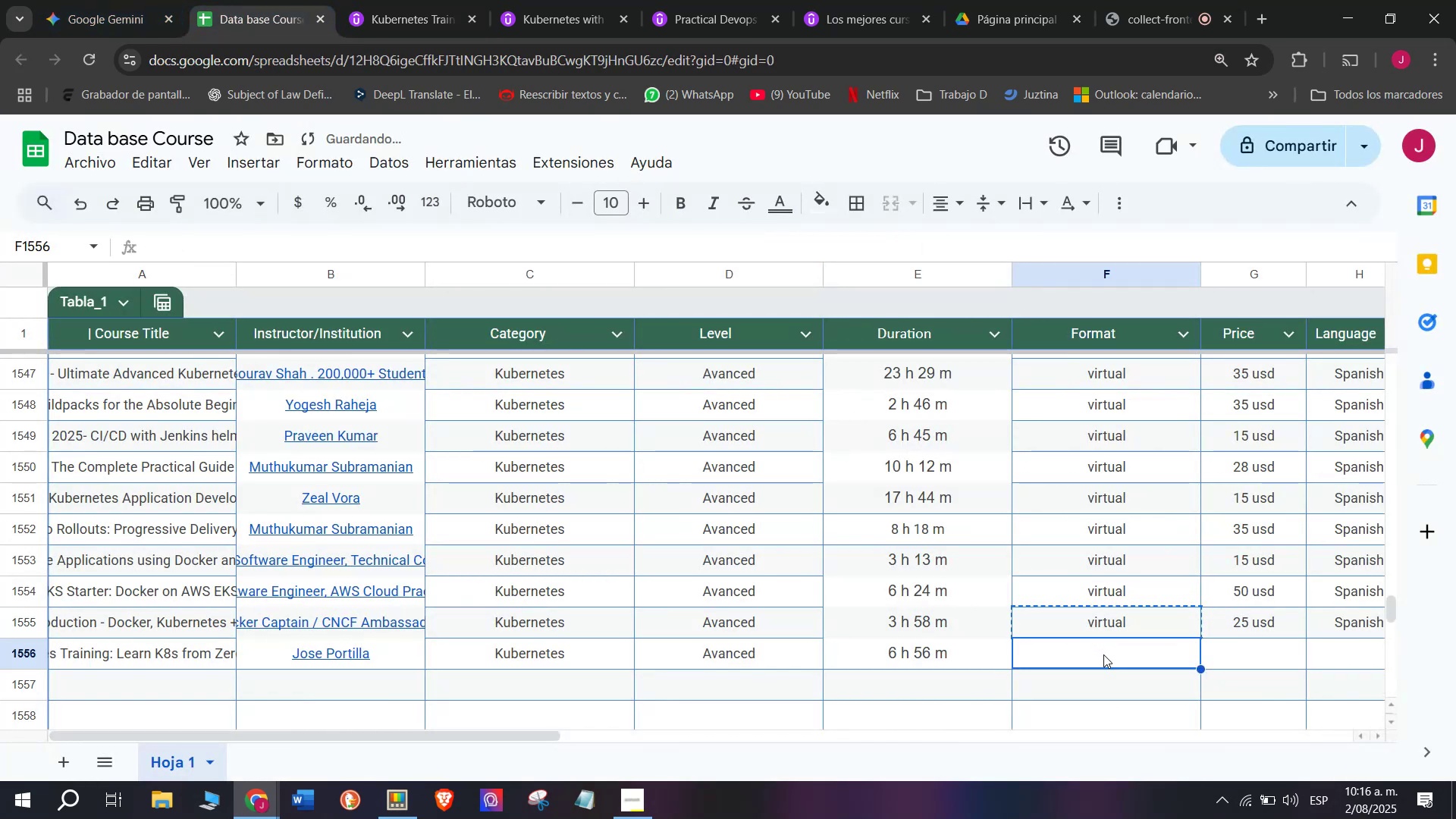 
key(Z)
 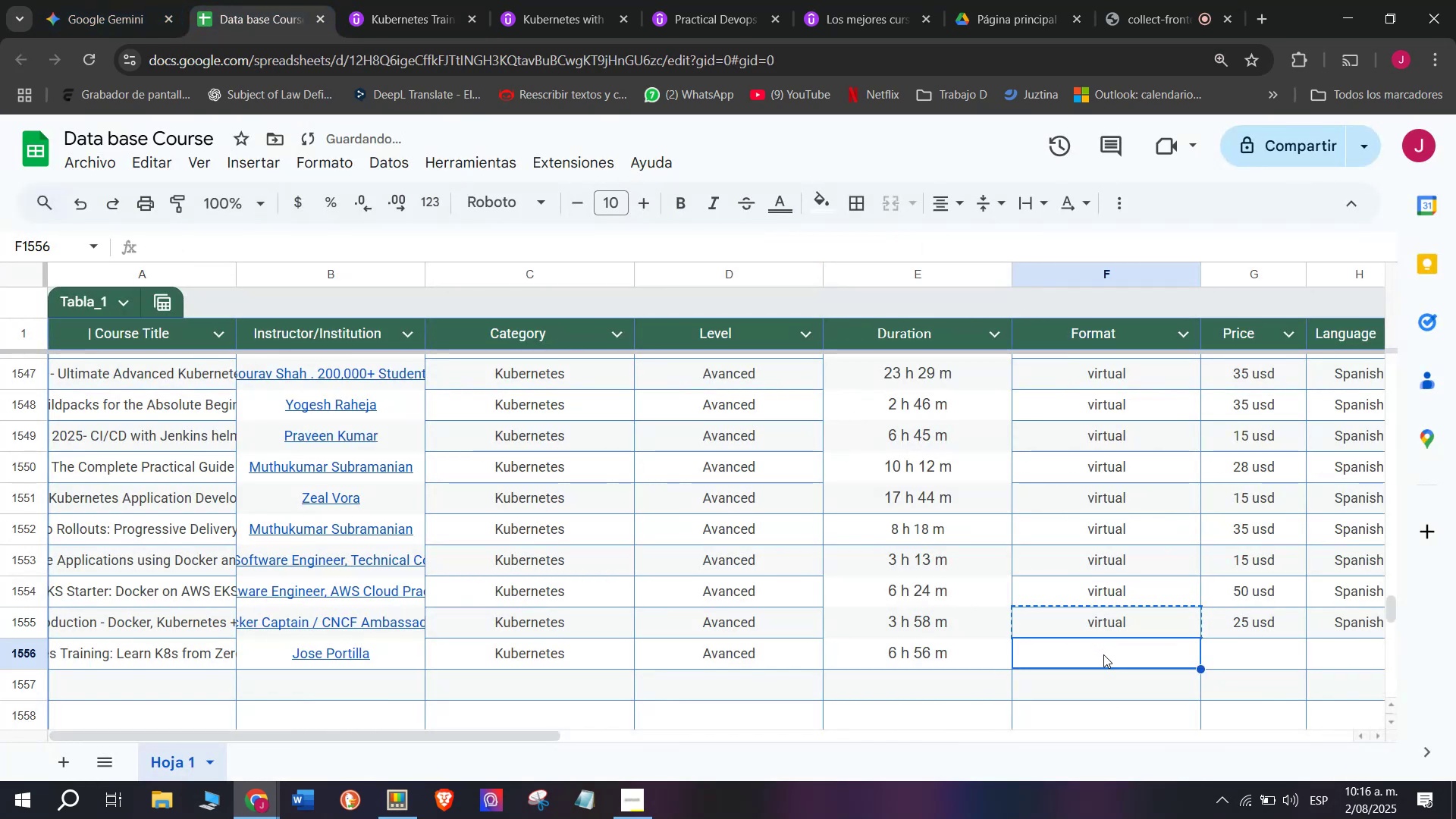 
key(Control+ControlLeft)
 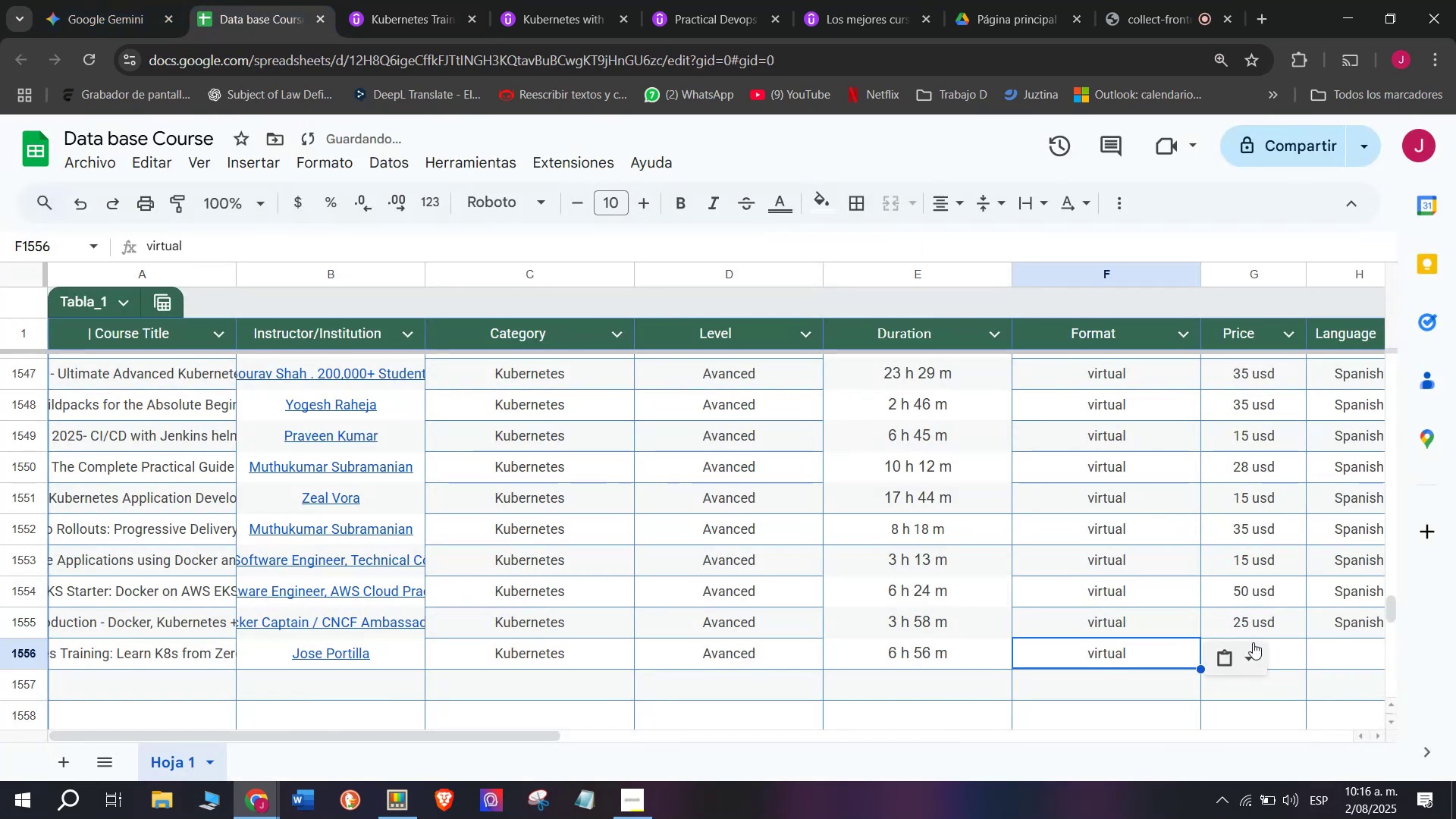 
key(Control+V)
 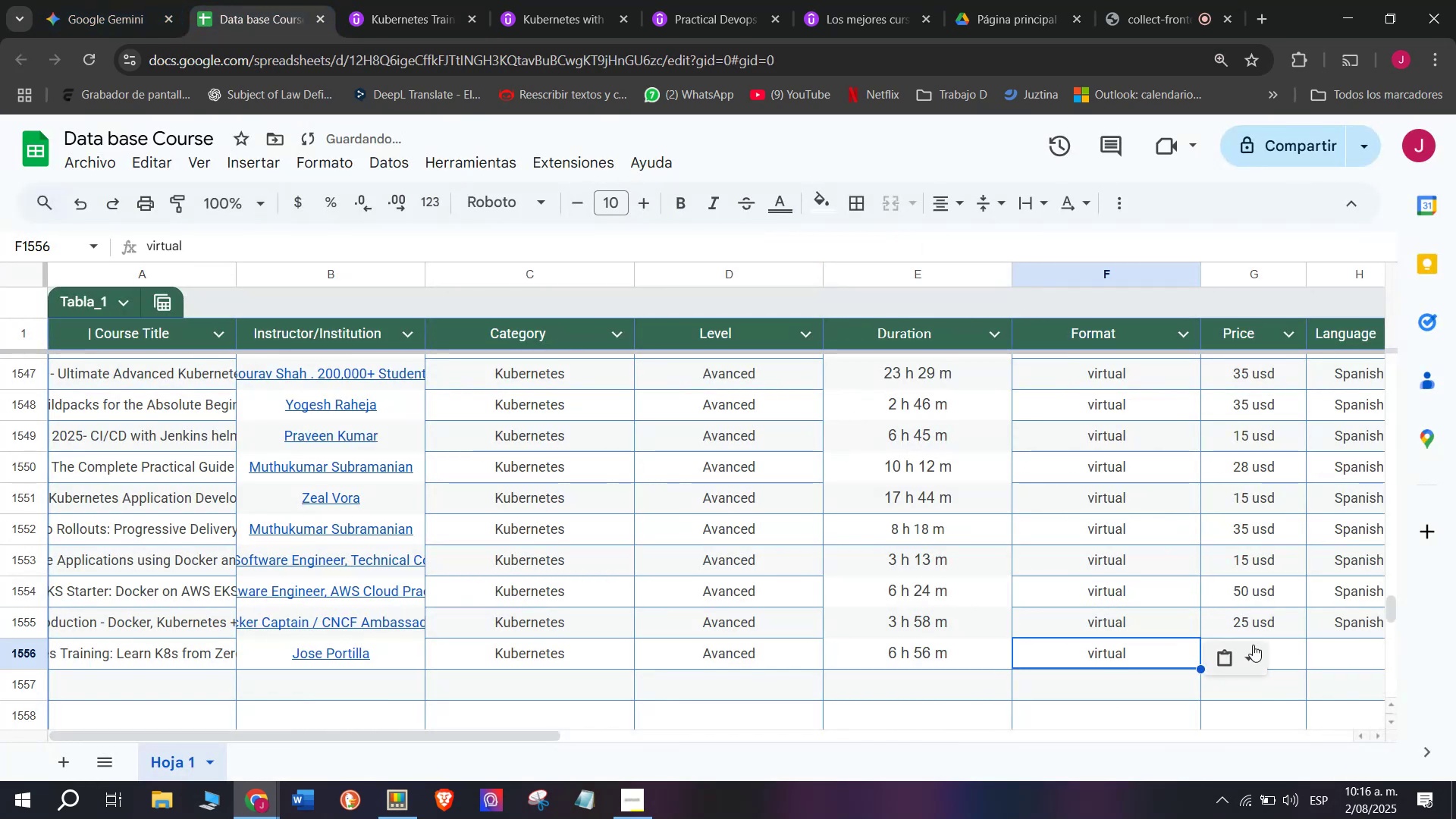 
left_click([1253, 642])
 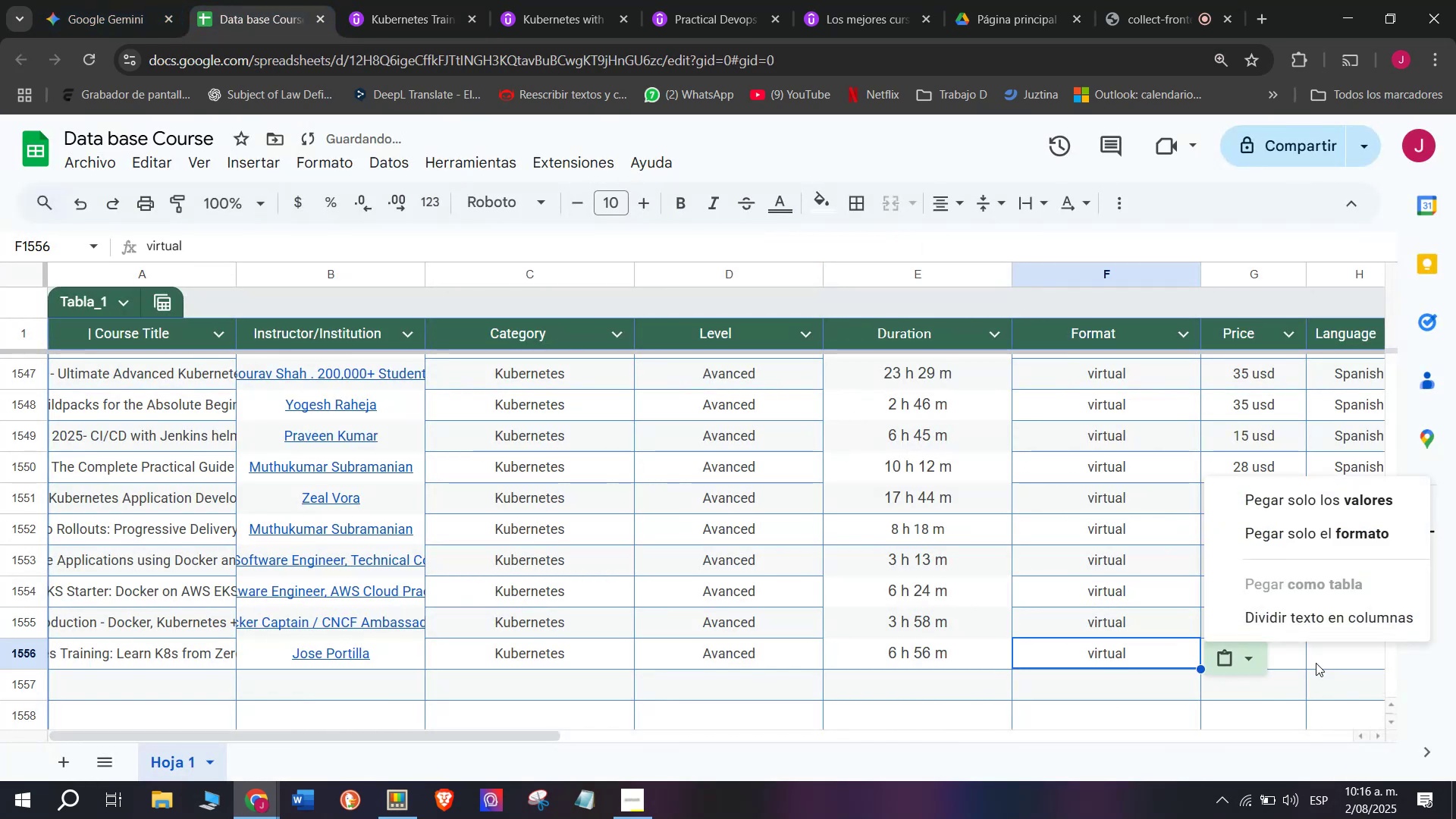 
left_click([1316, 663])
 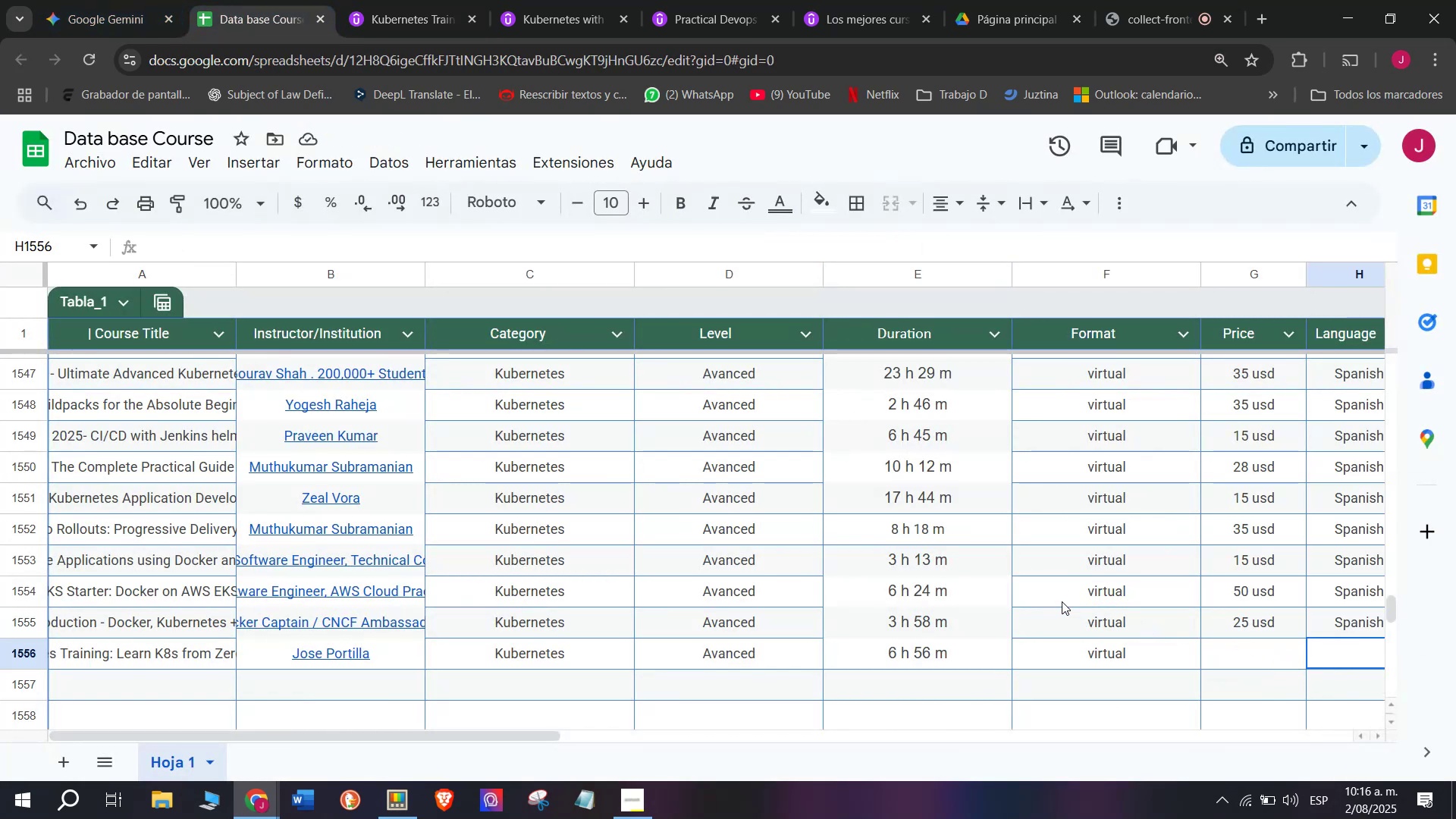 
wait(9.58)
 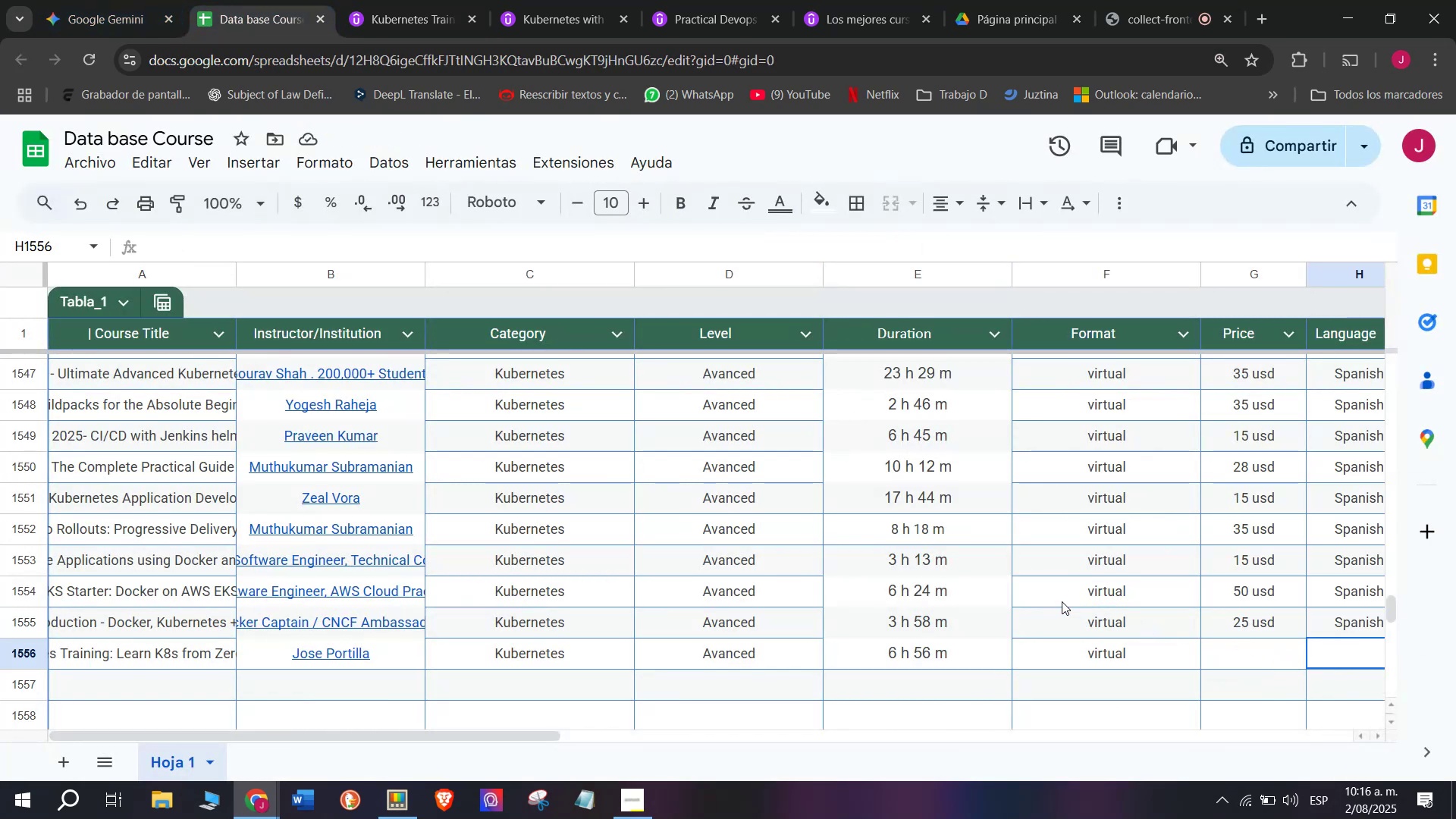 
left_click([341, 0])
 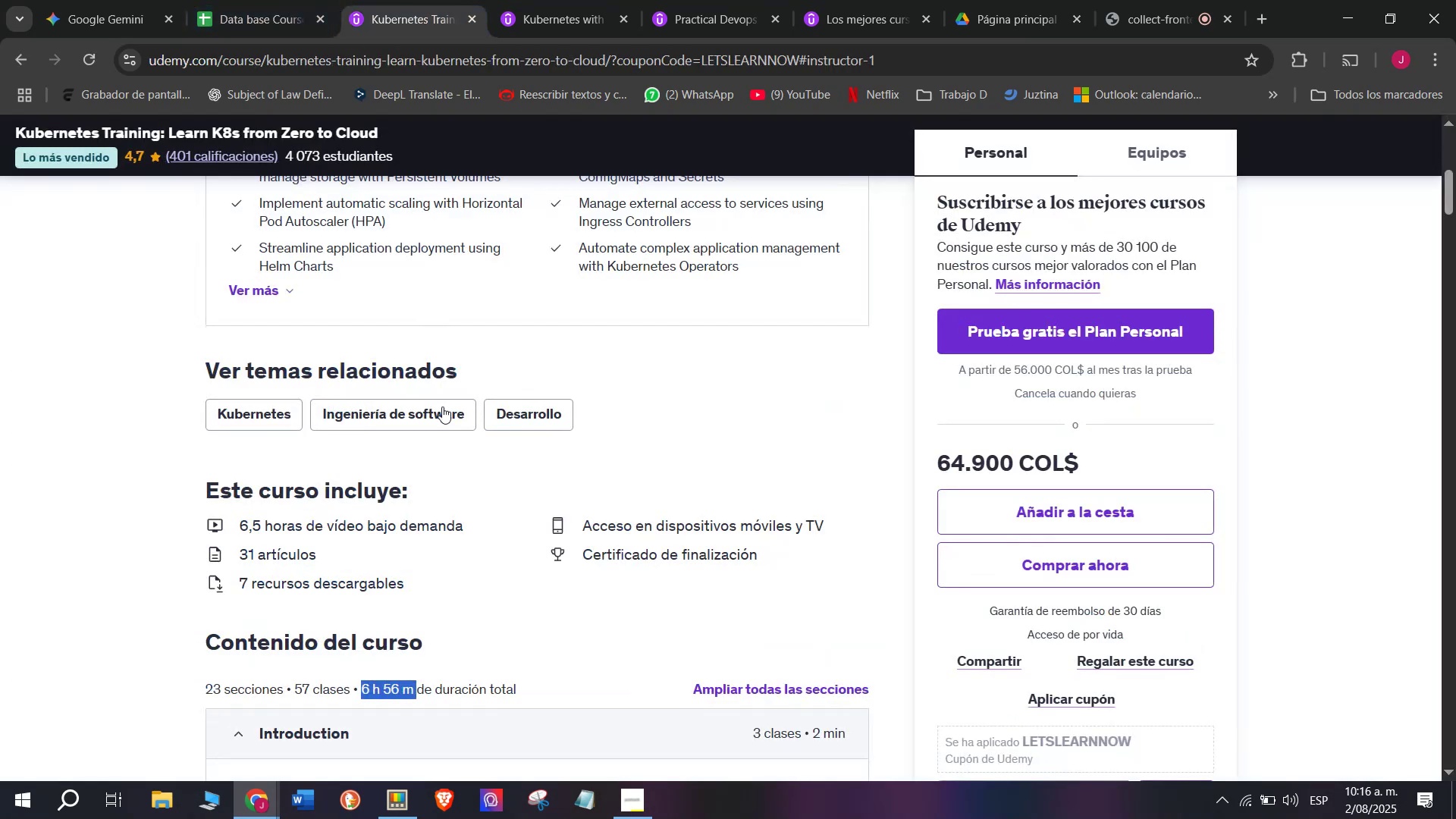 
scroll: coordinate [454, 475], scroll_direction: up, amount: 3.0
 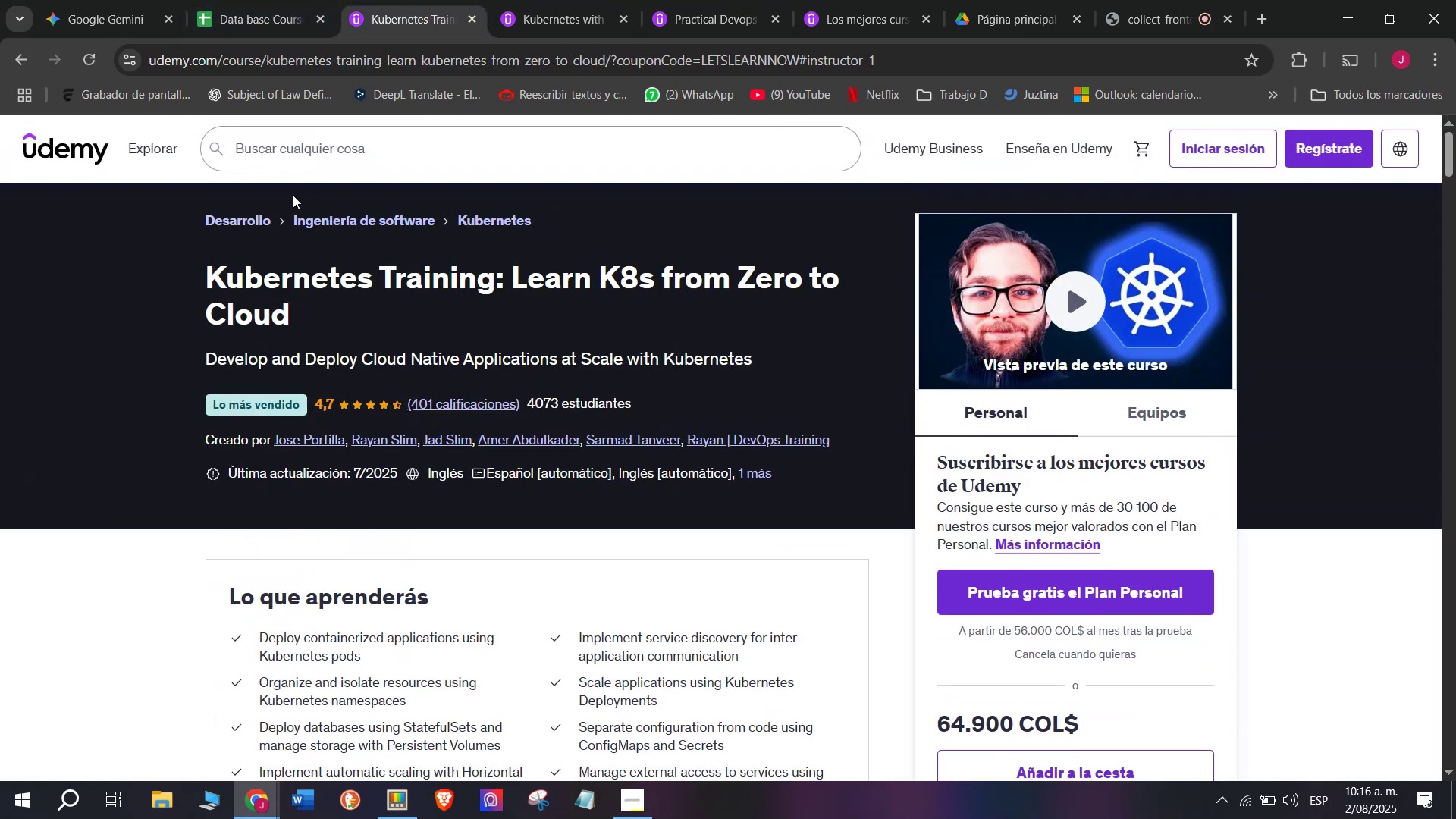 
left_click([224, 0])
 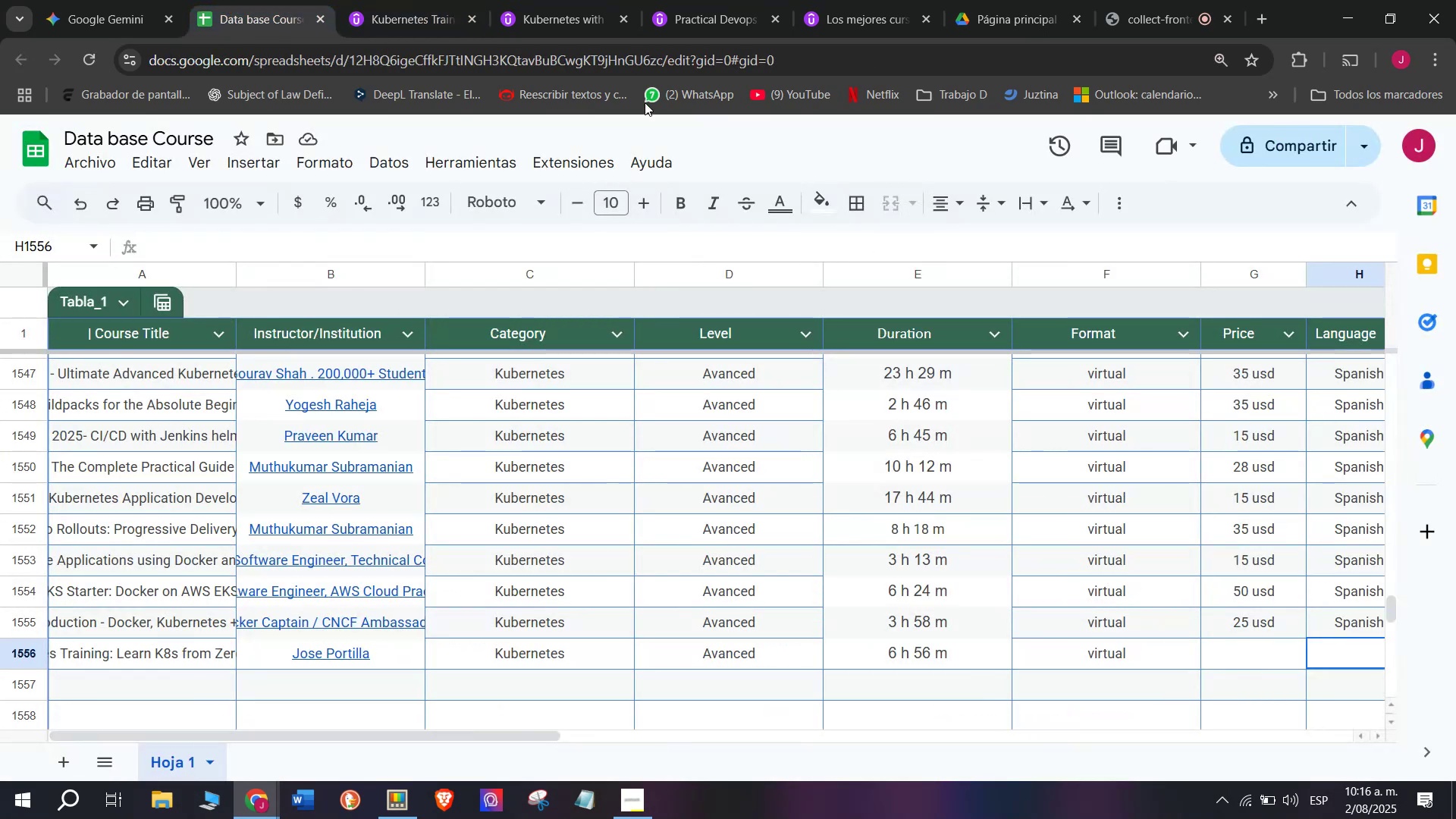 
left_click([444, 0])
 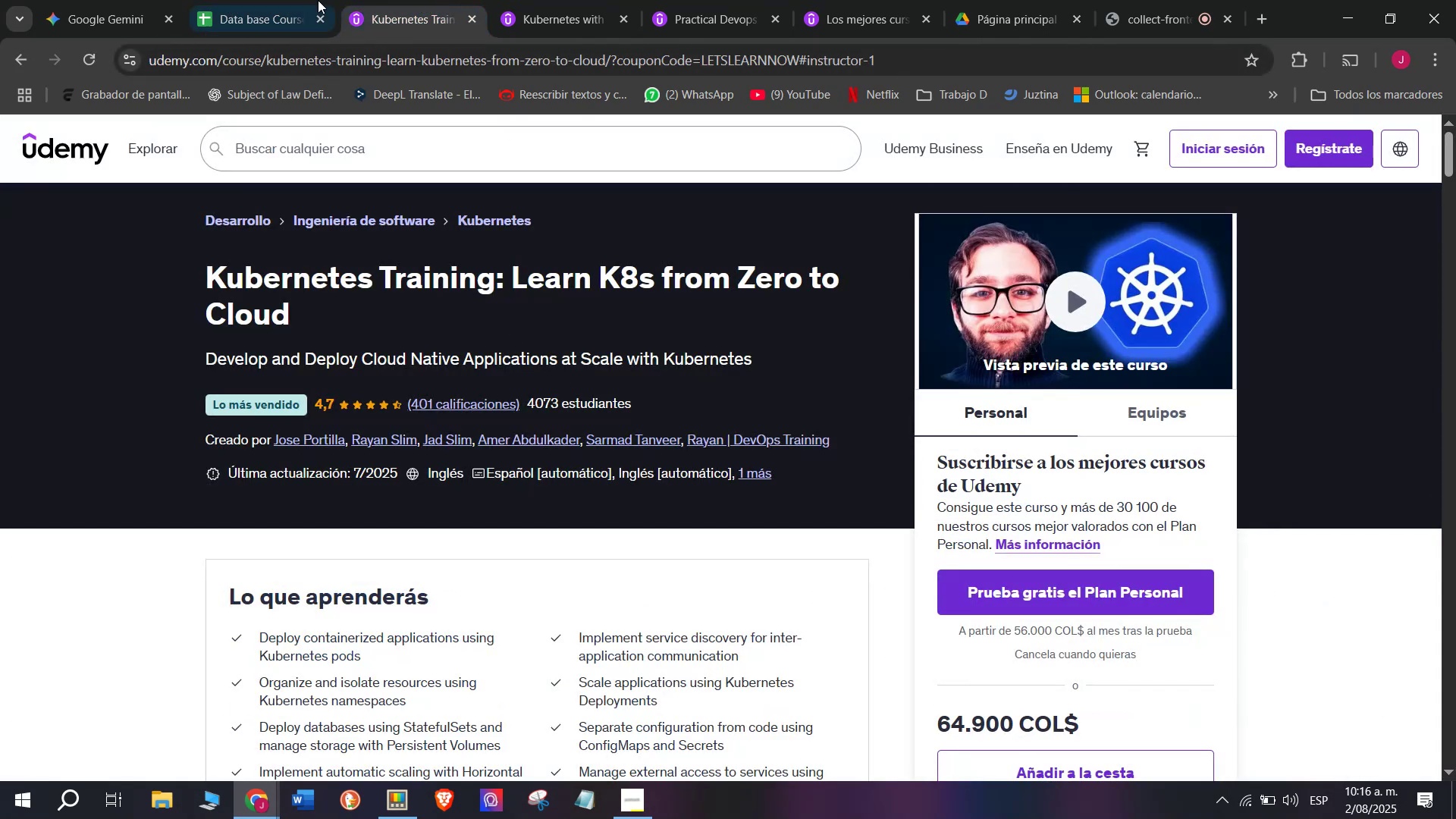 
left_click([284, 0])
 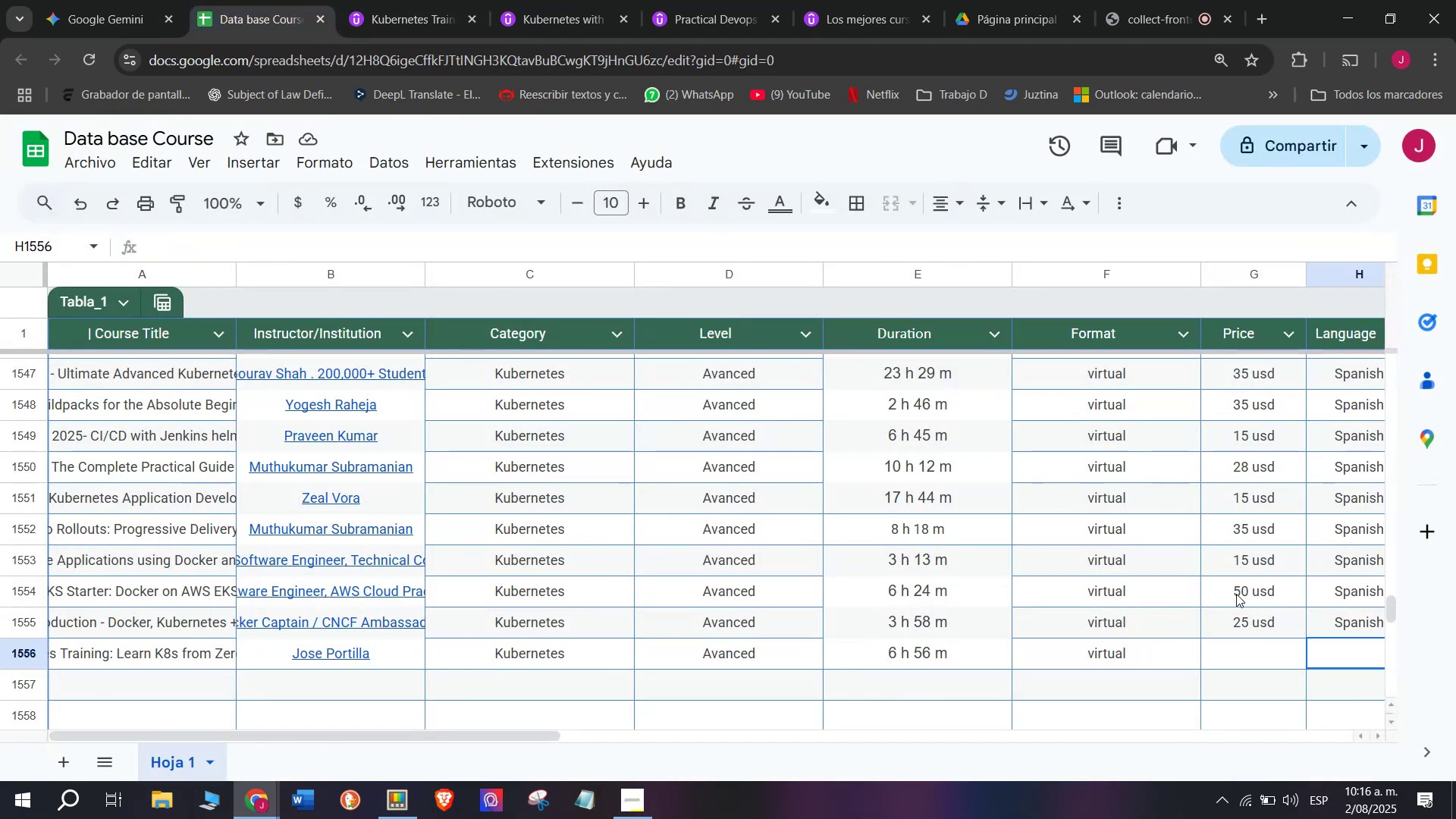 
left_click([1244, 567])
 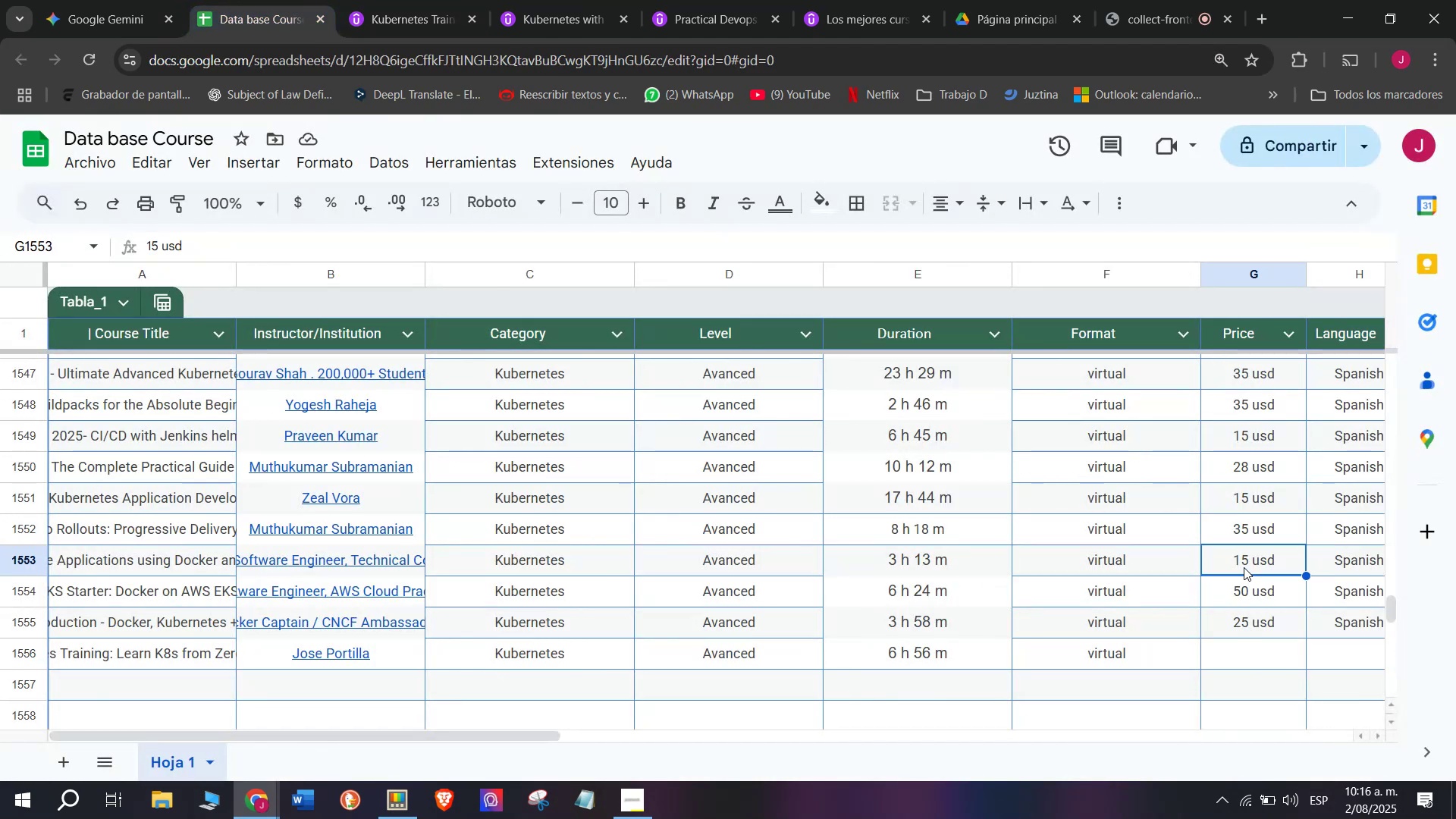 
key(Control+ControlLeft)
 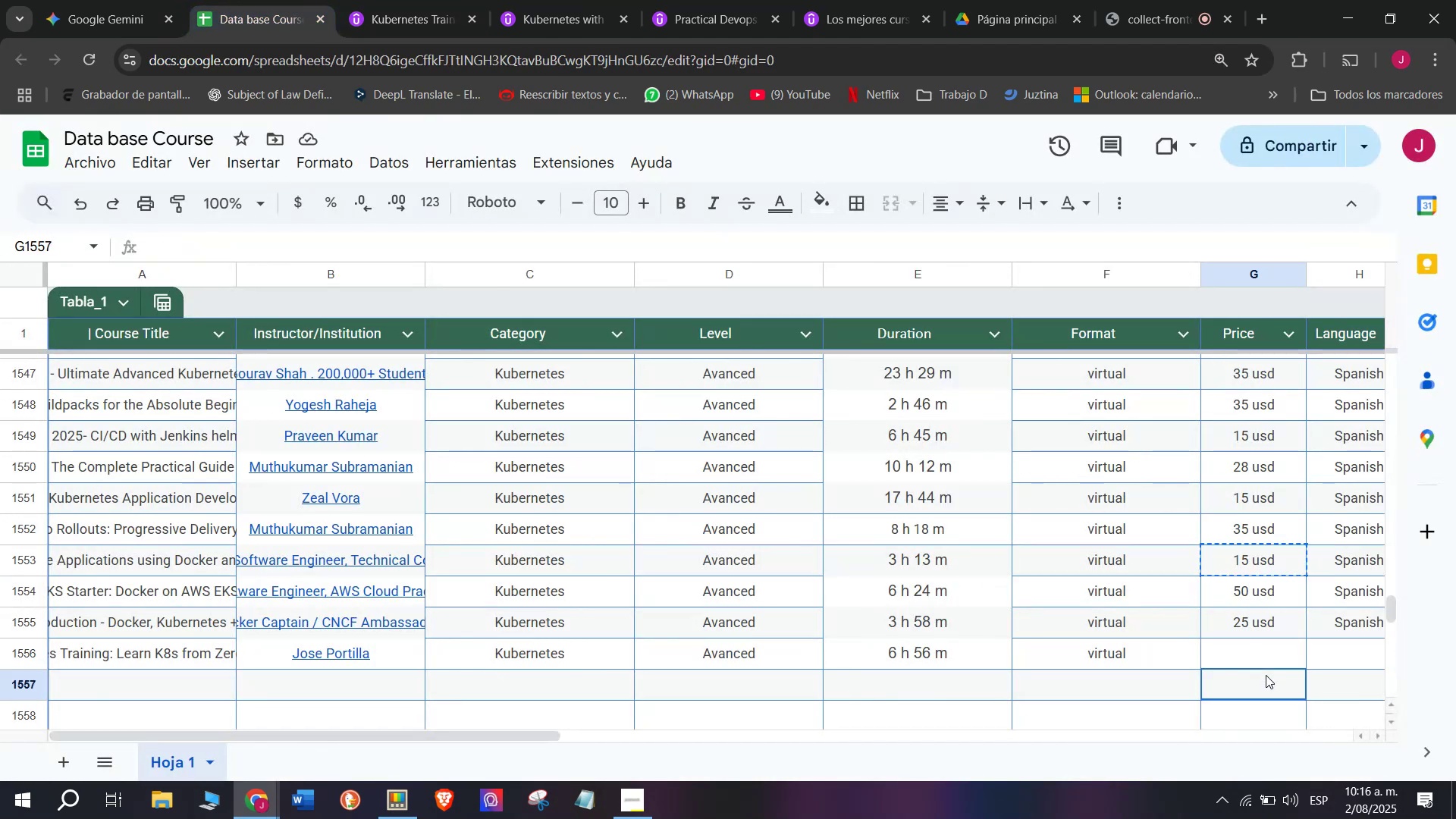 
key(Break)
 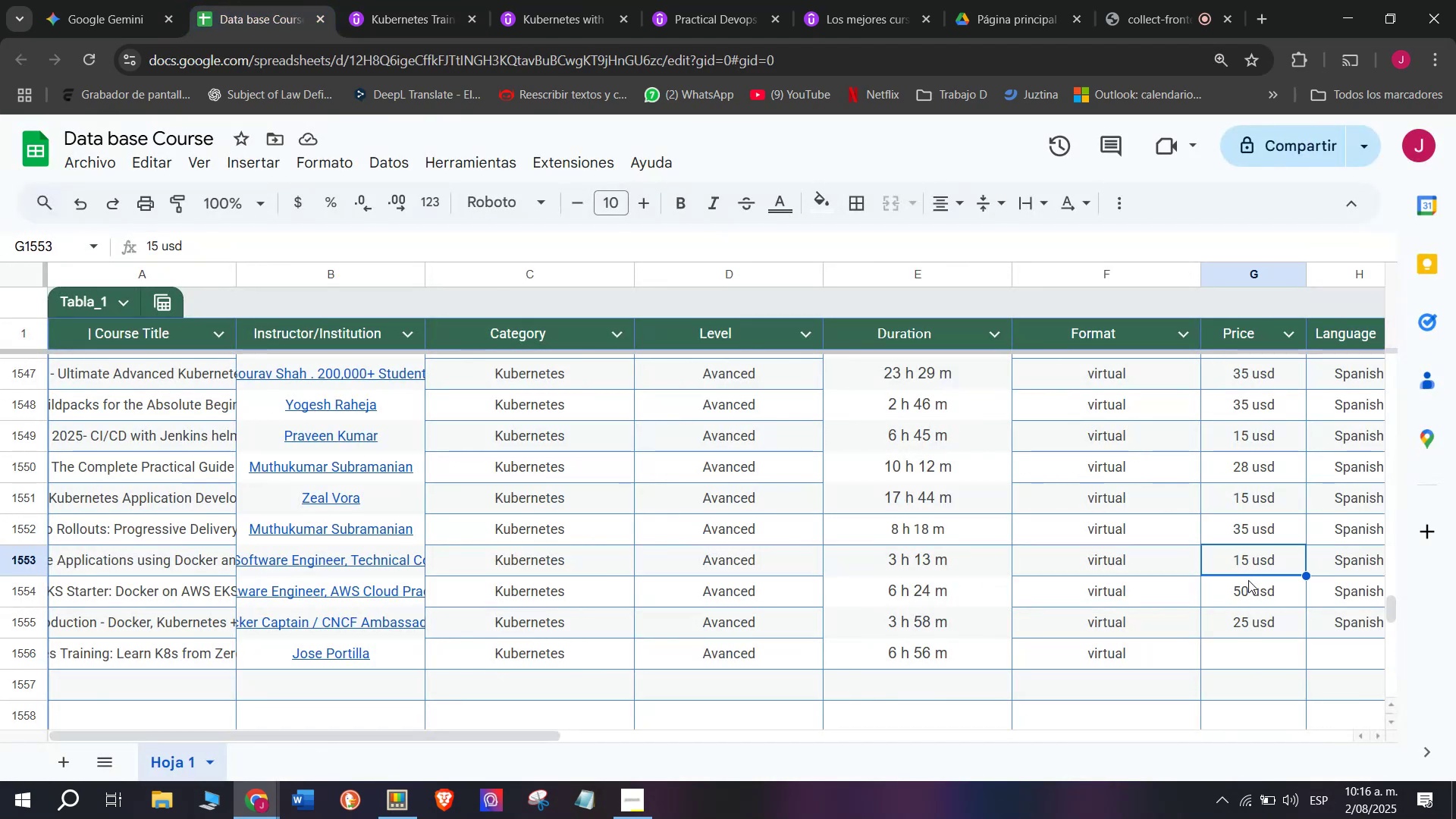 
key(Control+C)
 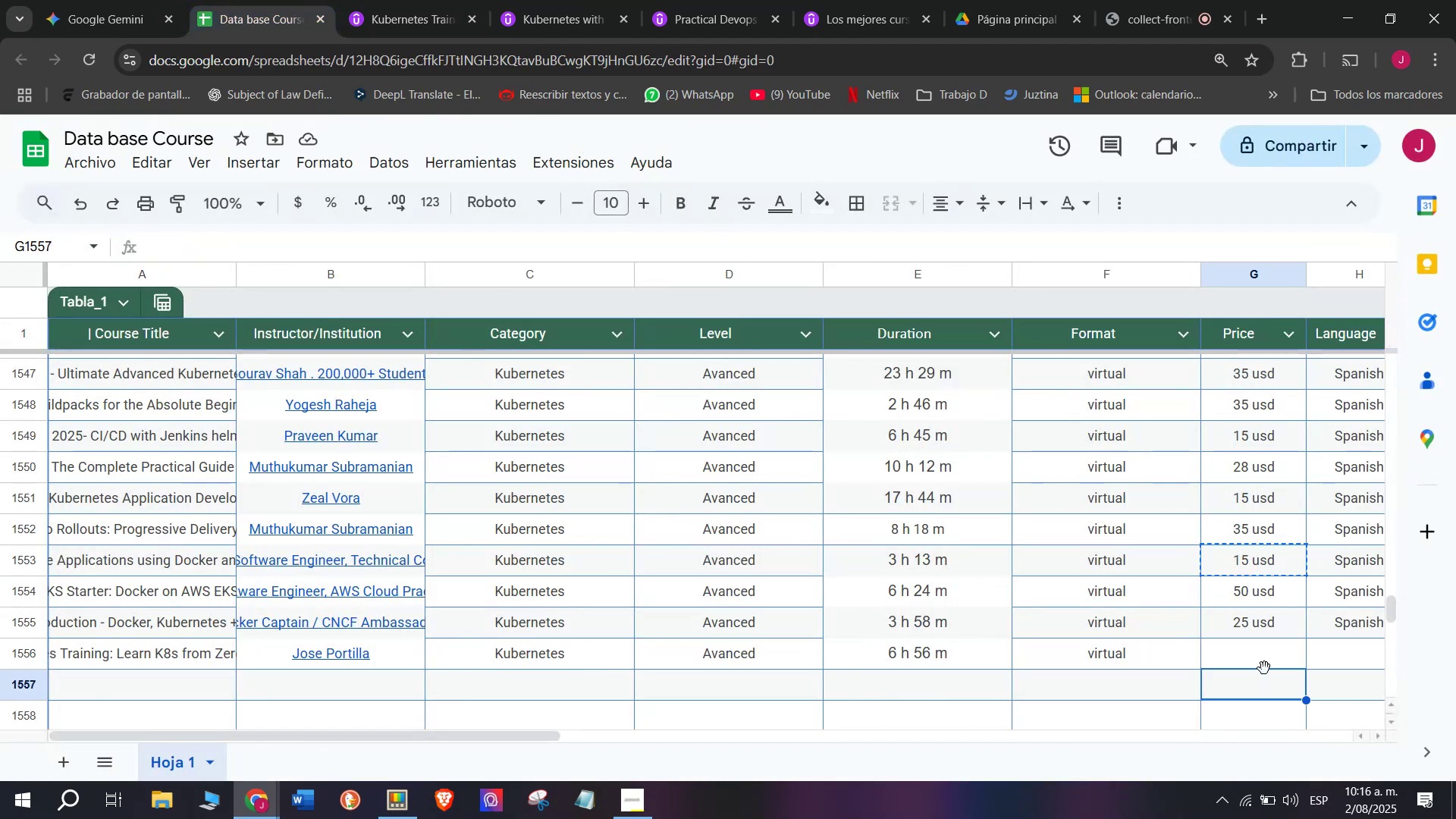 
double_click([1258, 651])
 